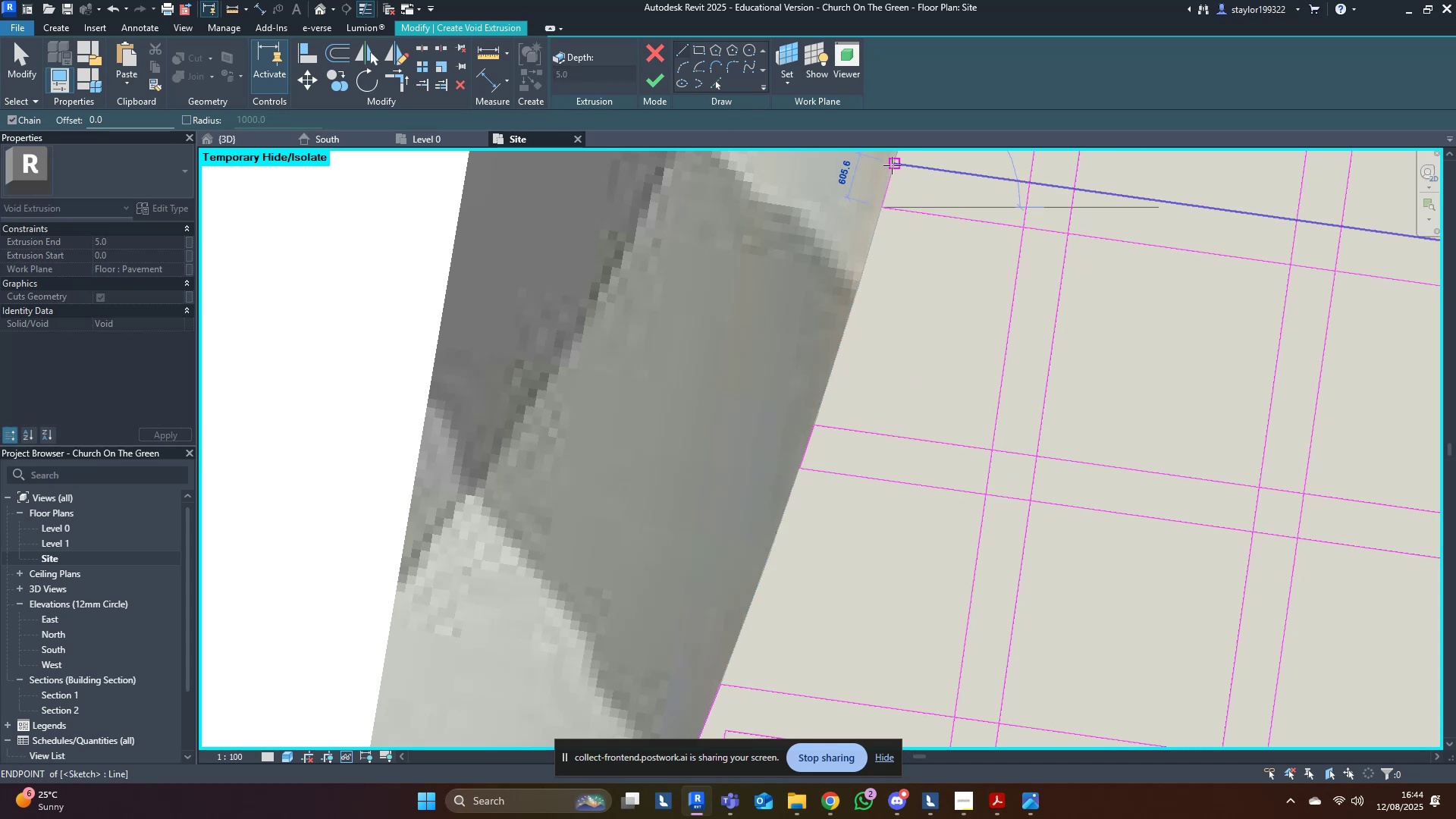 
left_click([892, 165])
 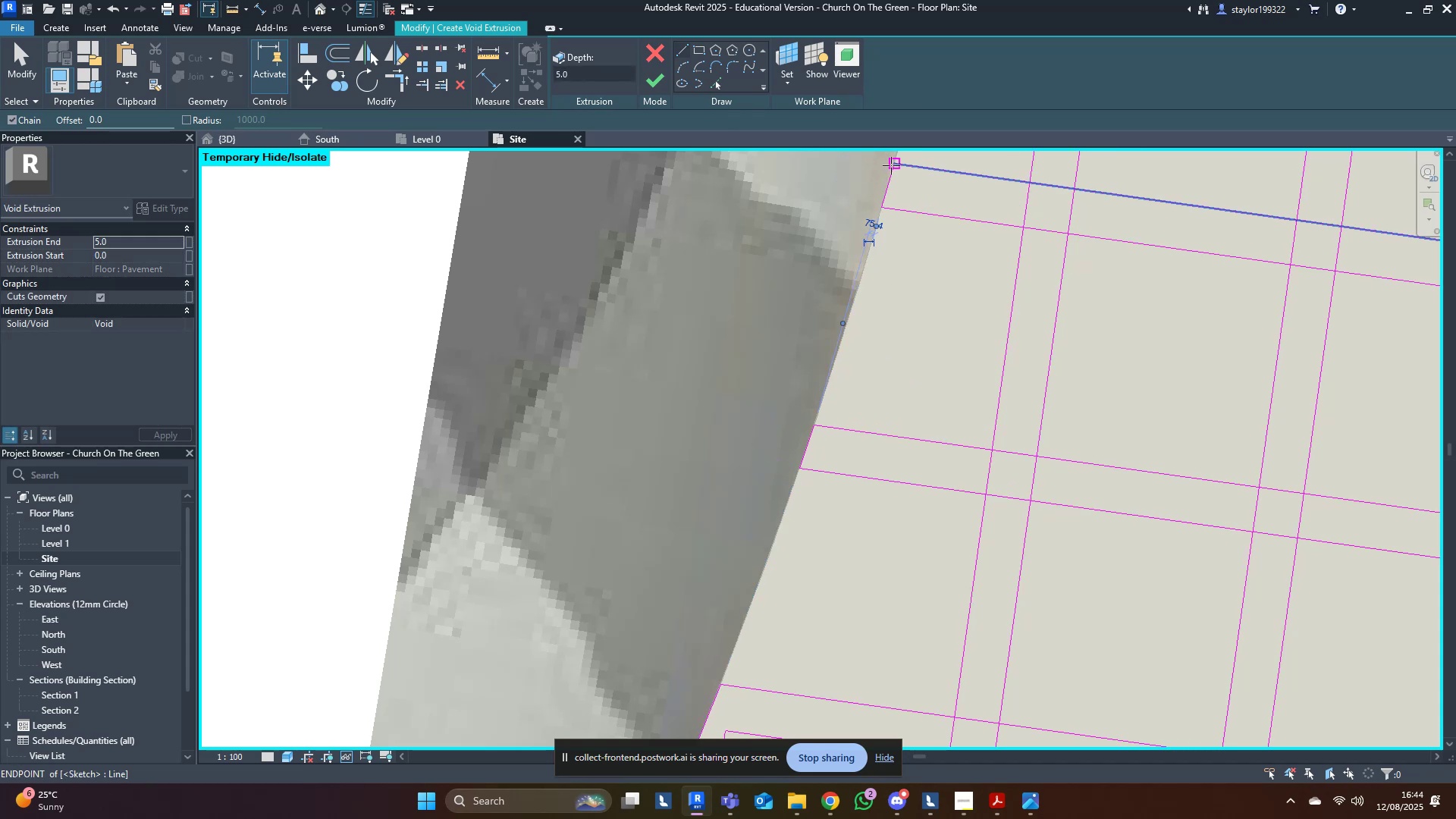 
key(Escape)
 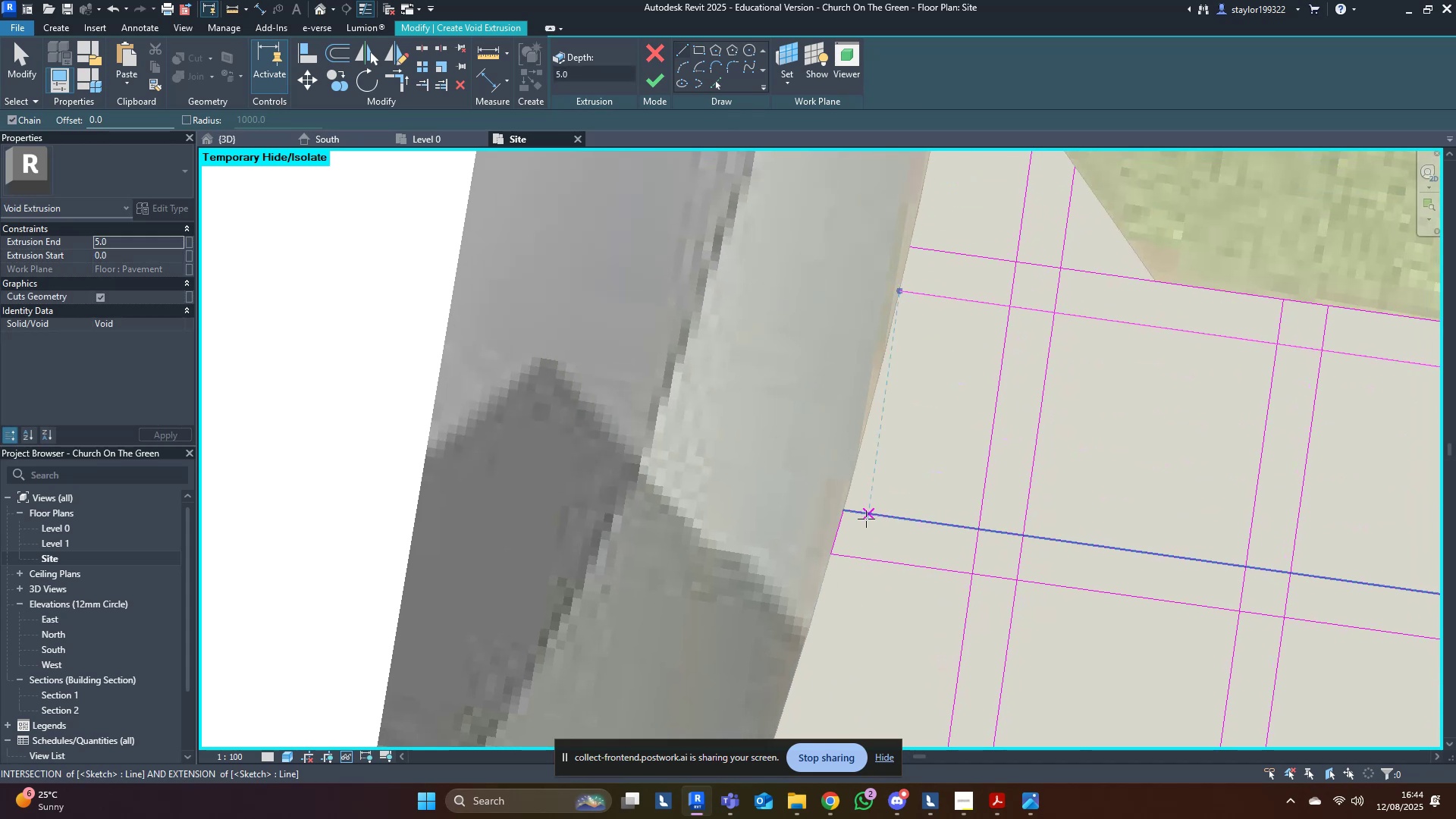 
scroll: coordinate [866, 519], scroll_direction: down, amount: 4.0
 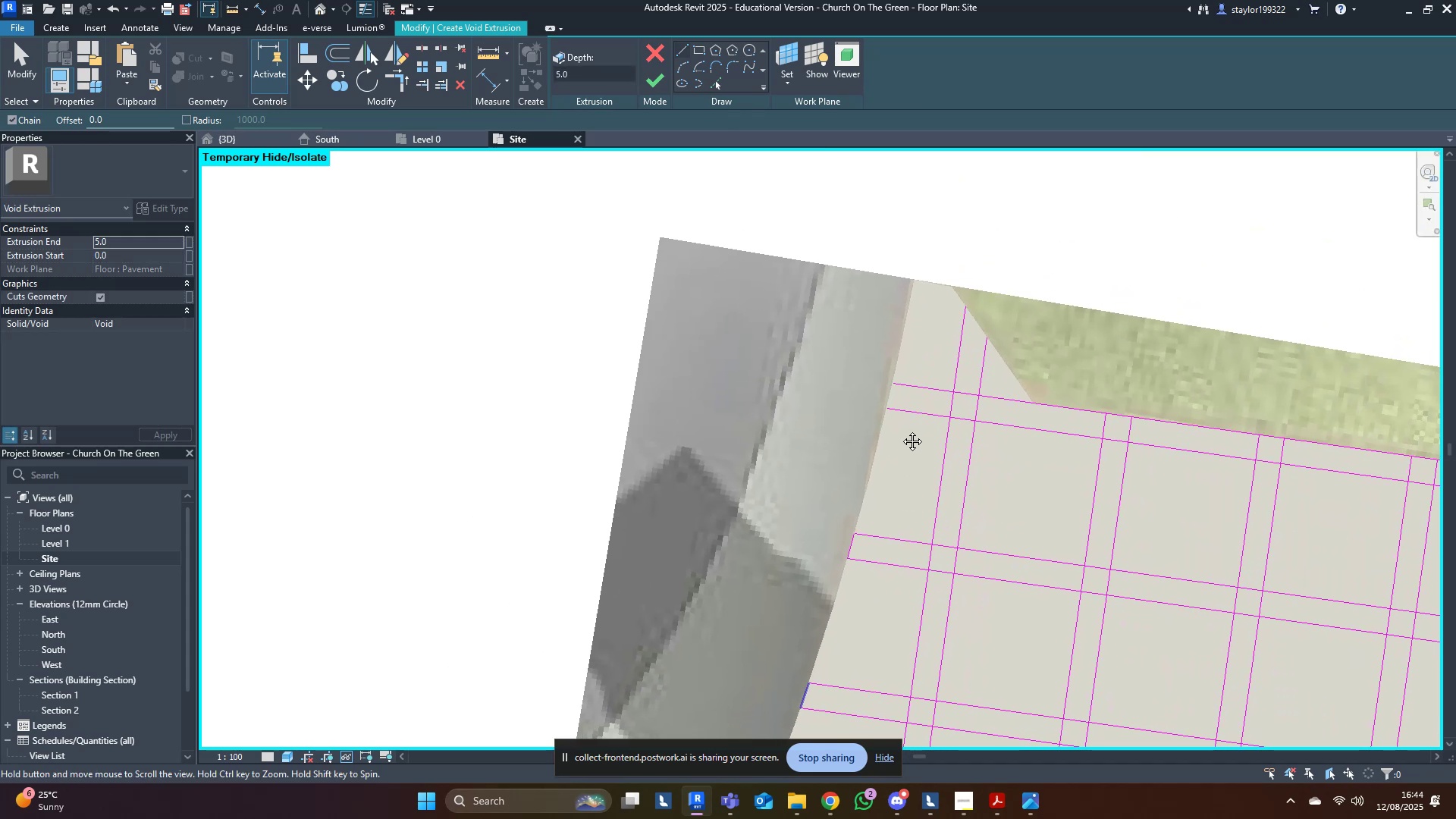 
scroll: coordinate [883, 374], scroll_direction: up, amount: 9.0
 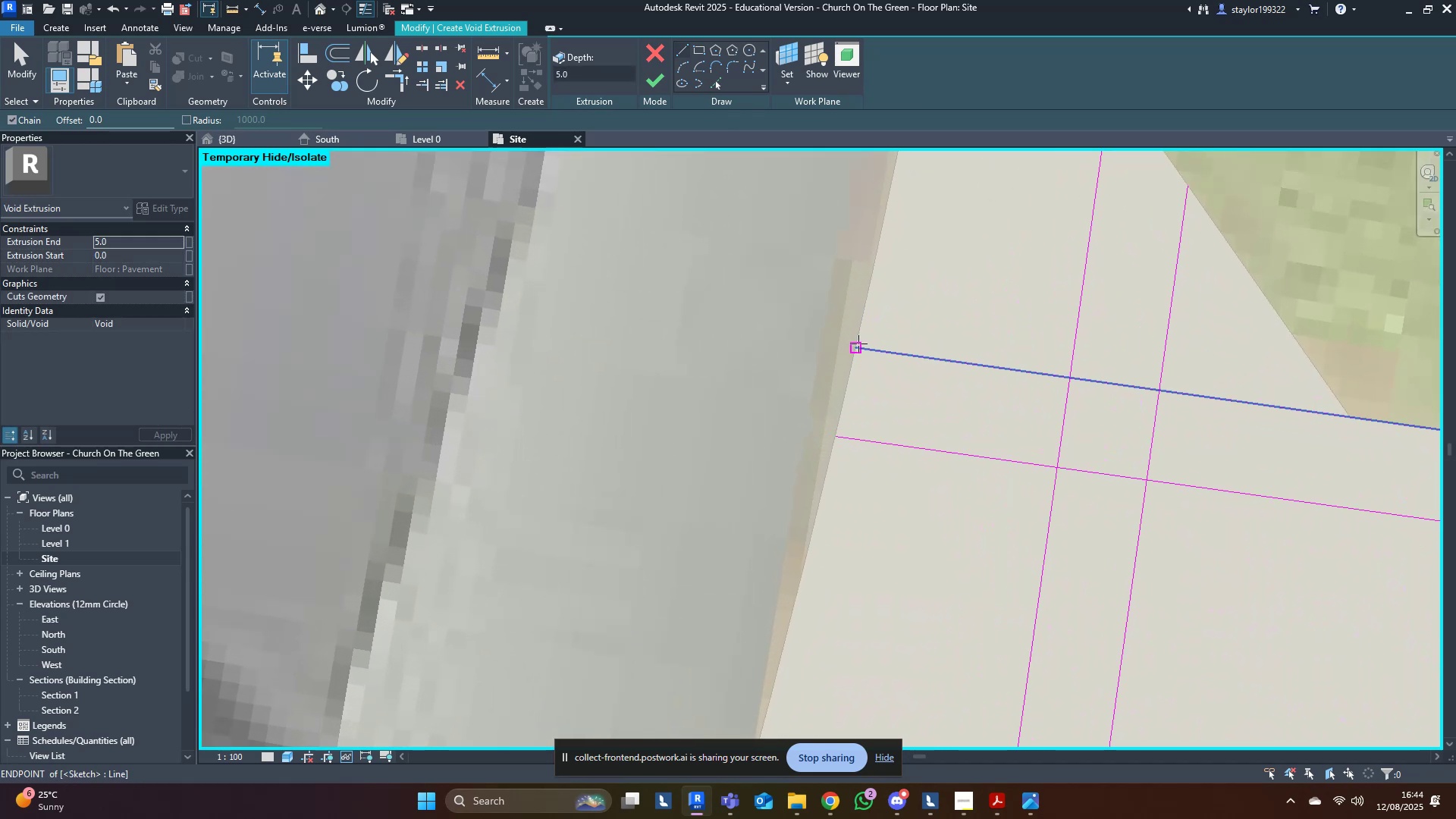 
left_click([858, 344])
 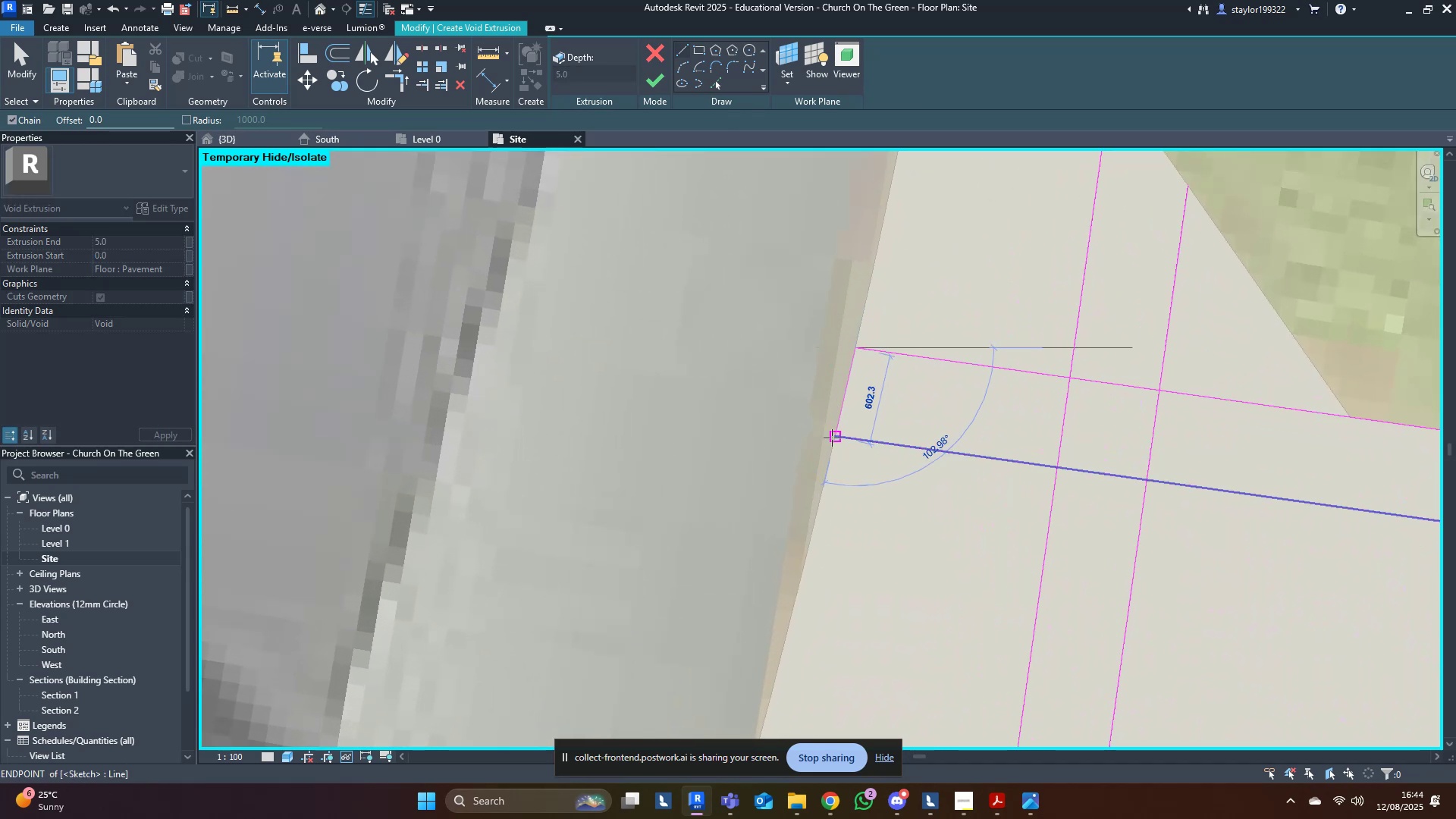 
left_click([832, 438])
 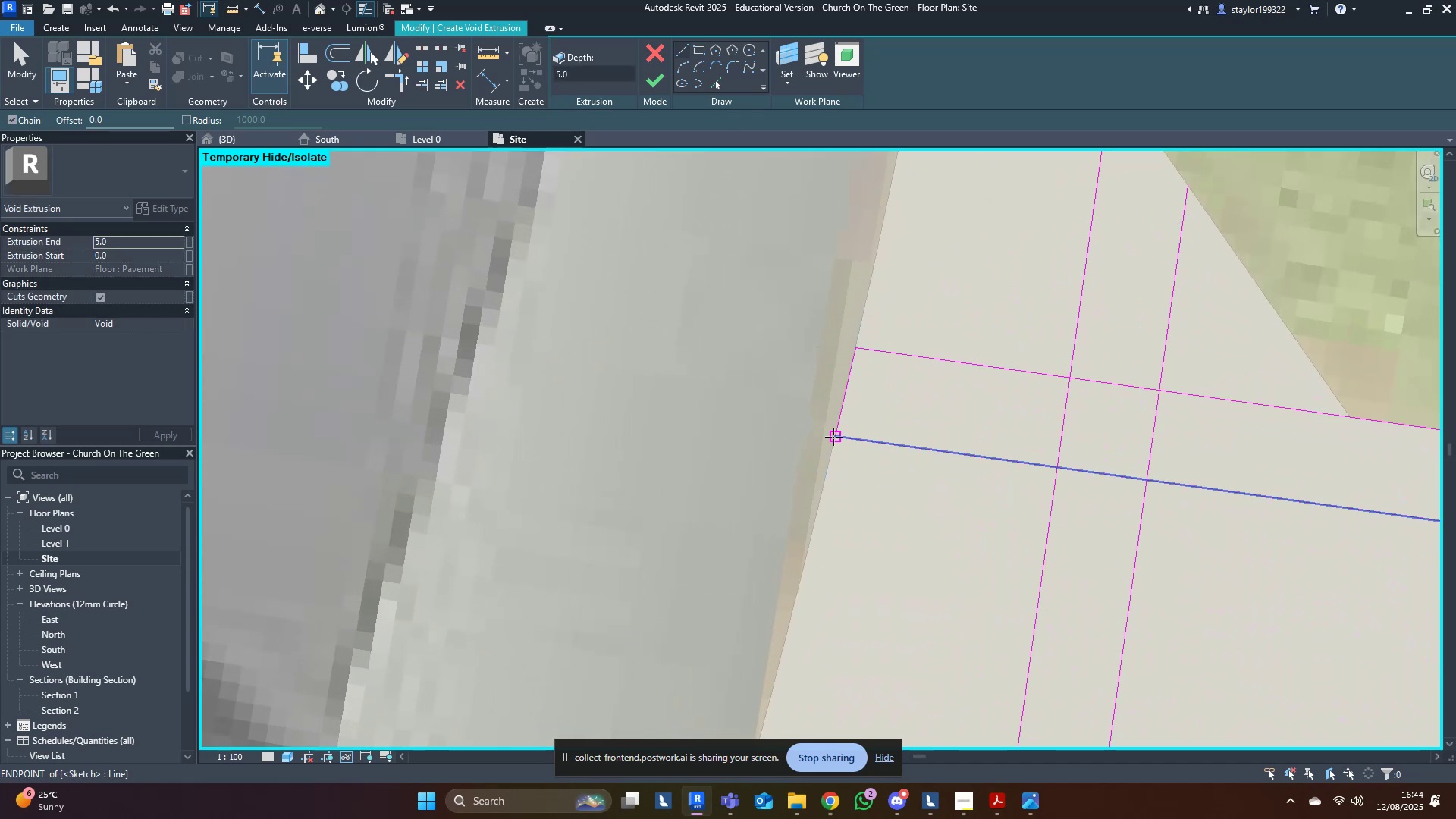 
key(Escape)
 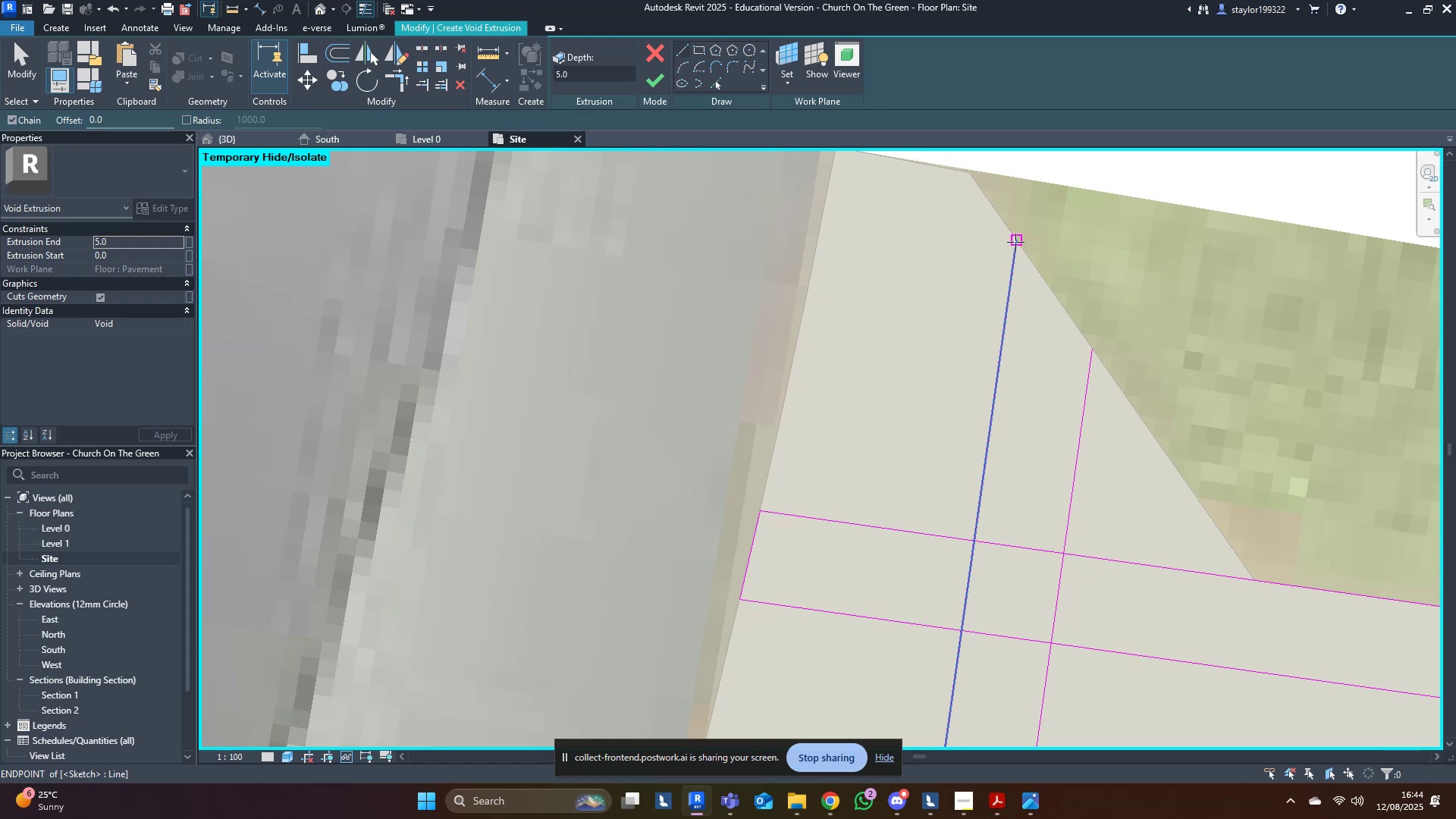 
left_click([1015, 242])
 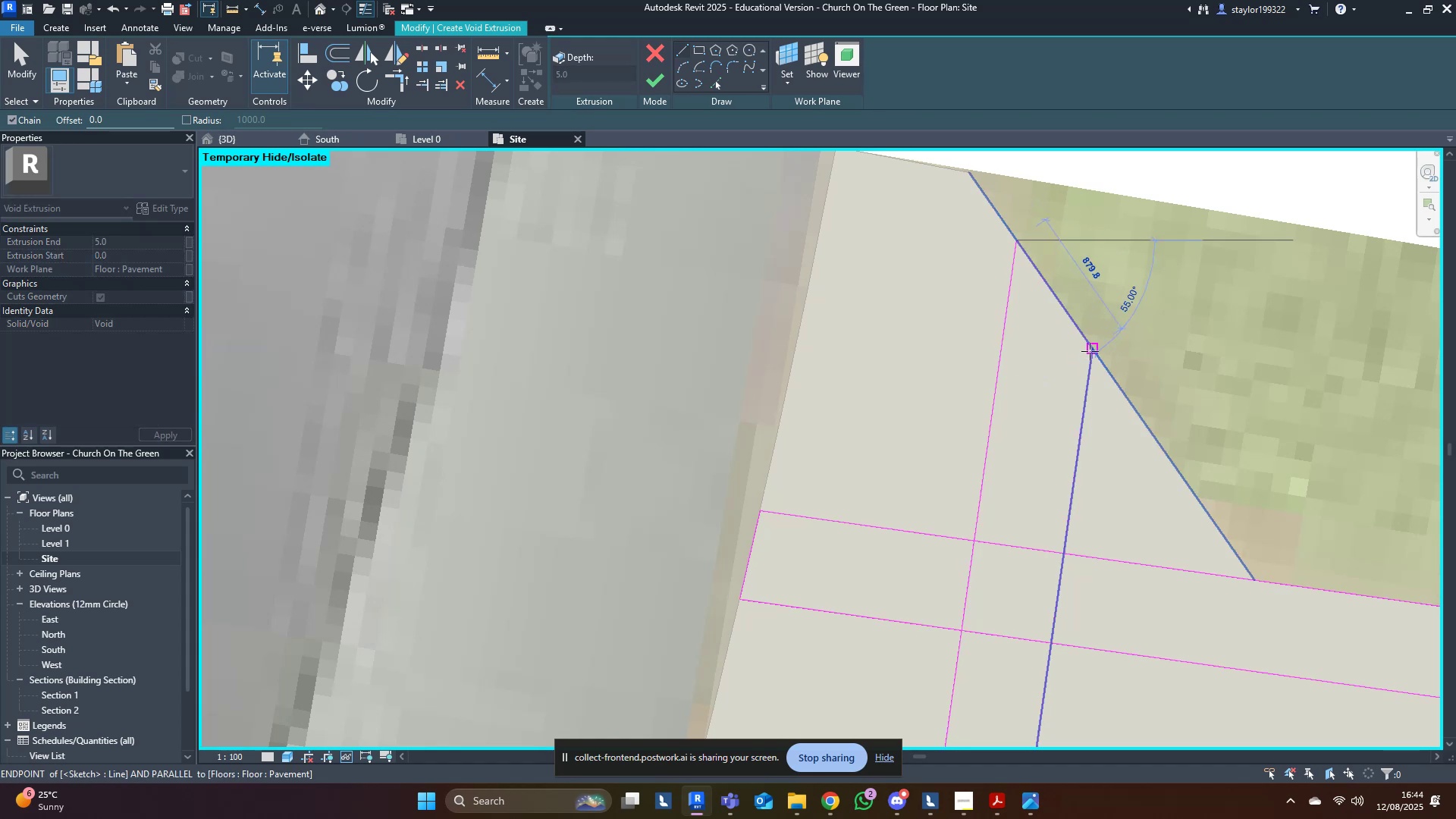 
left_click([1090, 348])
 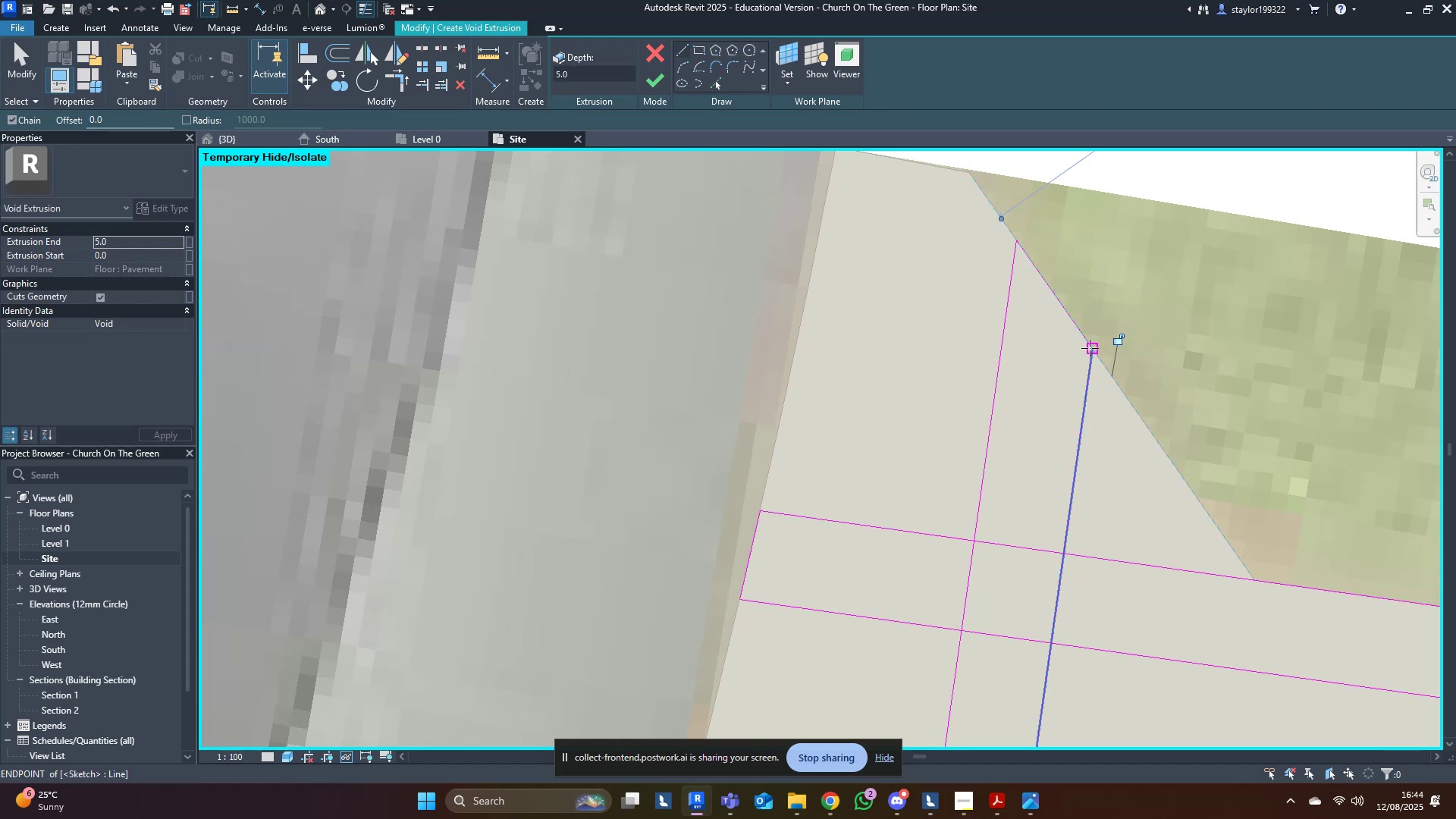 
key(Escape)
type(md)
 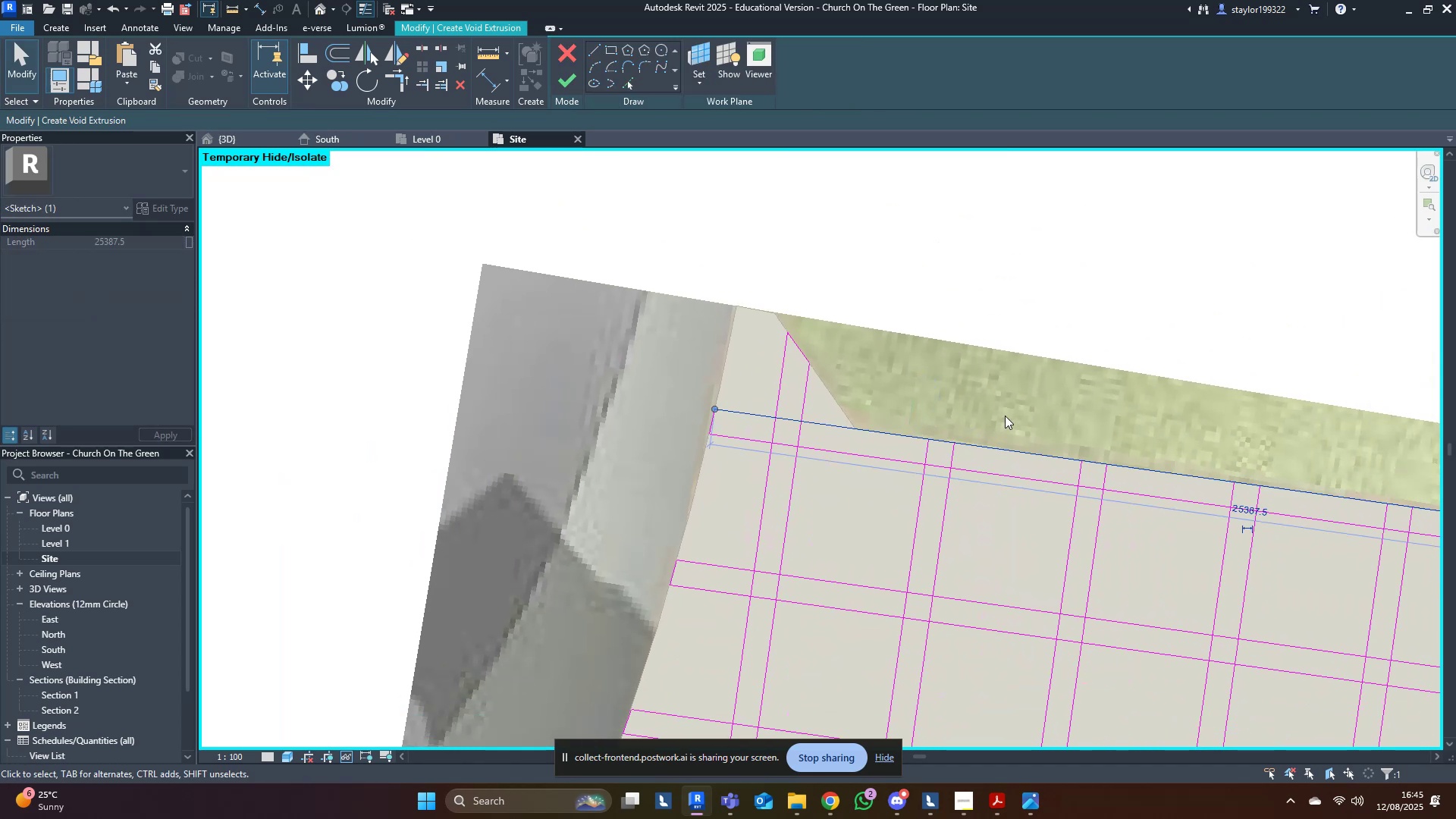 
scroll: coordinate [935, 433], scroll_direction: down, amount: 9.0
 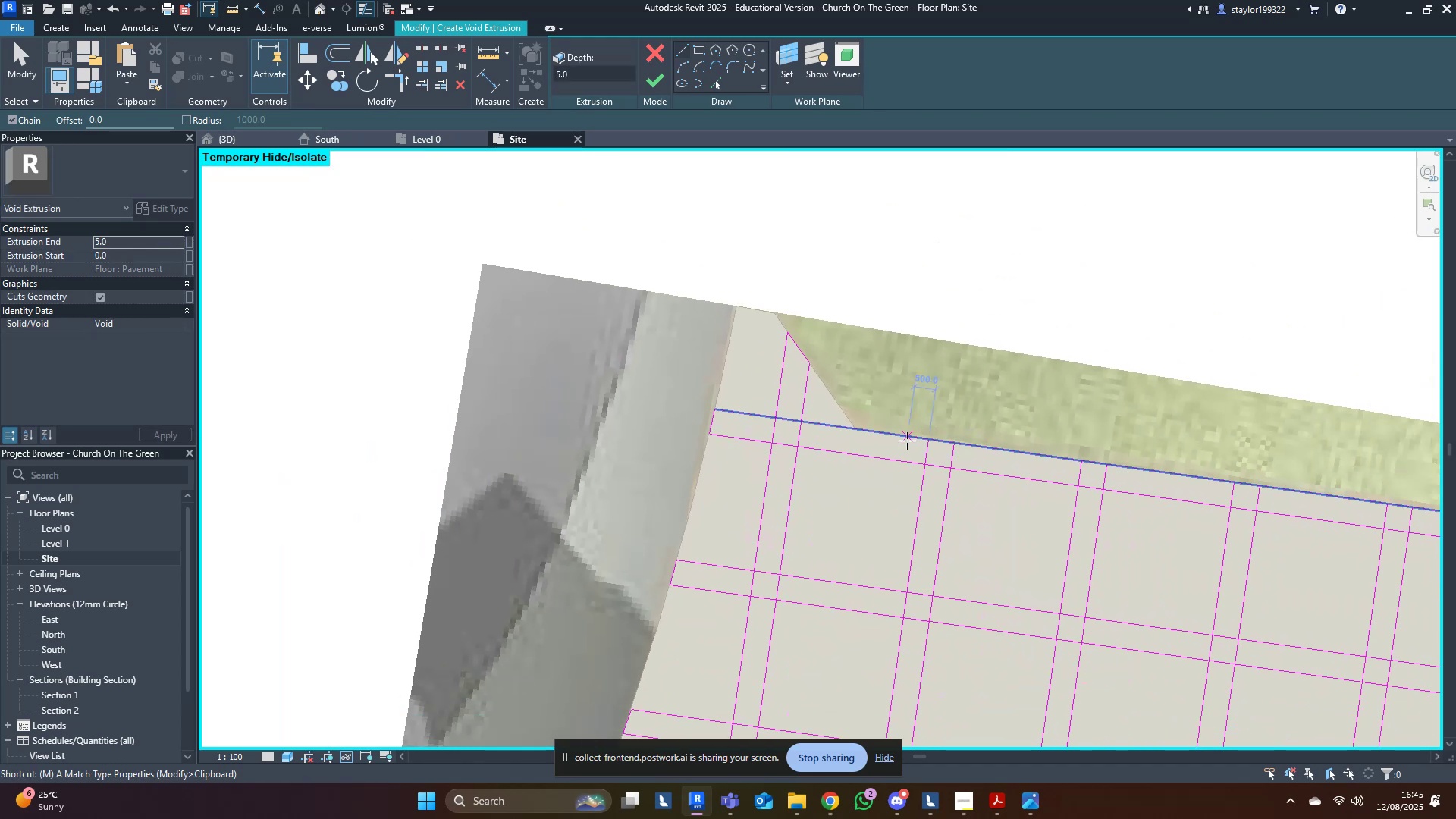 
left_click([907, 441])
 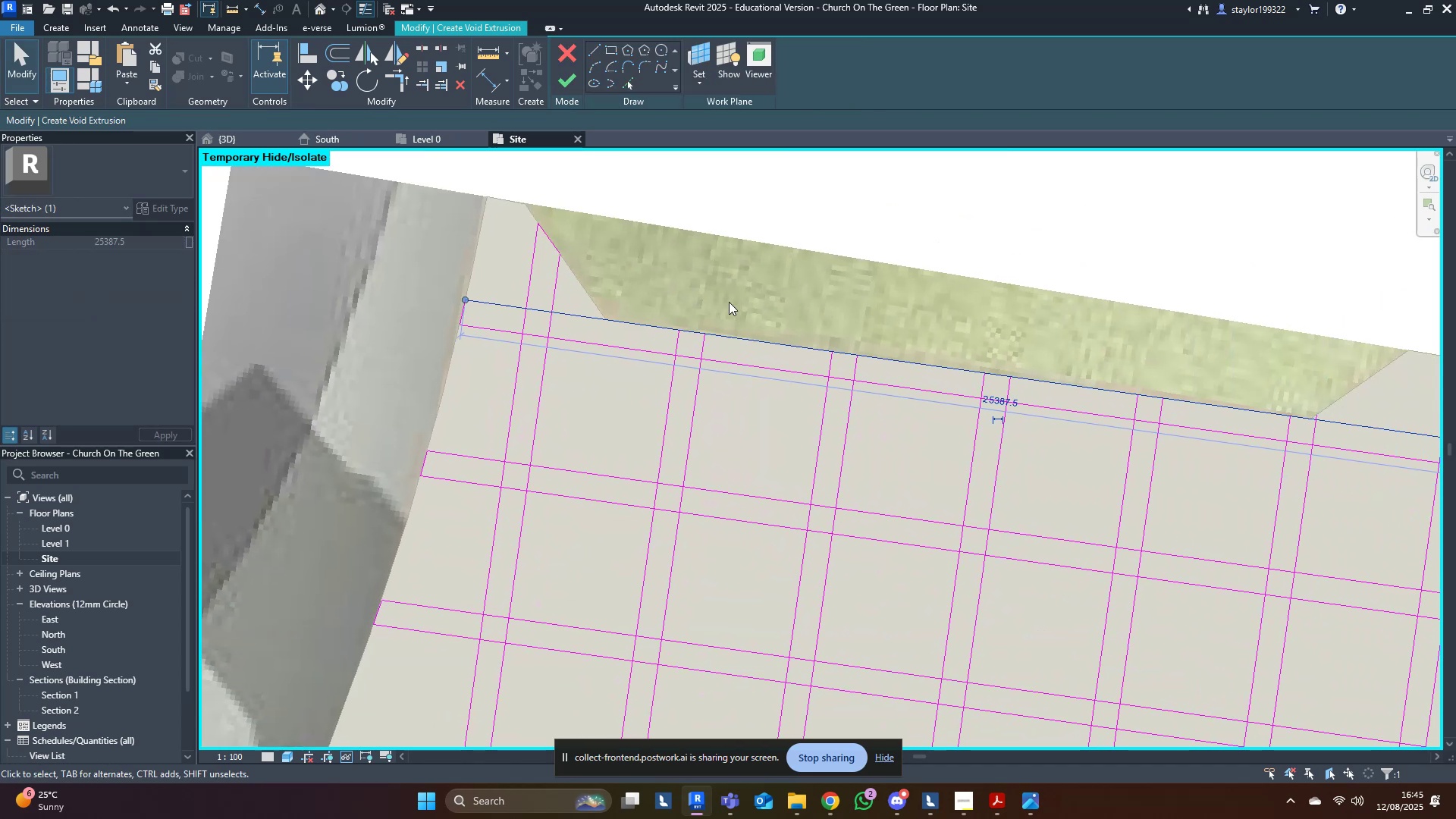 
key(Delete)
 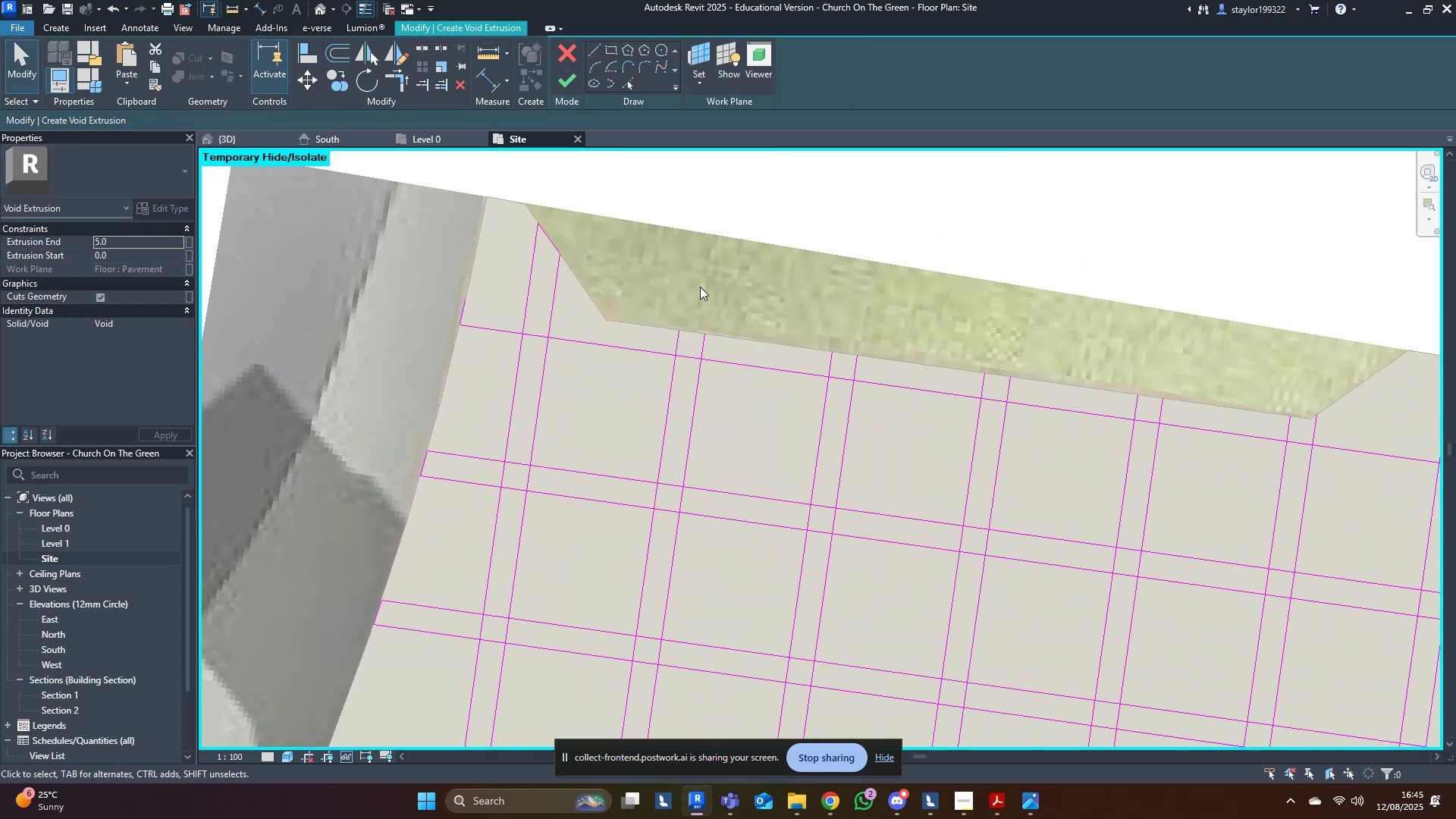 
key(Control+Z)
 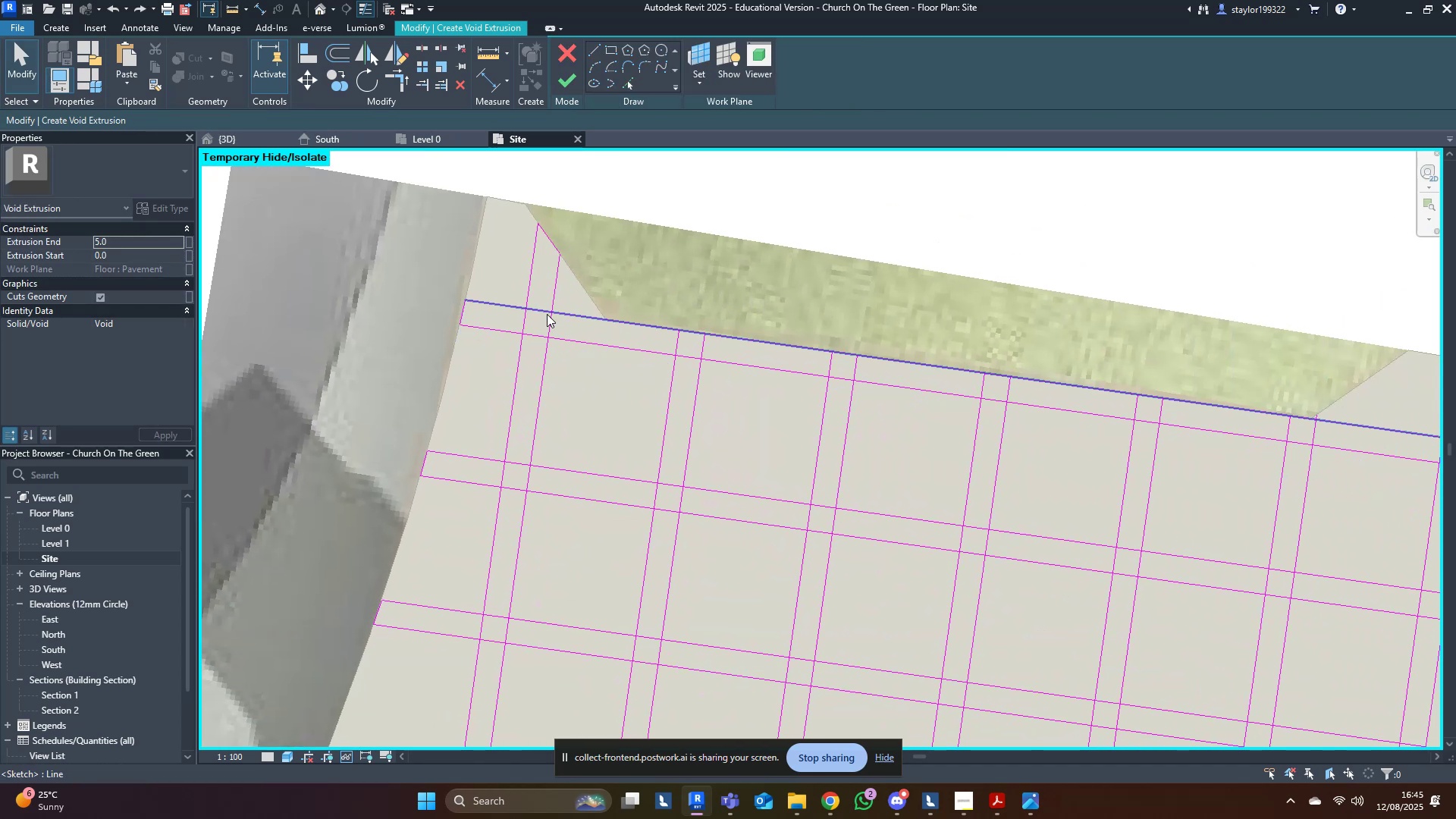 
key(Delete)
 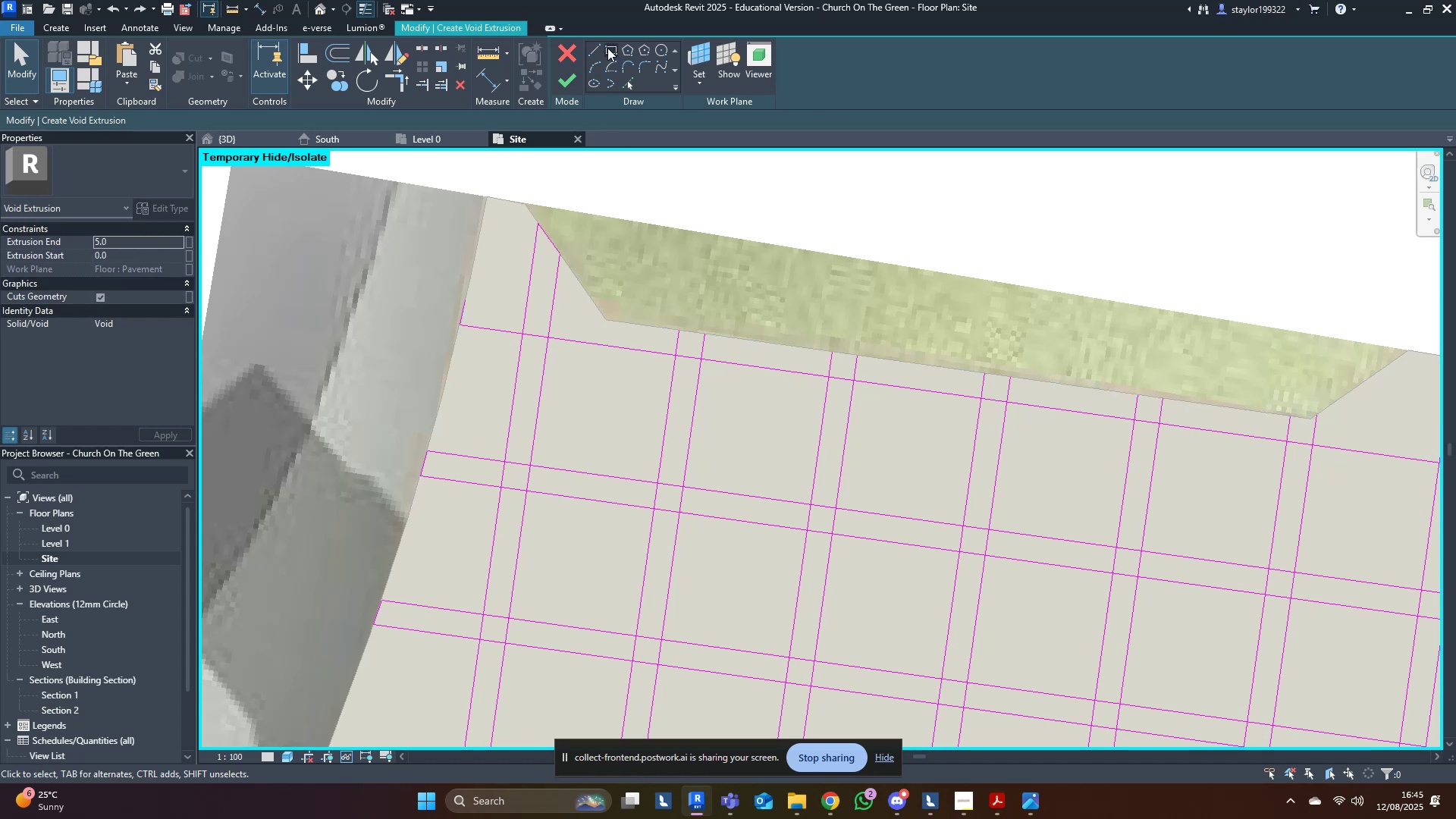 
left_click([594, 46])
 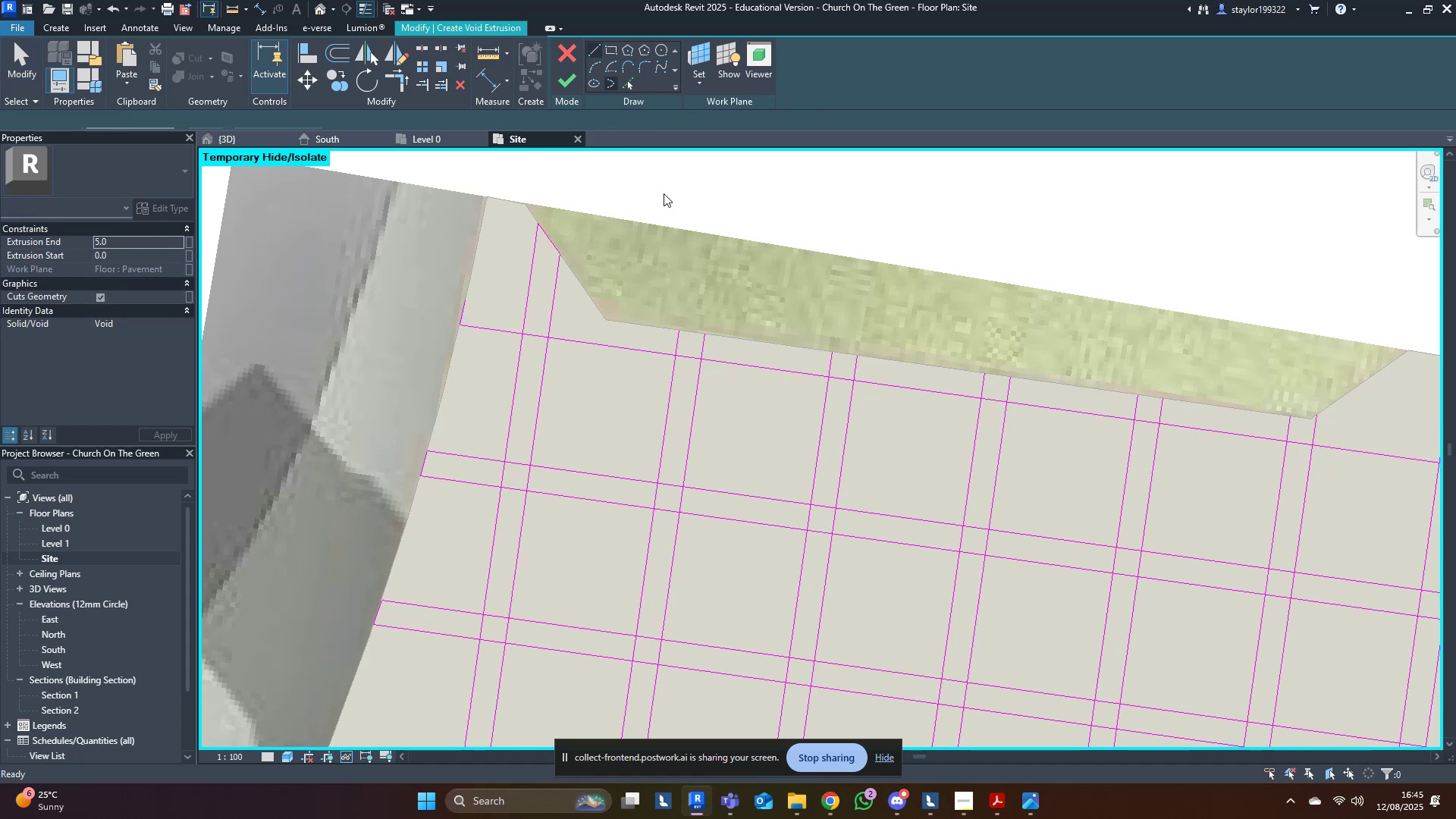 
scroll: coordinate [708, 358], scroll_direction: up, amount: 4.0
 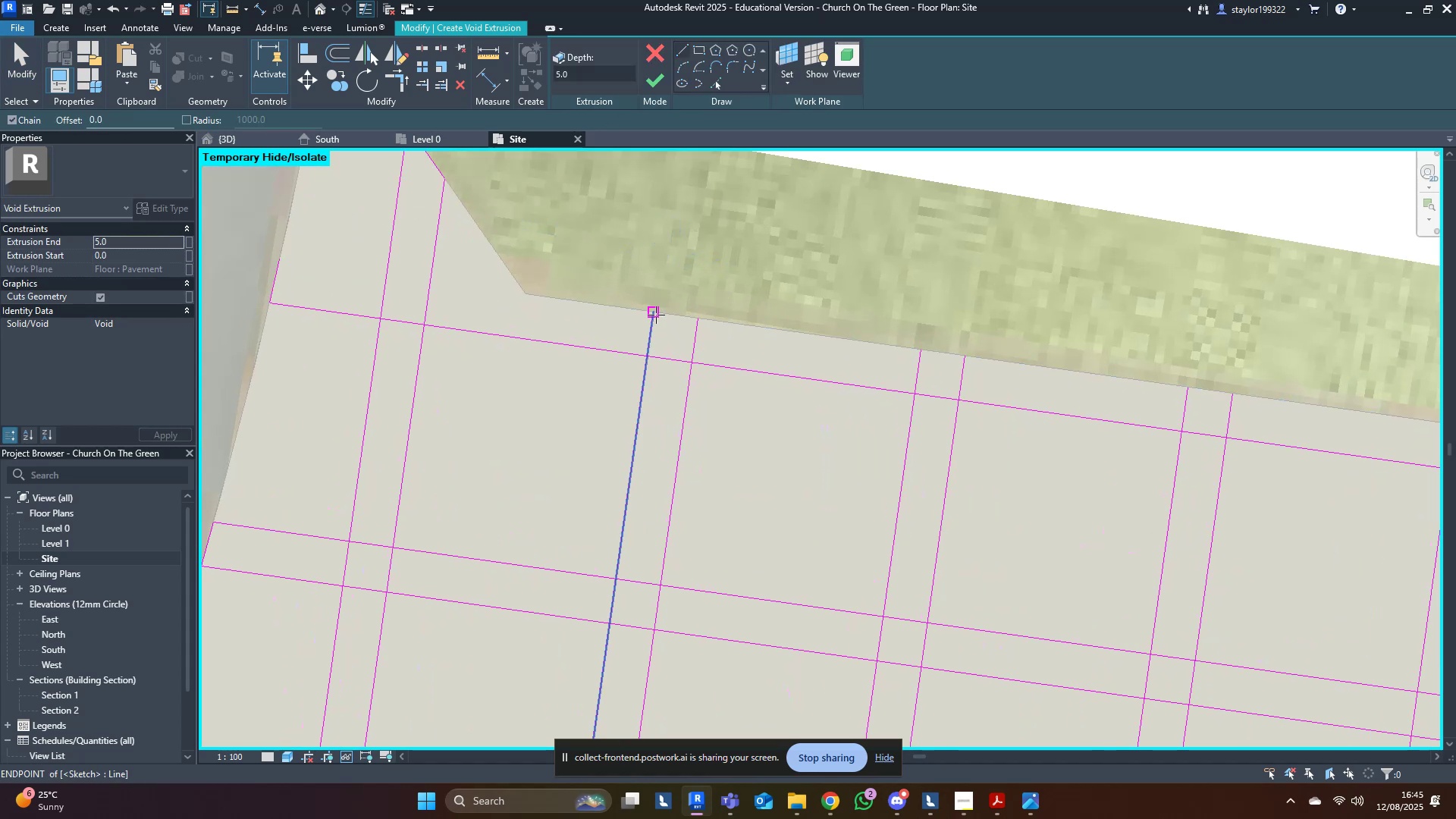 
left_click([656, 315])
 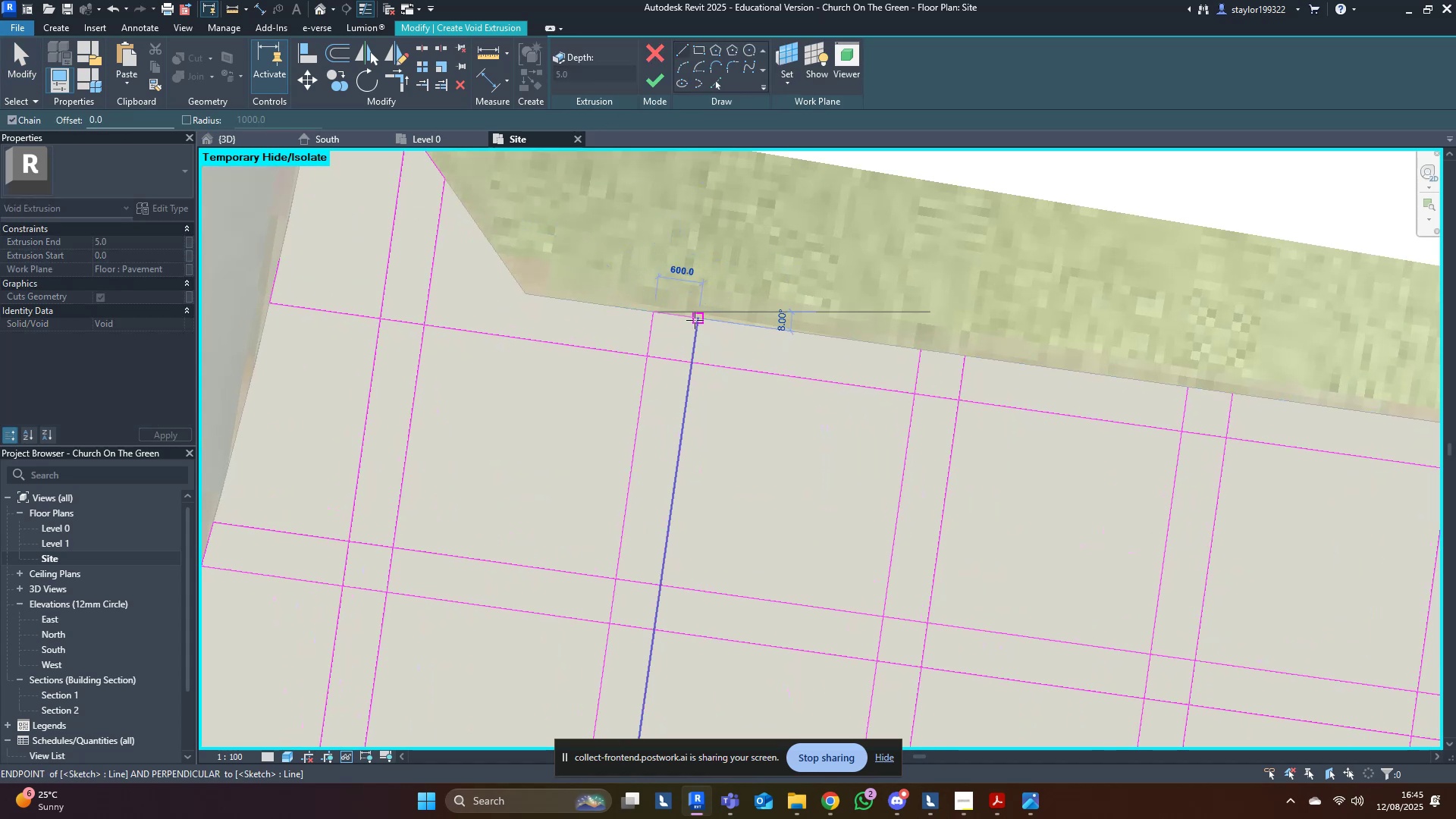 
left_click([695, 318])
 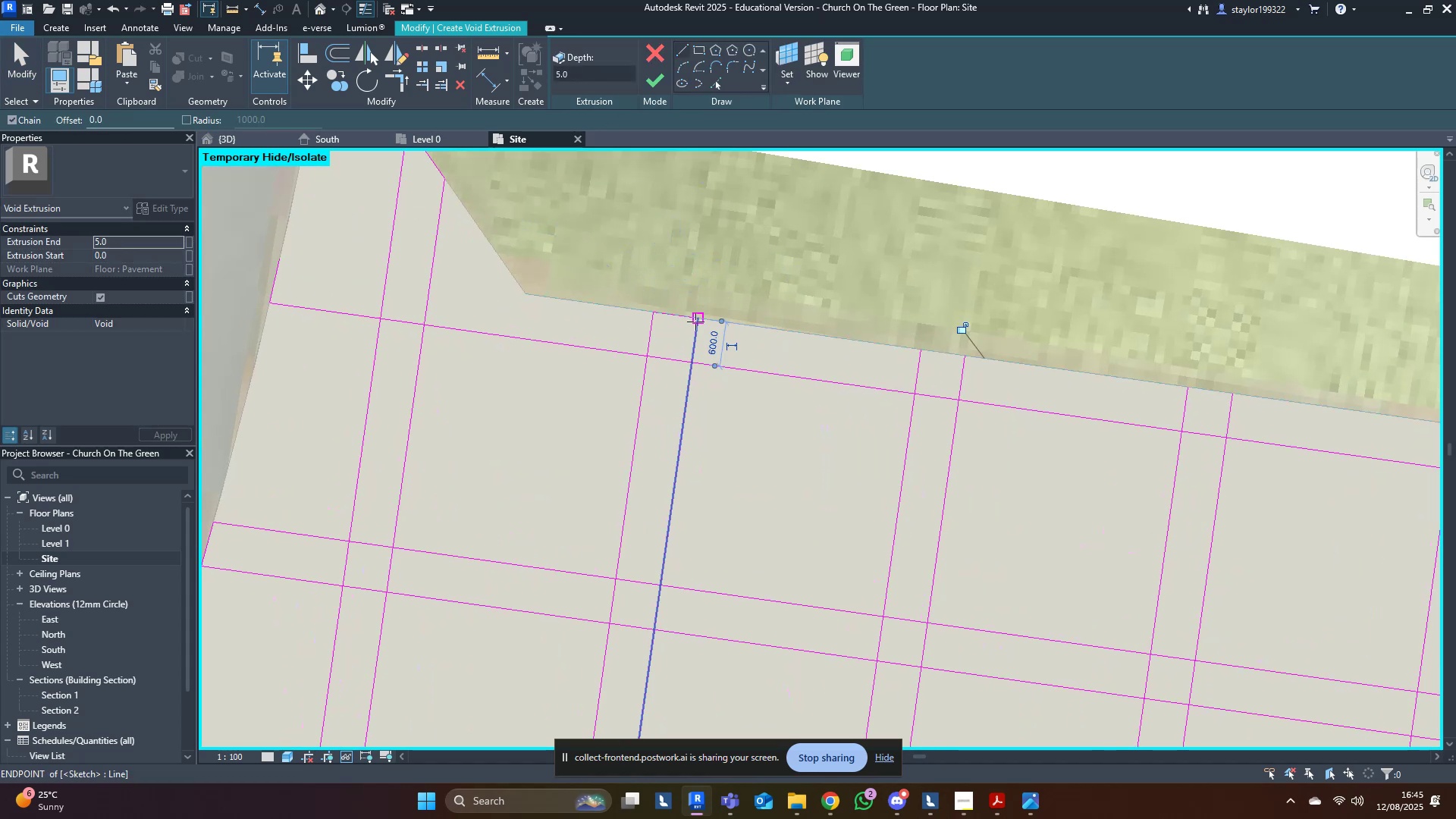 
key(Escape)
 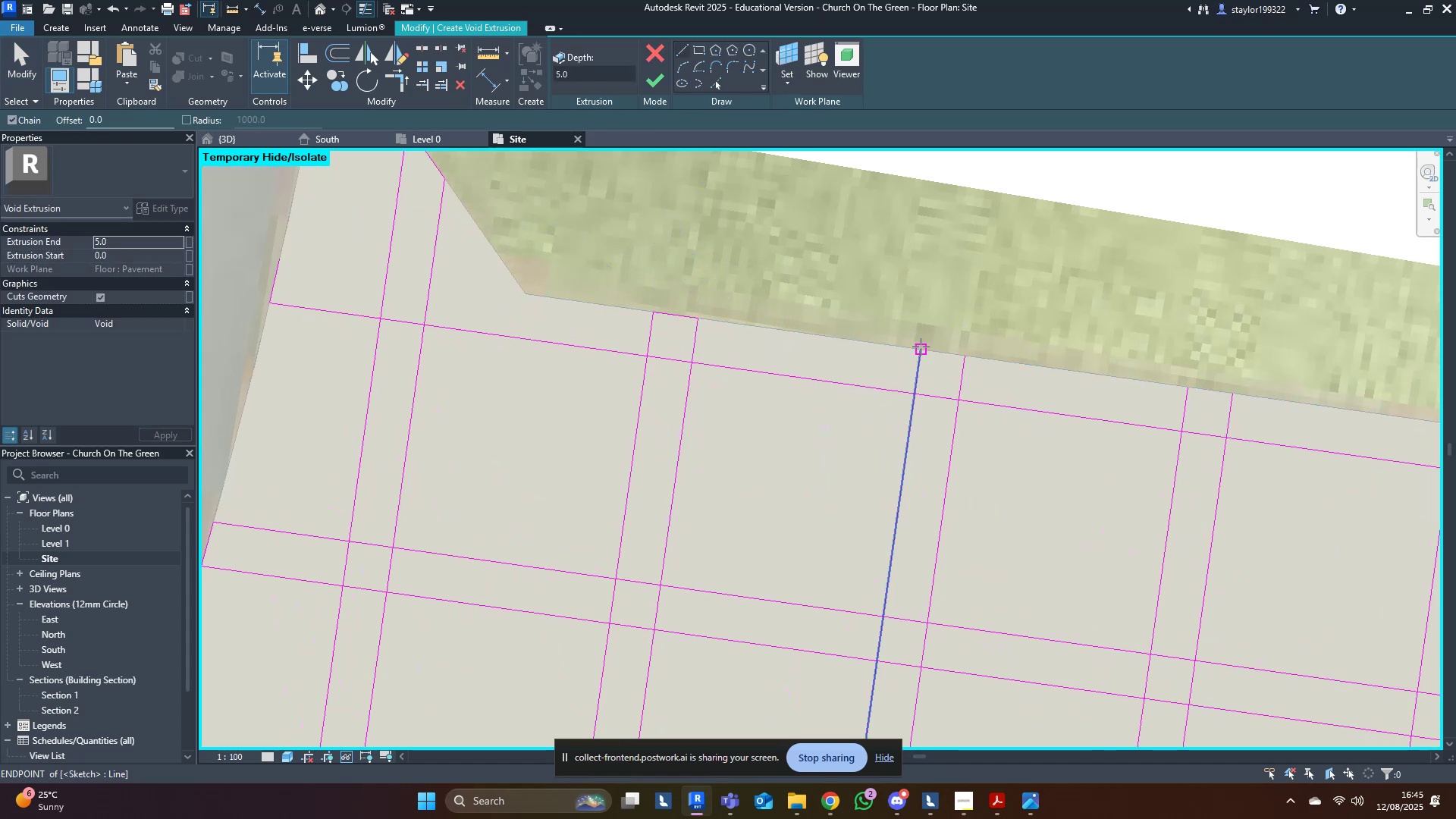 
left_click([921, 351])
 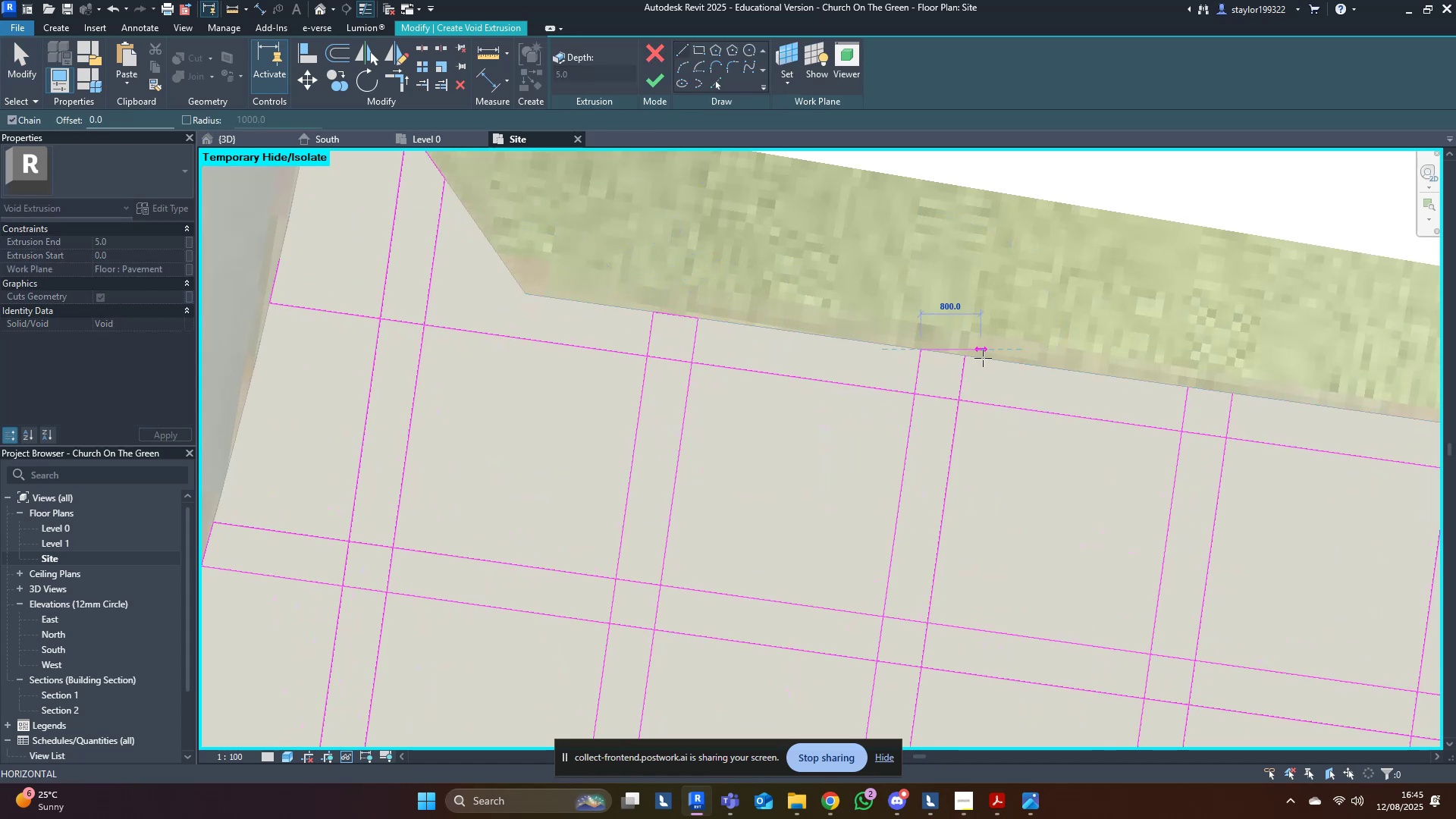 
key(Escape)
 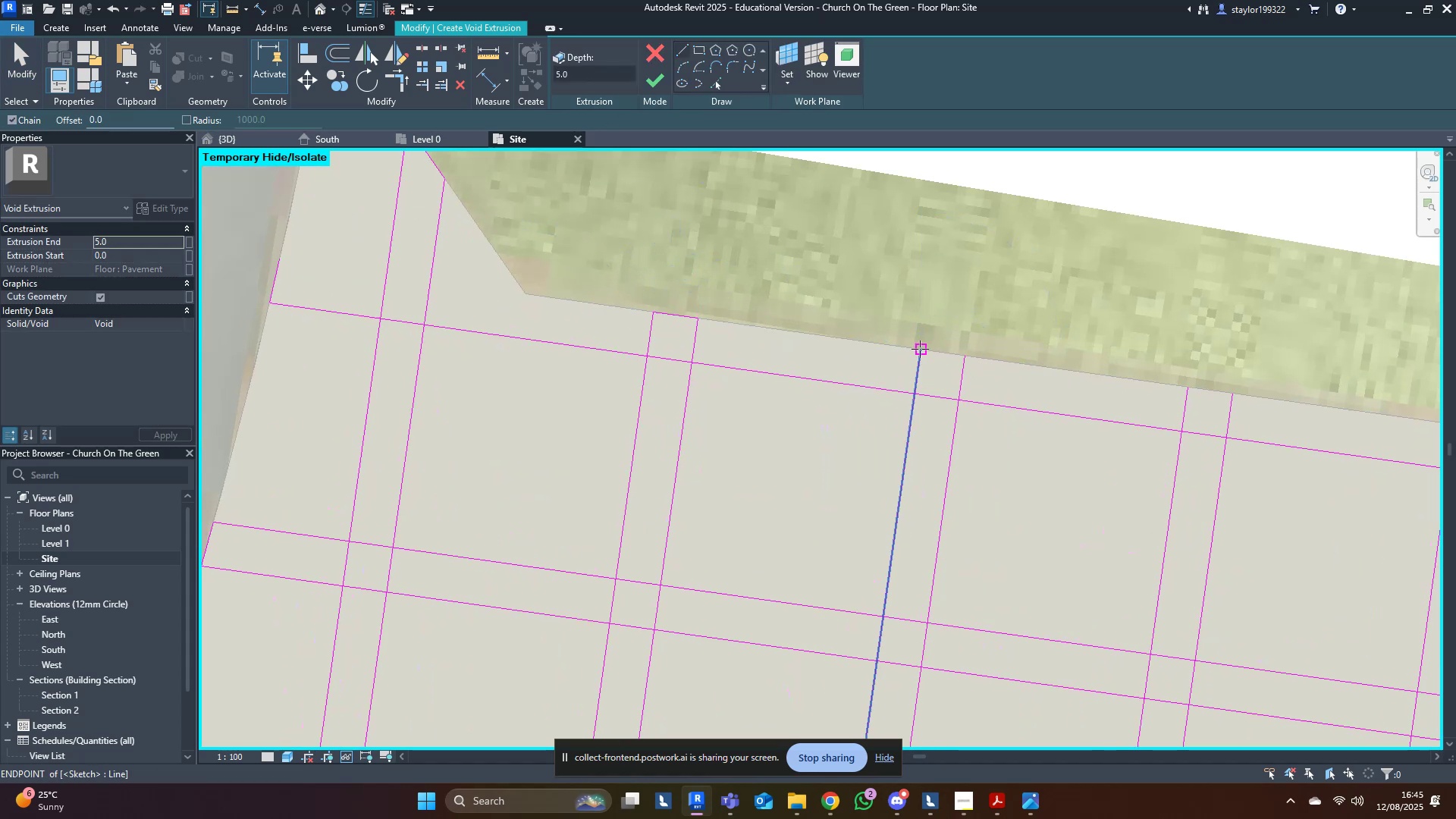 
left_click([920, 349])
 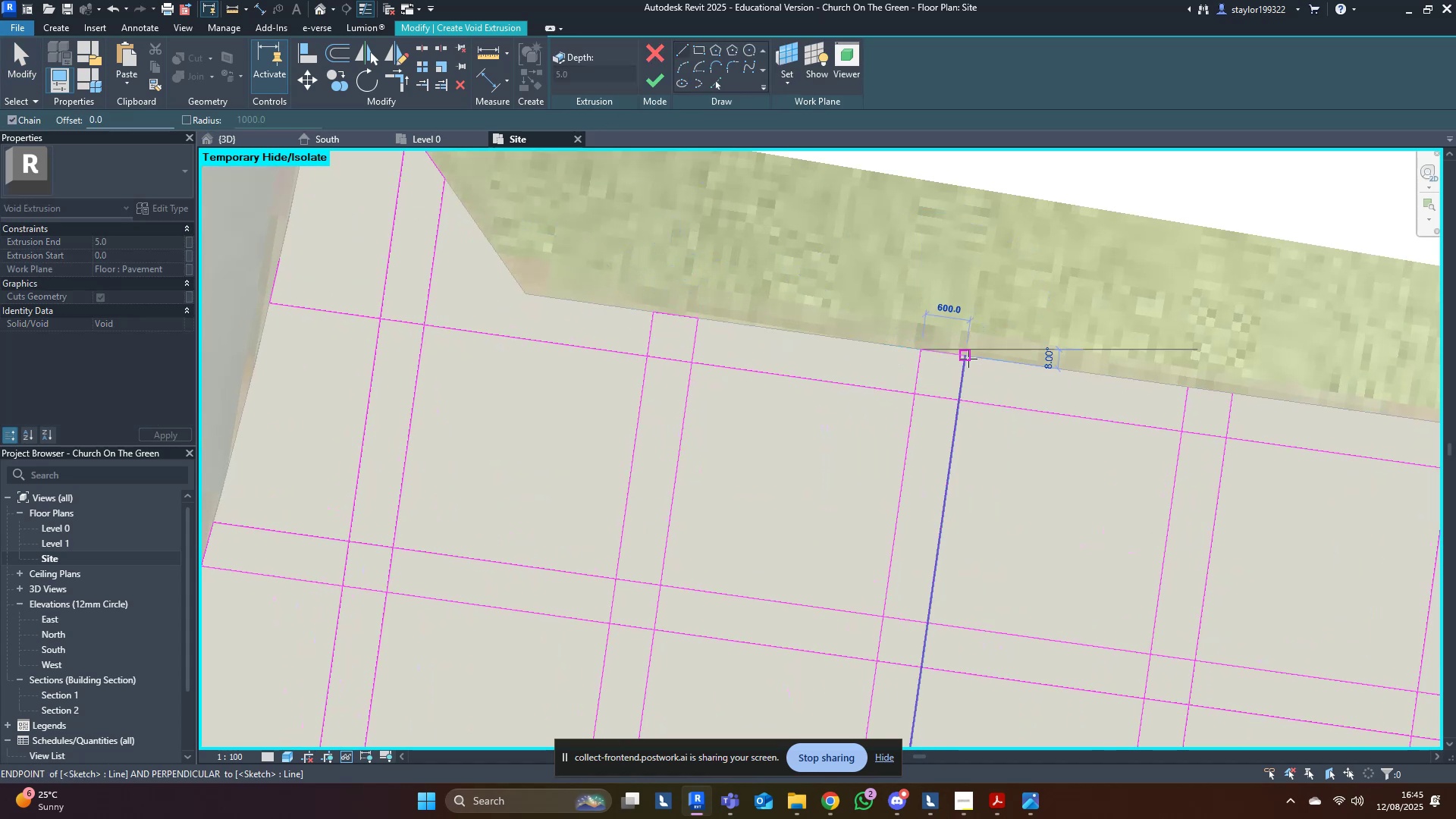 
left_click([968, 359])
 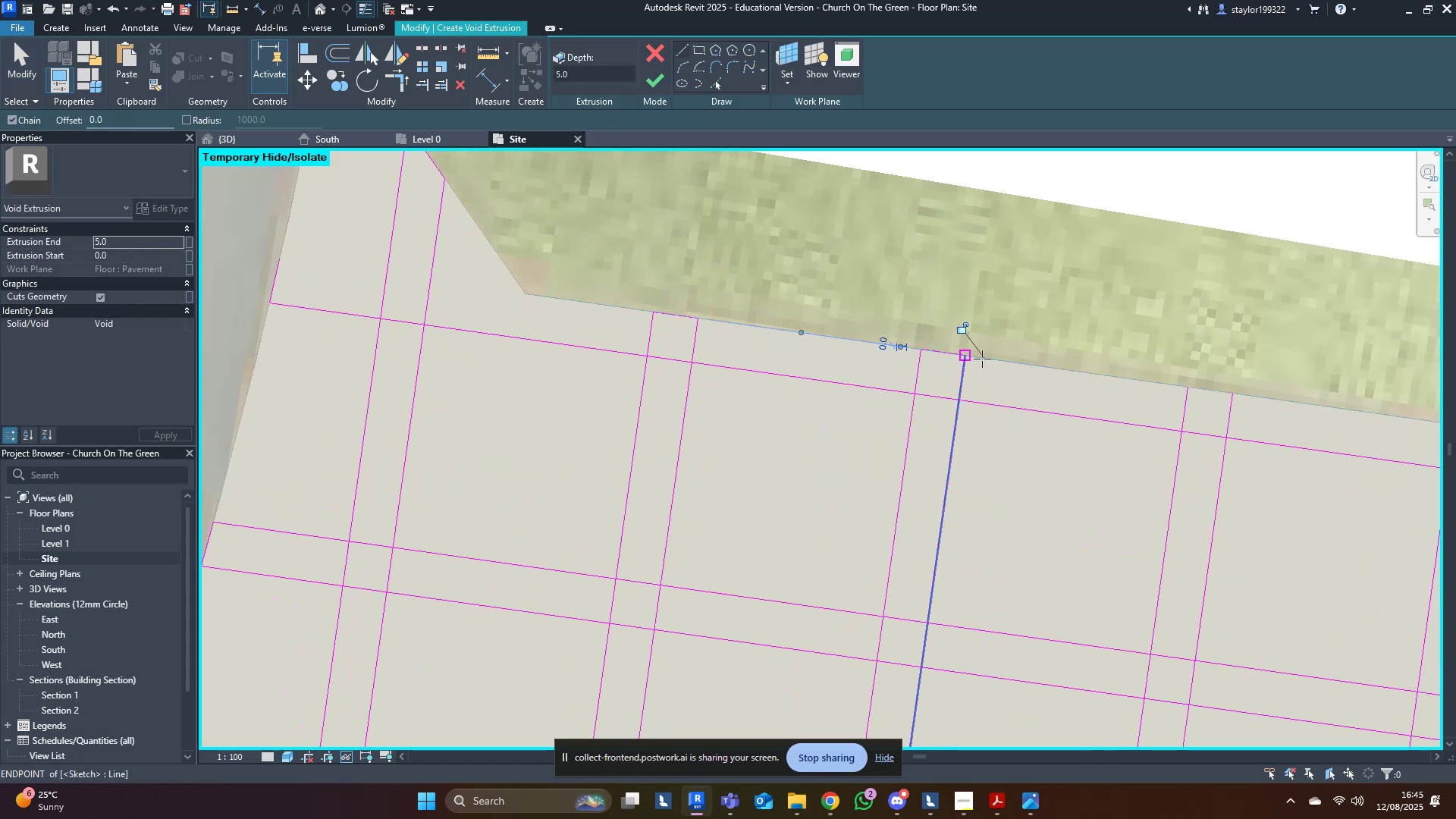 
key(Escape)
 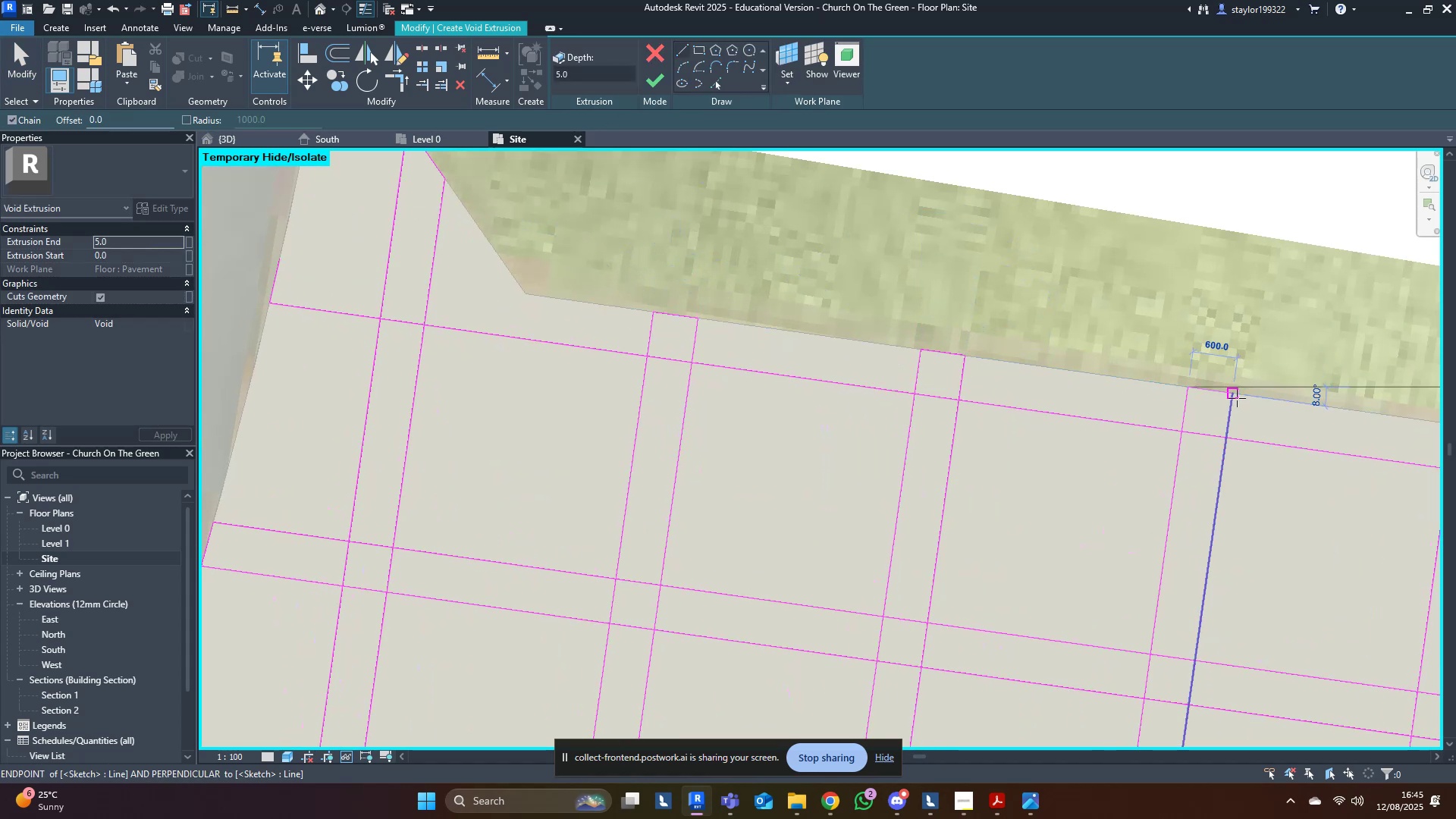 
left_click([1237, 398])
 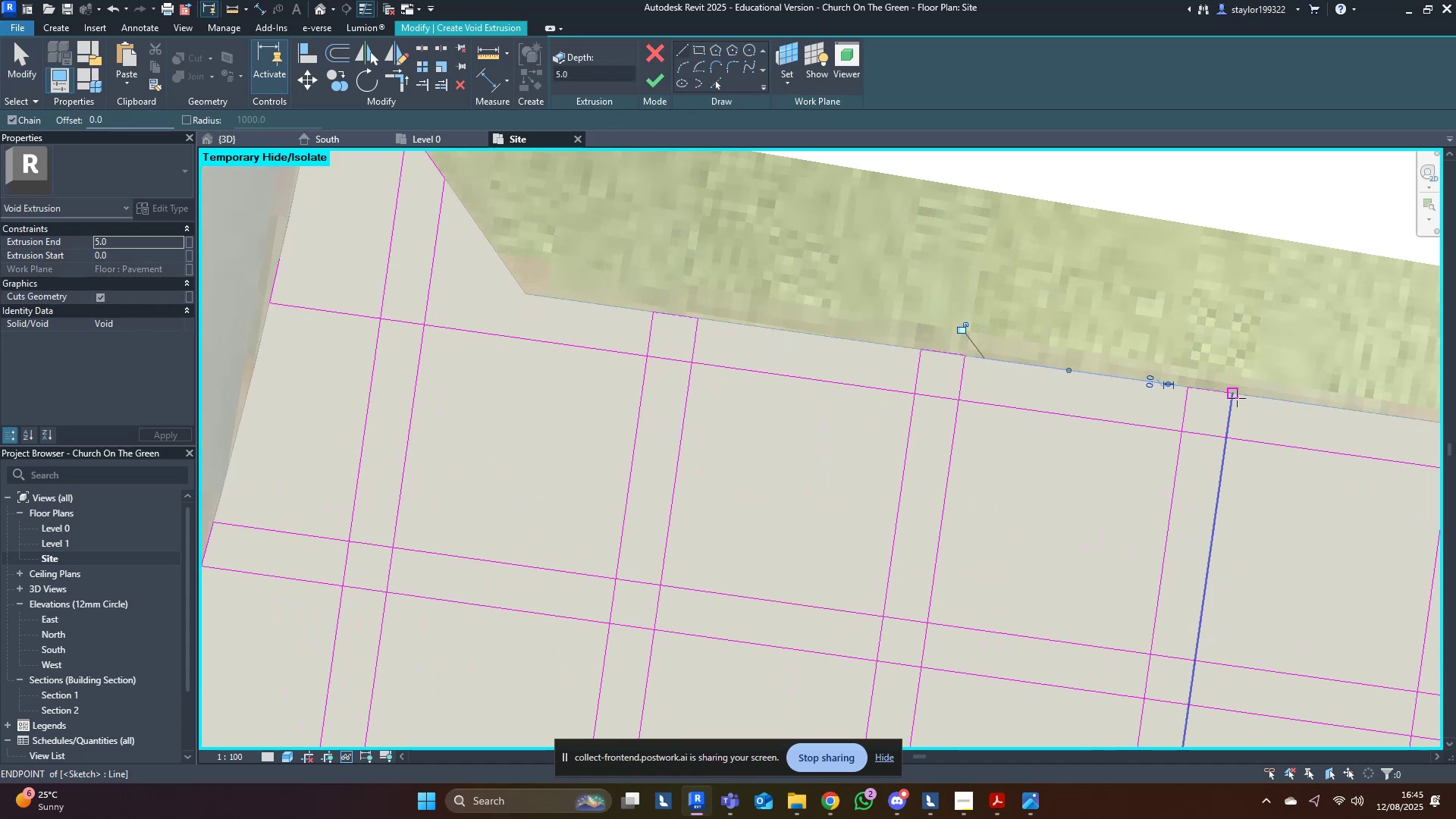 
key(Escape)
 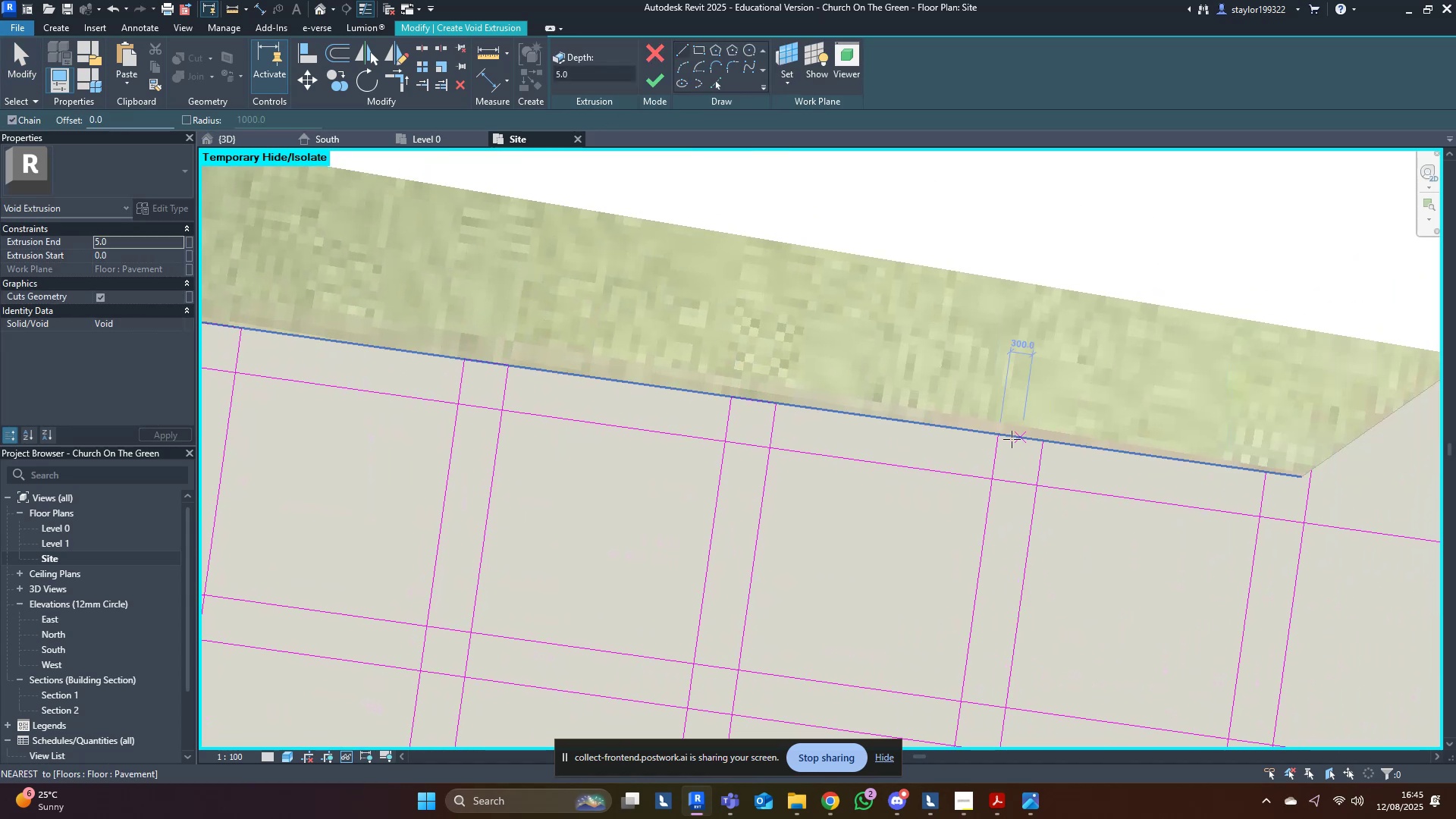 
left_click([1002, 438])
 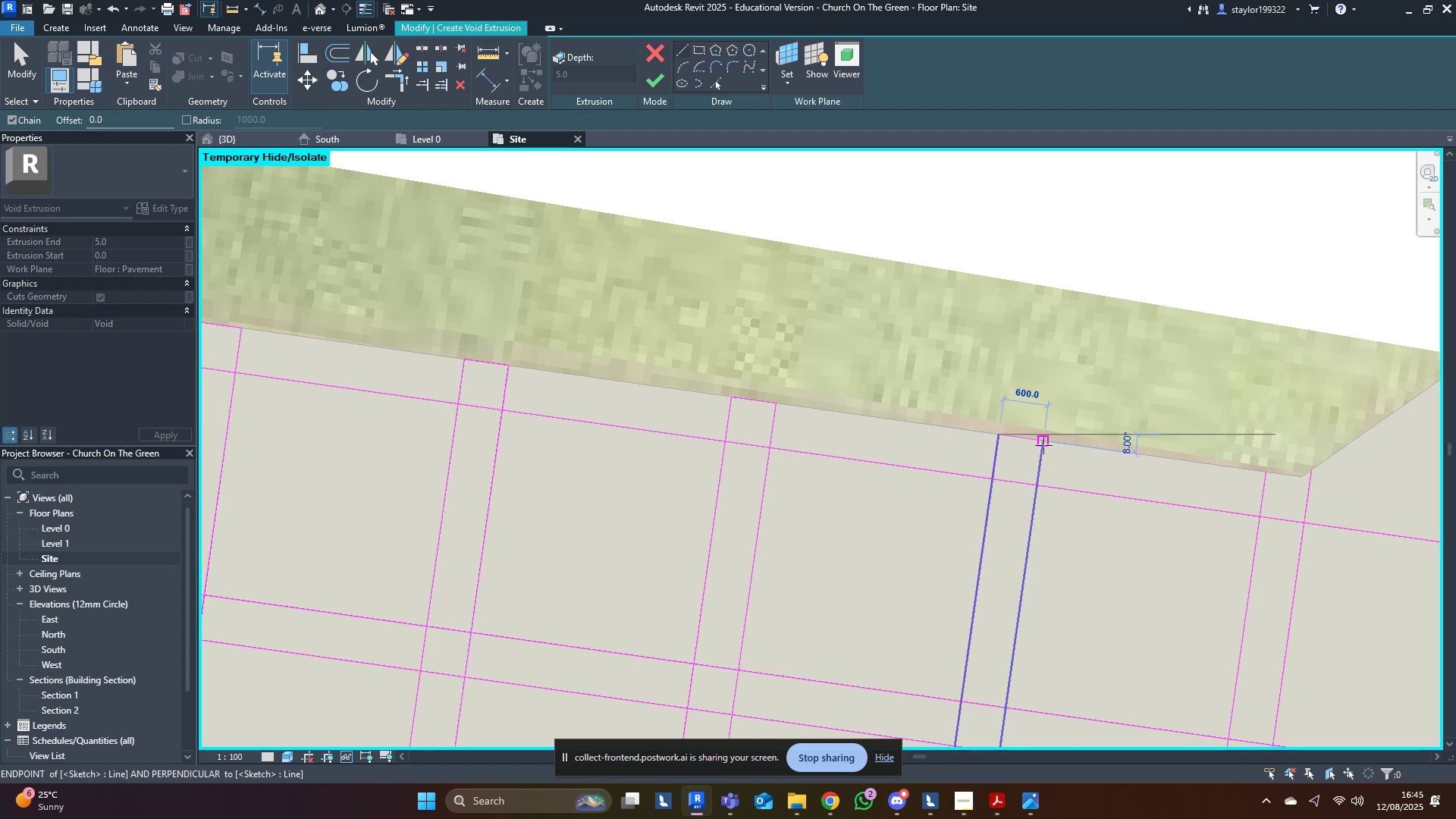 
left_click([1043, 445])
 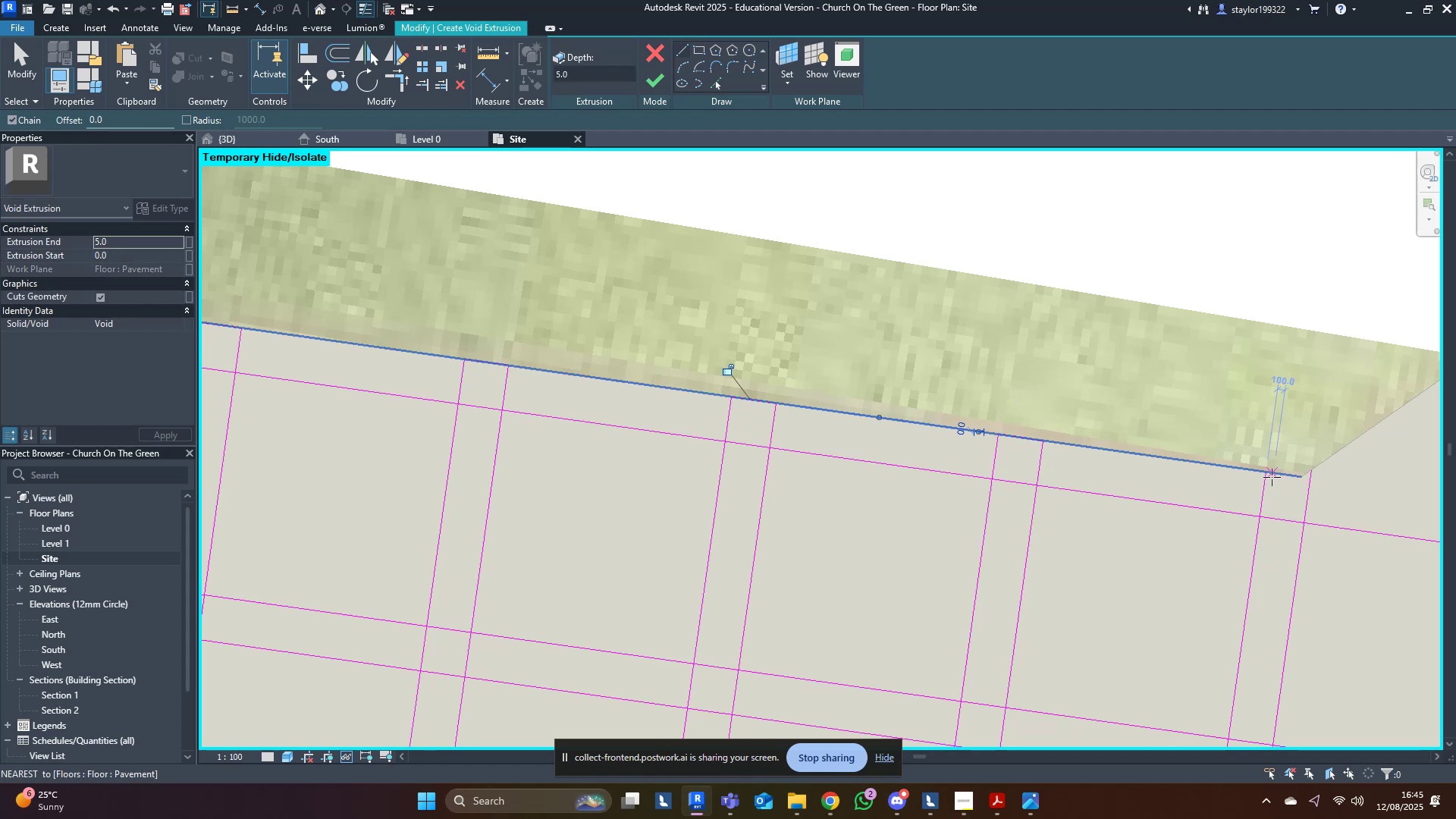 
left_click([1269, 473])
 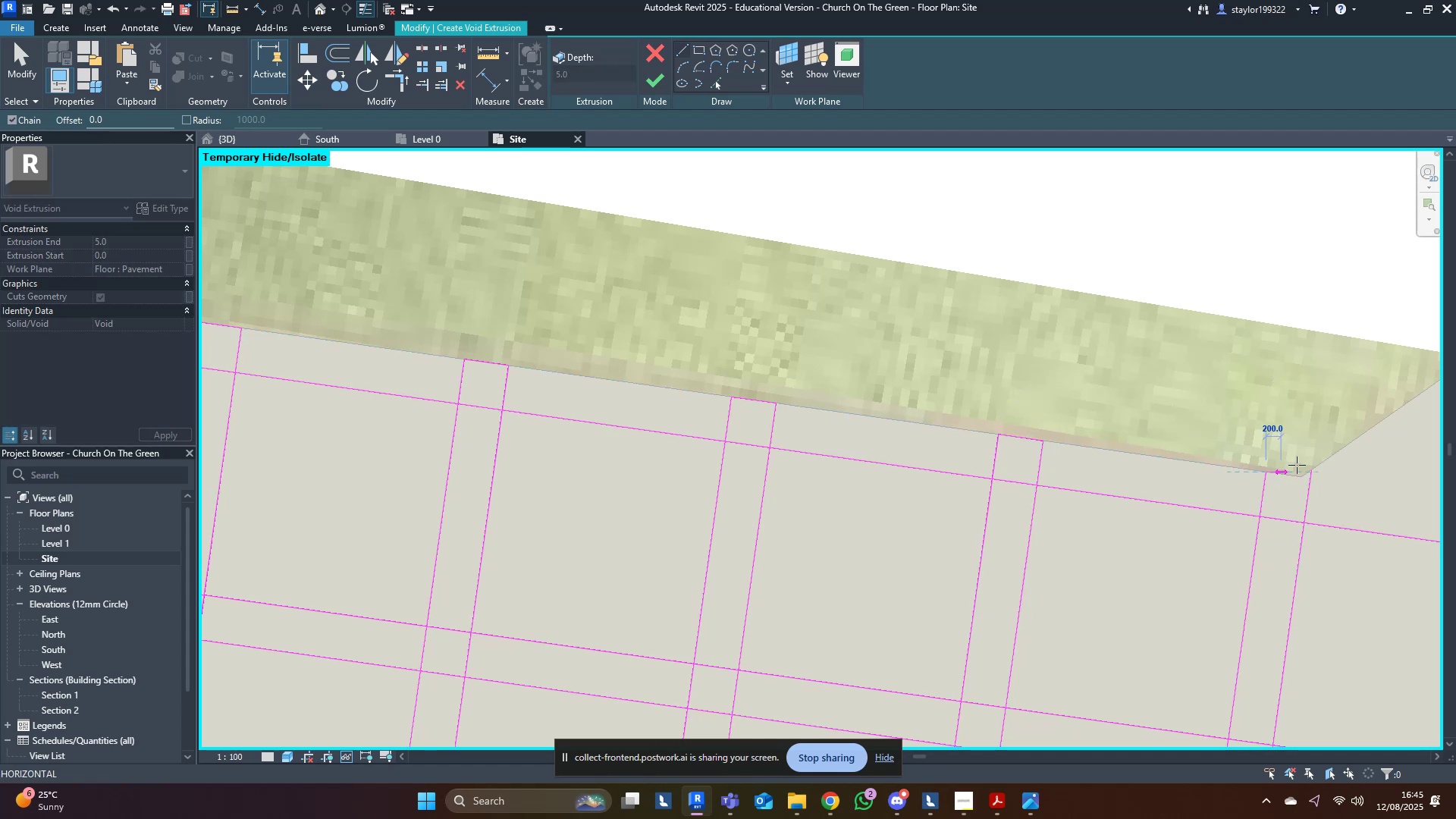 
scroll: coordinate [1328, 460], scroll_direction: up, amount: 4.0
 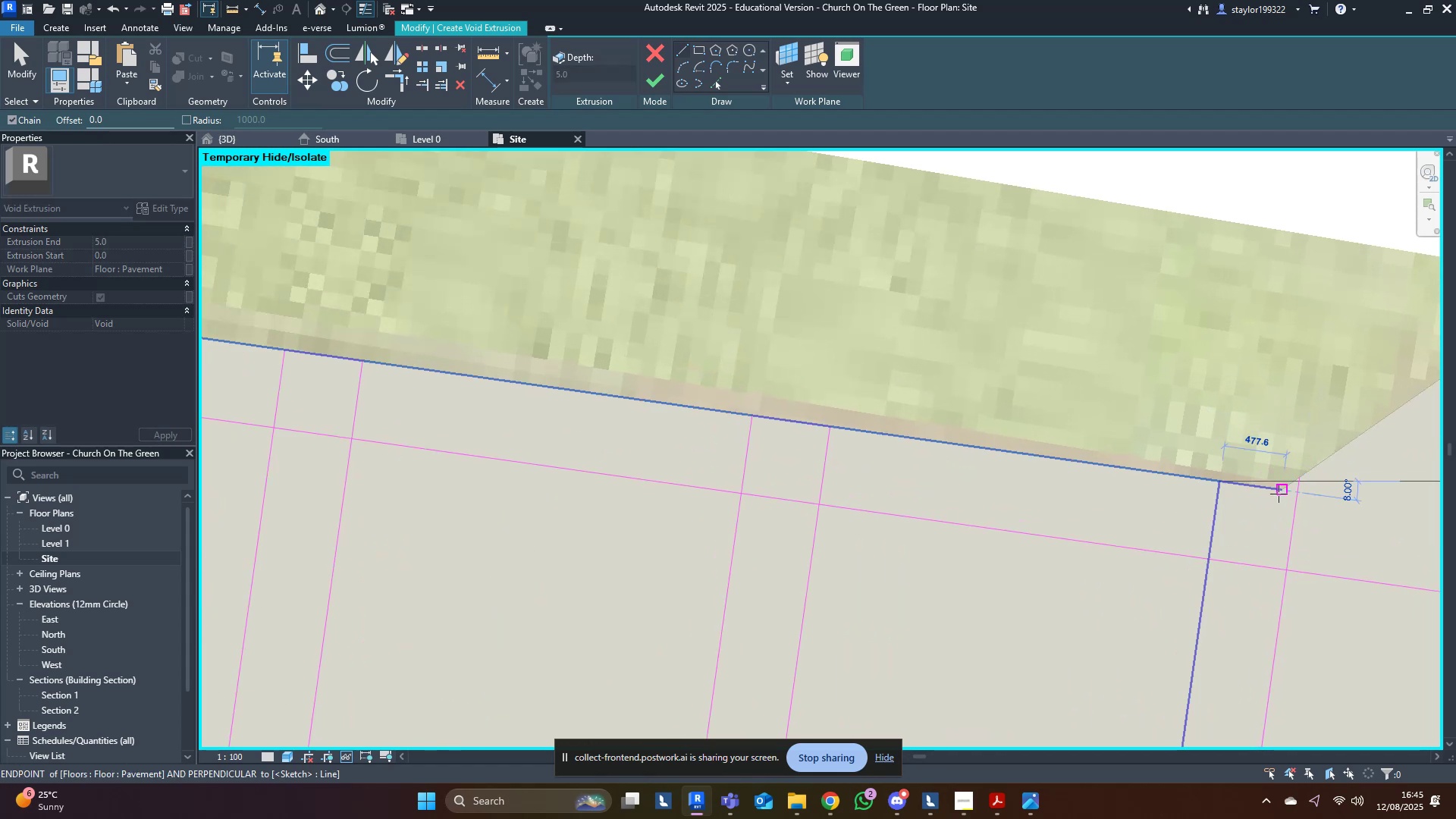 
left_click([1279, 494])
 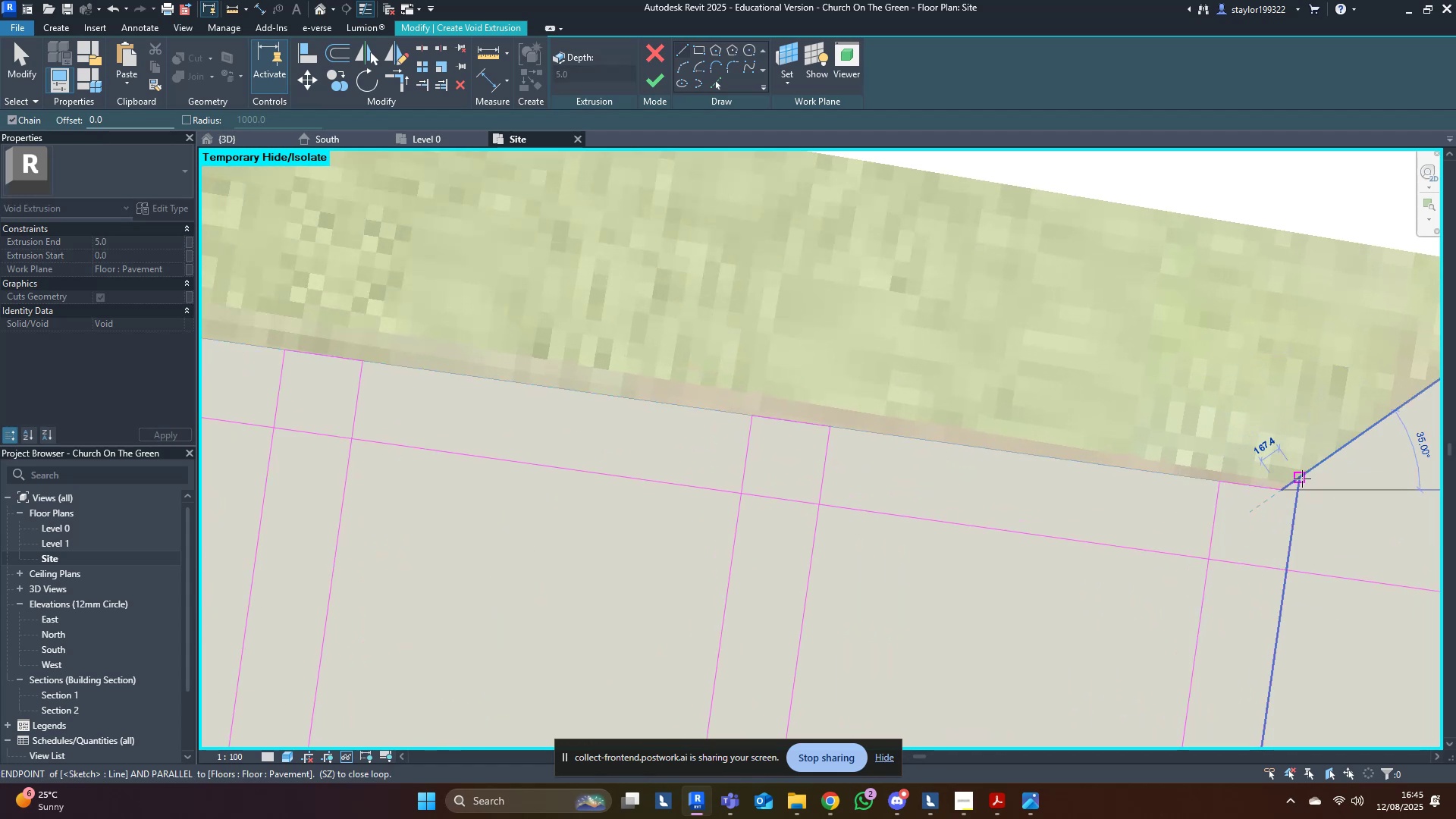 
left_click([1302, 479])
 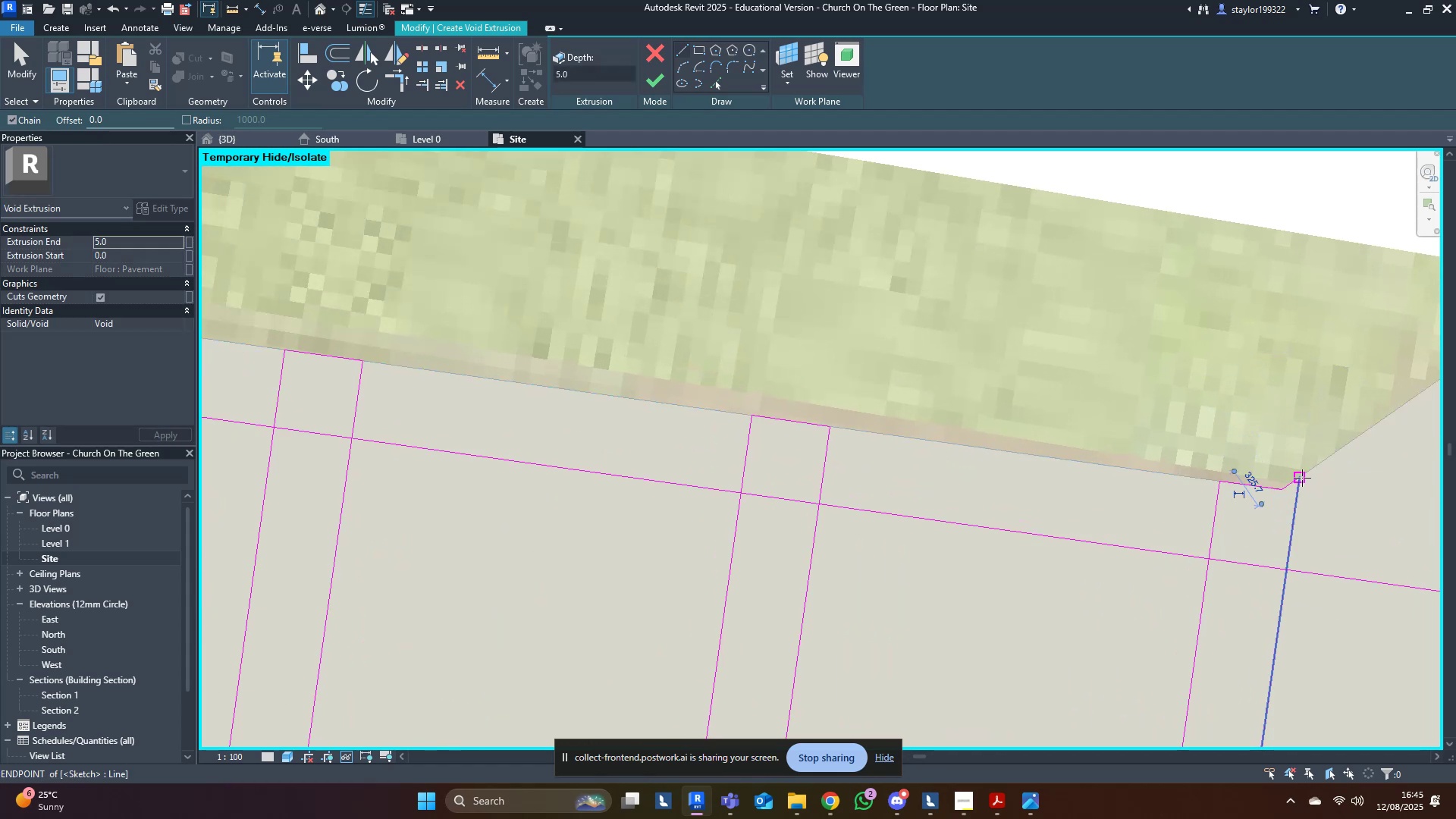 
key(Escape)
 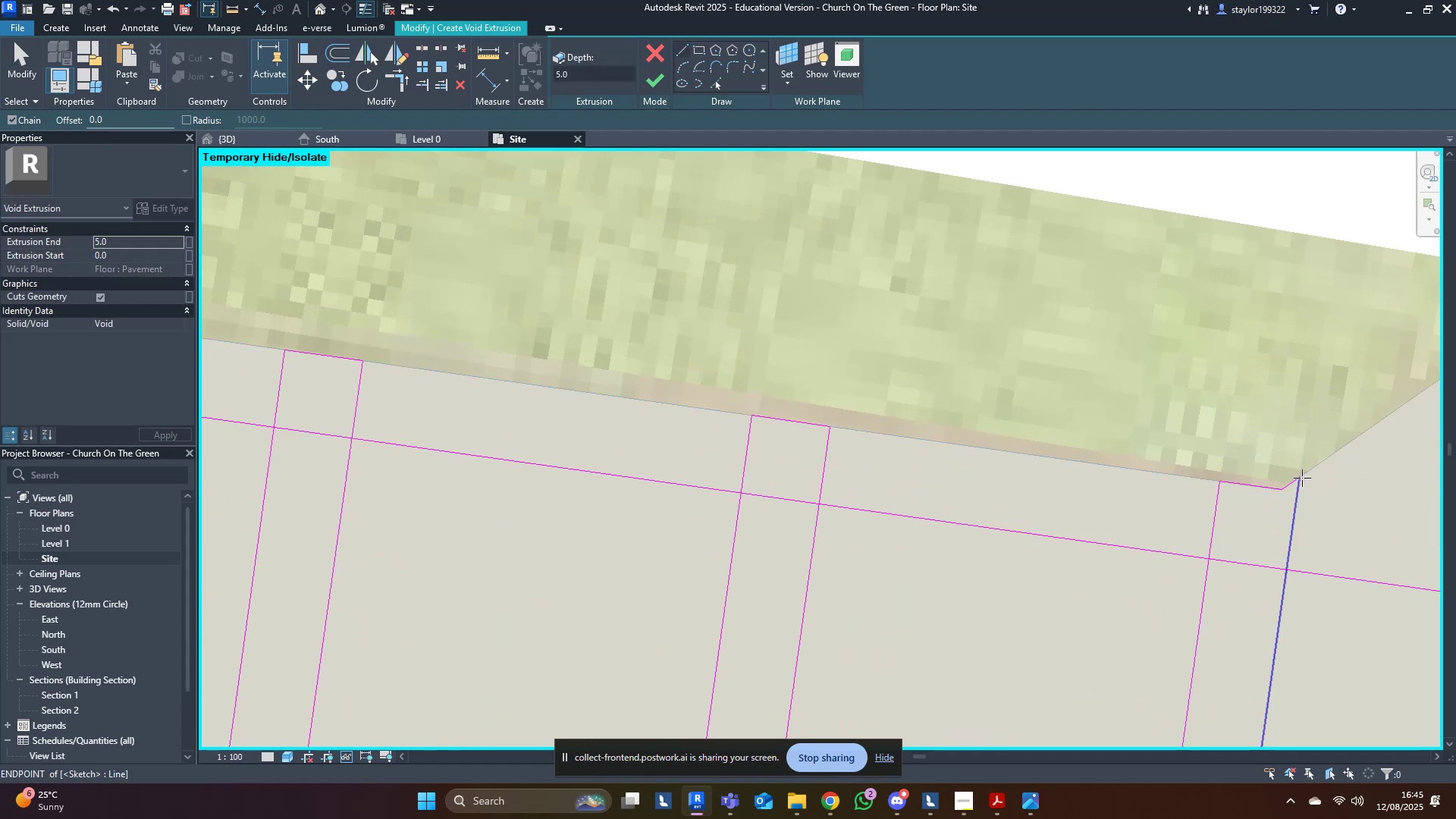 
scroll: coordinate [1302, 478], scroll_direction: down, amount: 3.0
 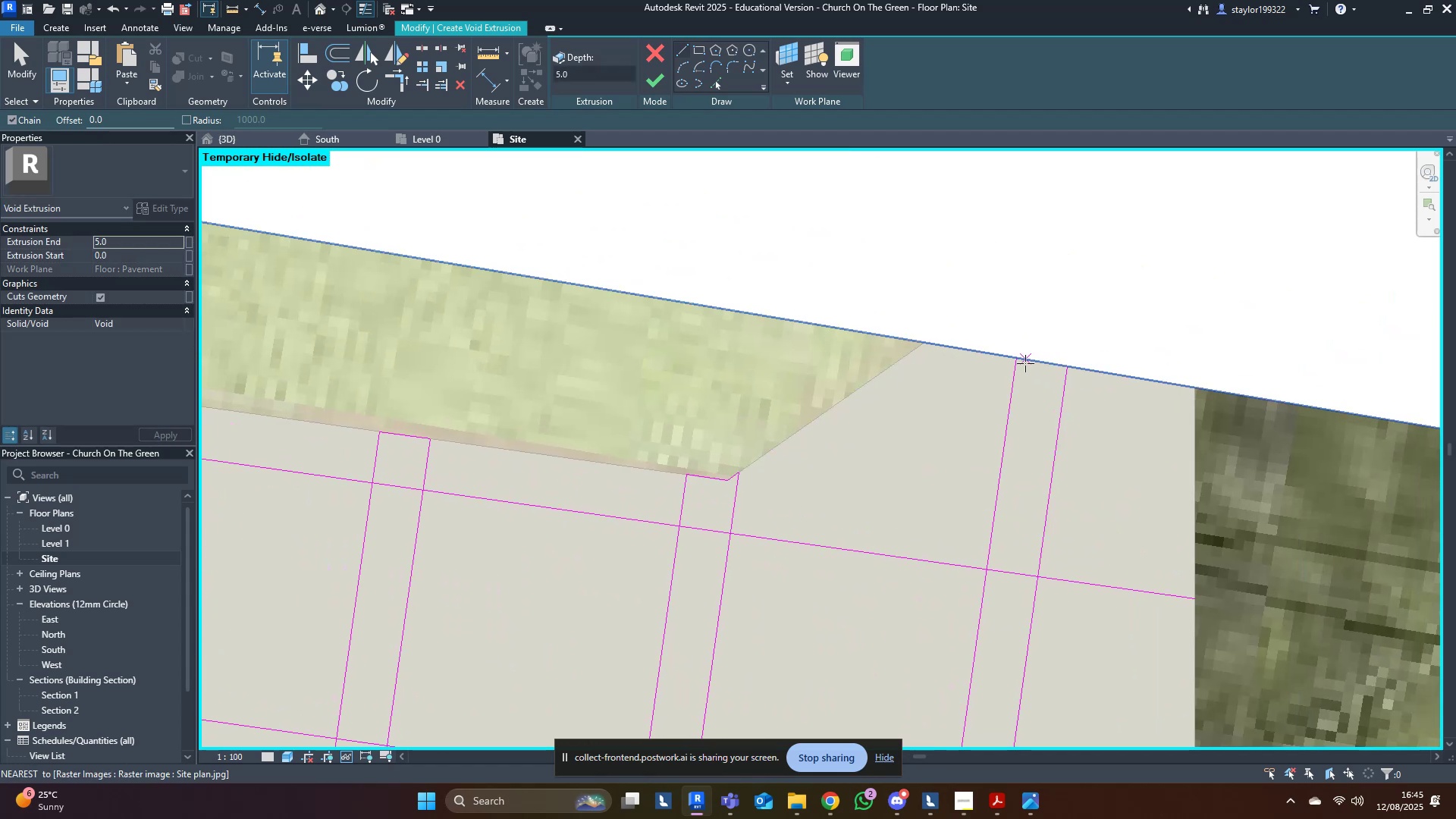 
left_click([1016, 359])
 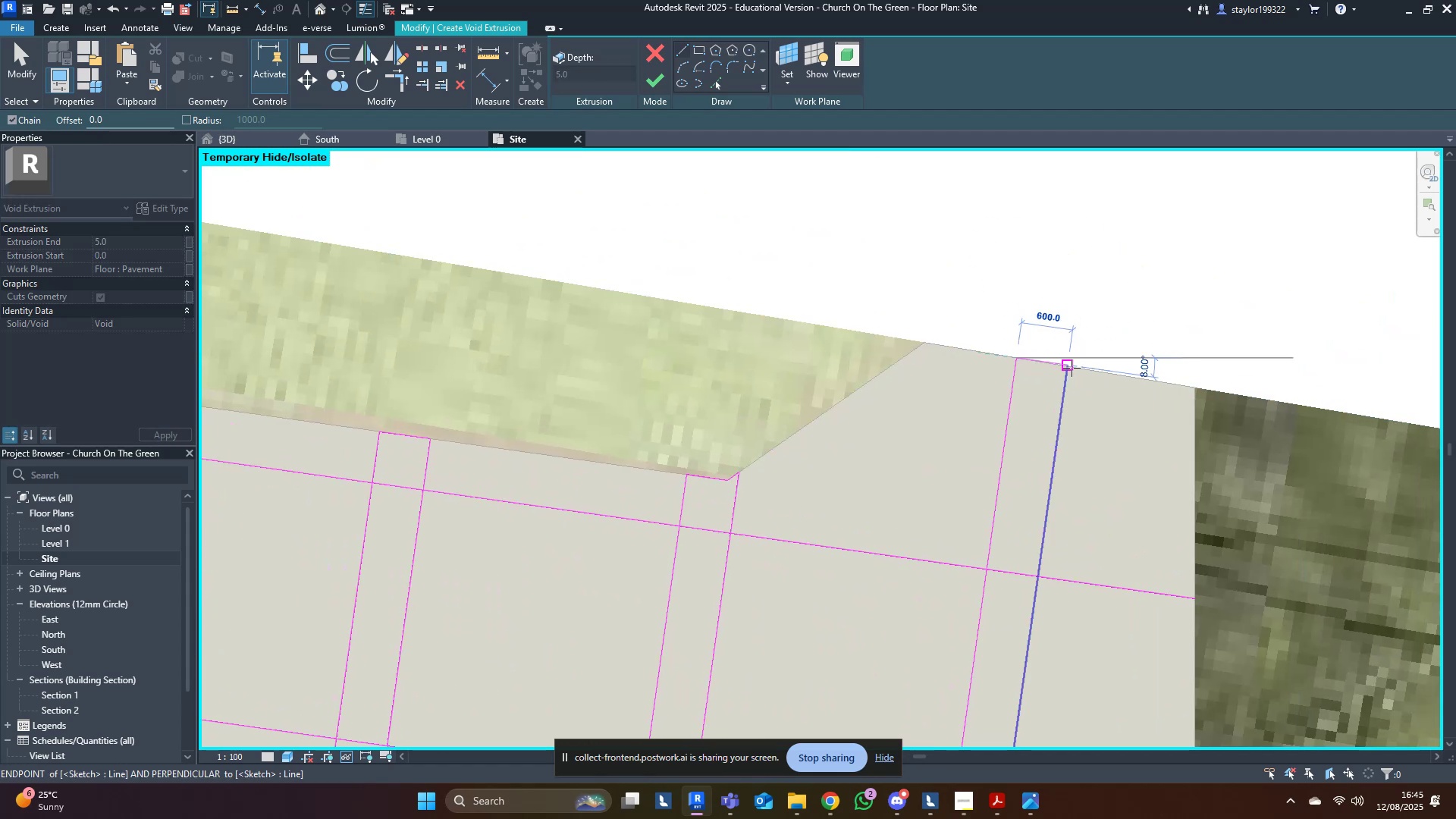 
left_click([1072, 368])
 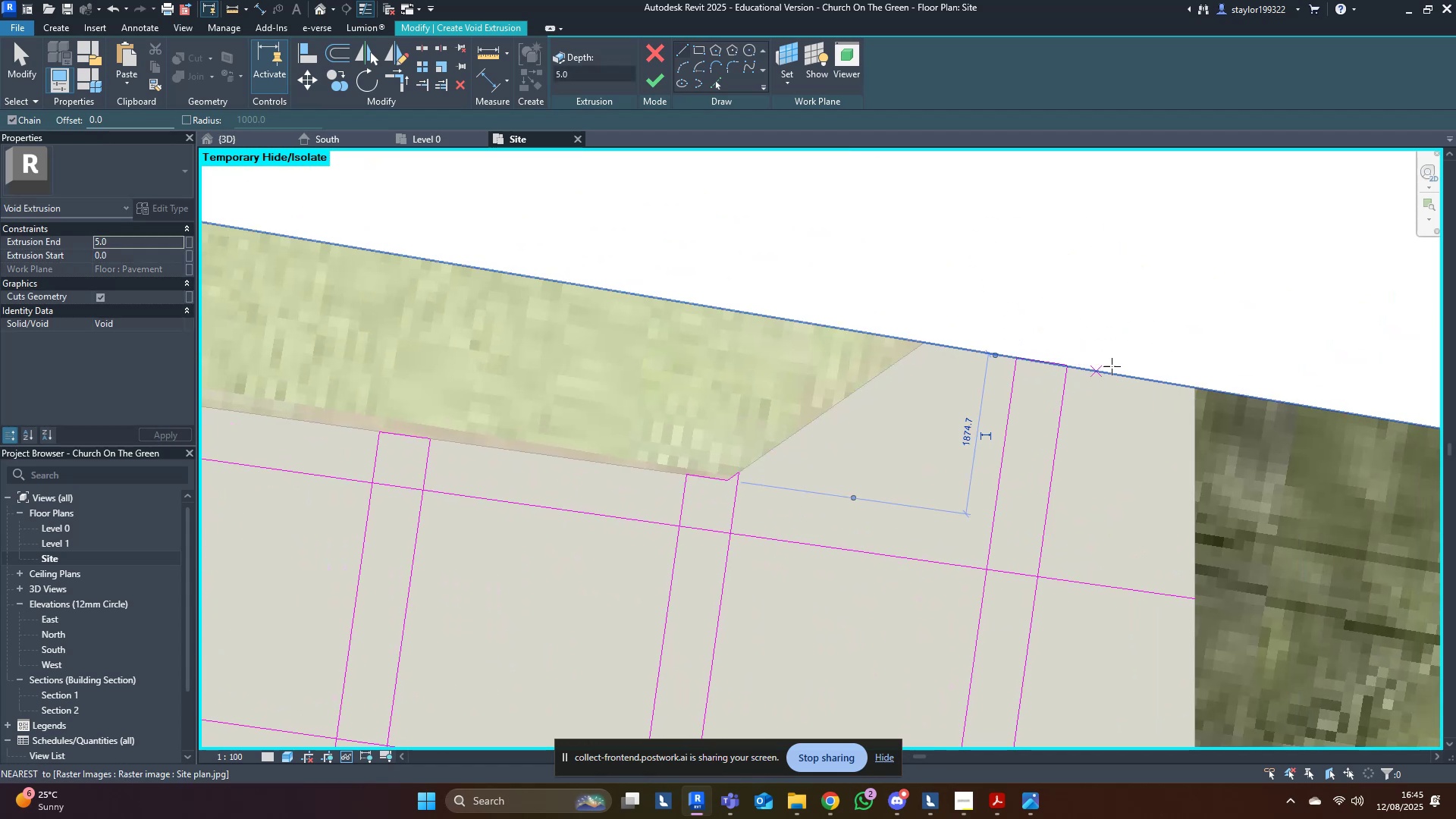 
key(Escape)
 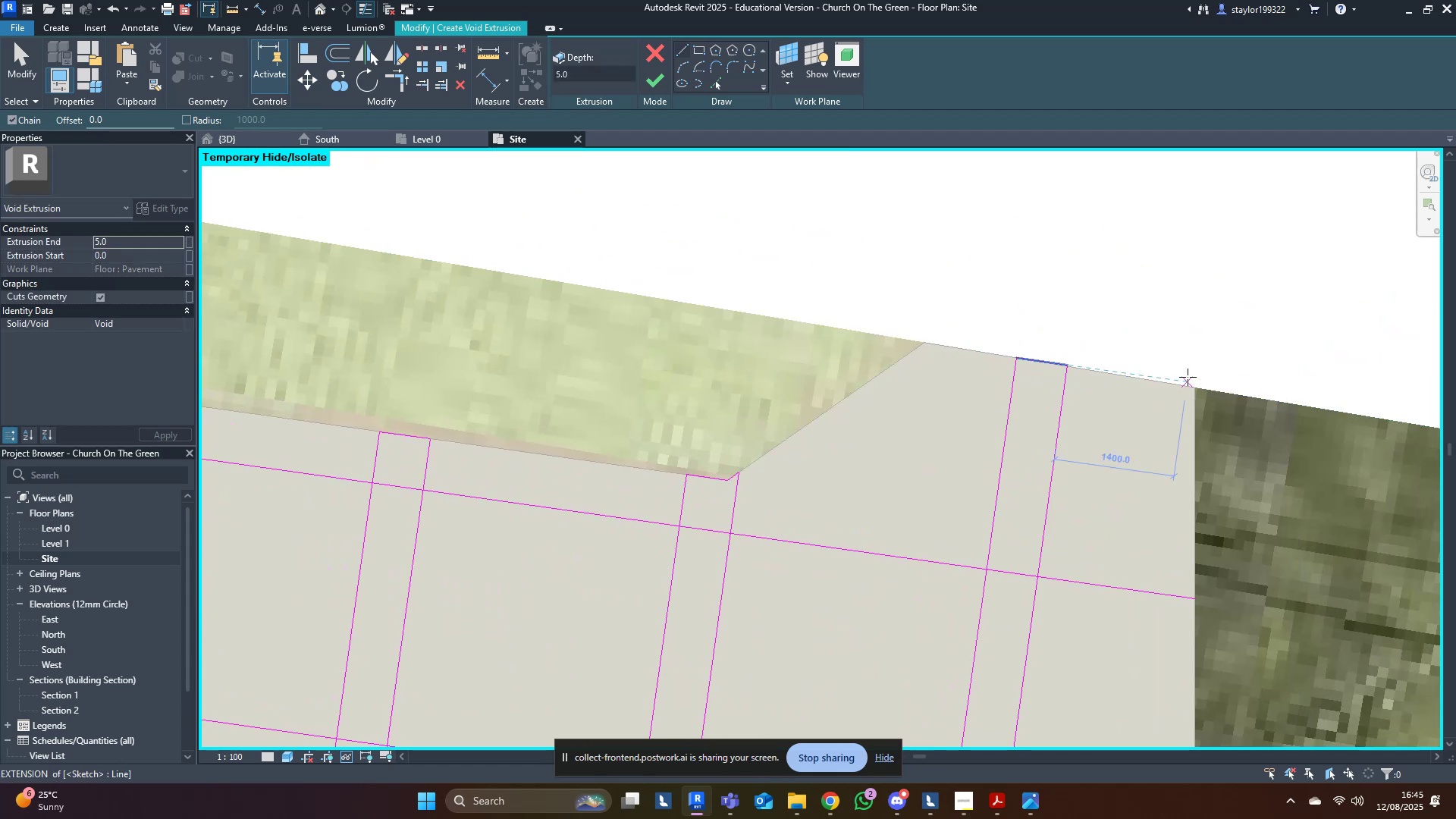 
key(Control+Z)
 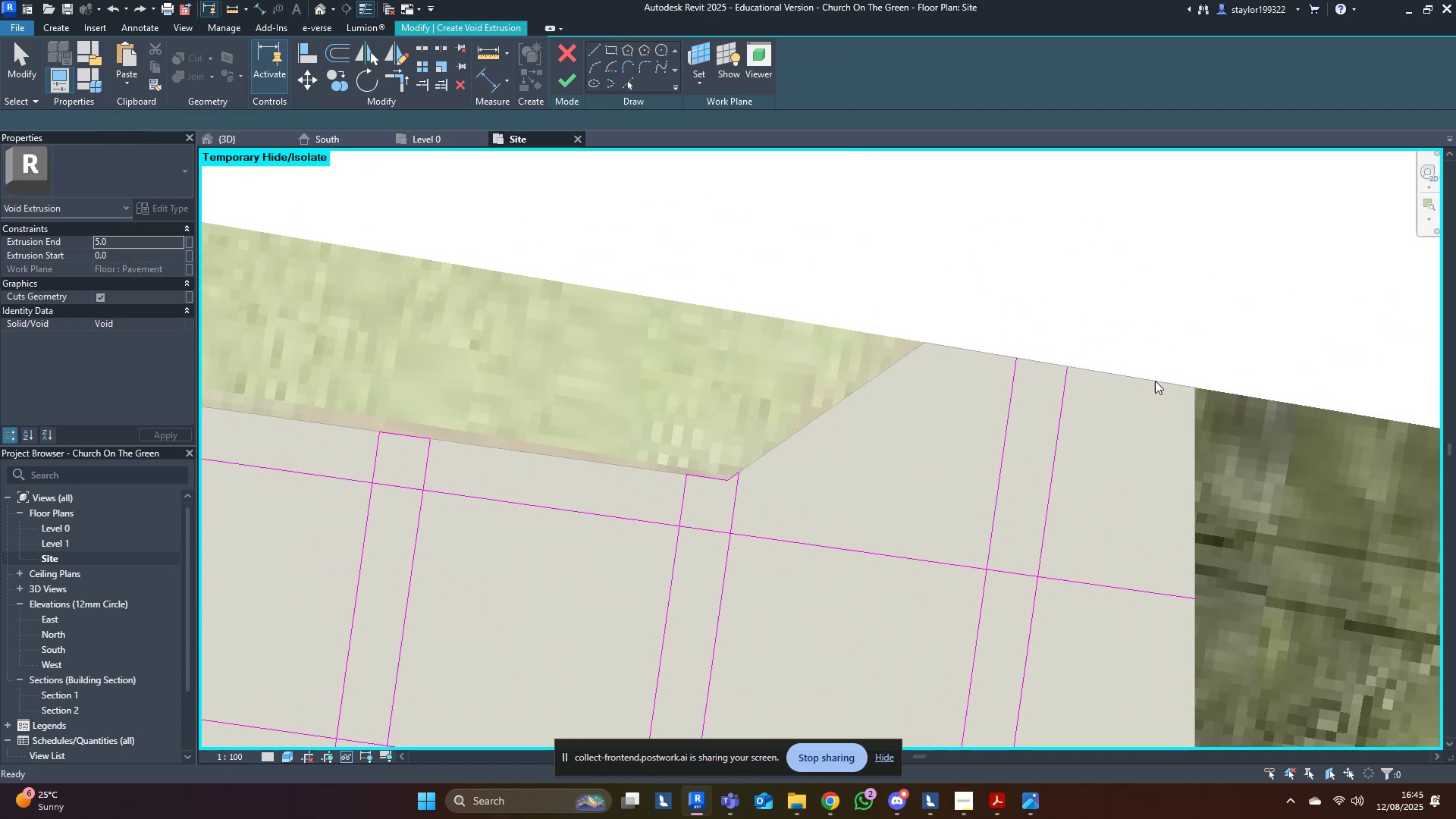 
scroll: coordinate [1060, 375], scroll_direction: up, amount: 8.0
 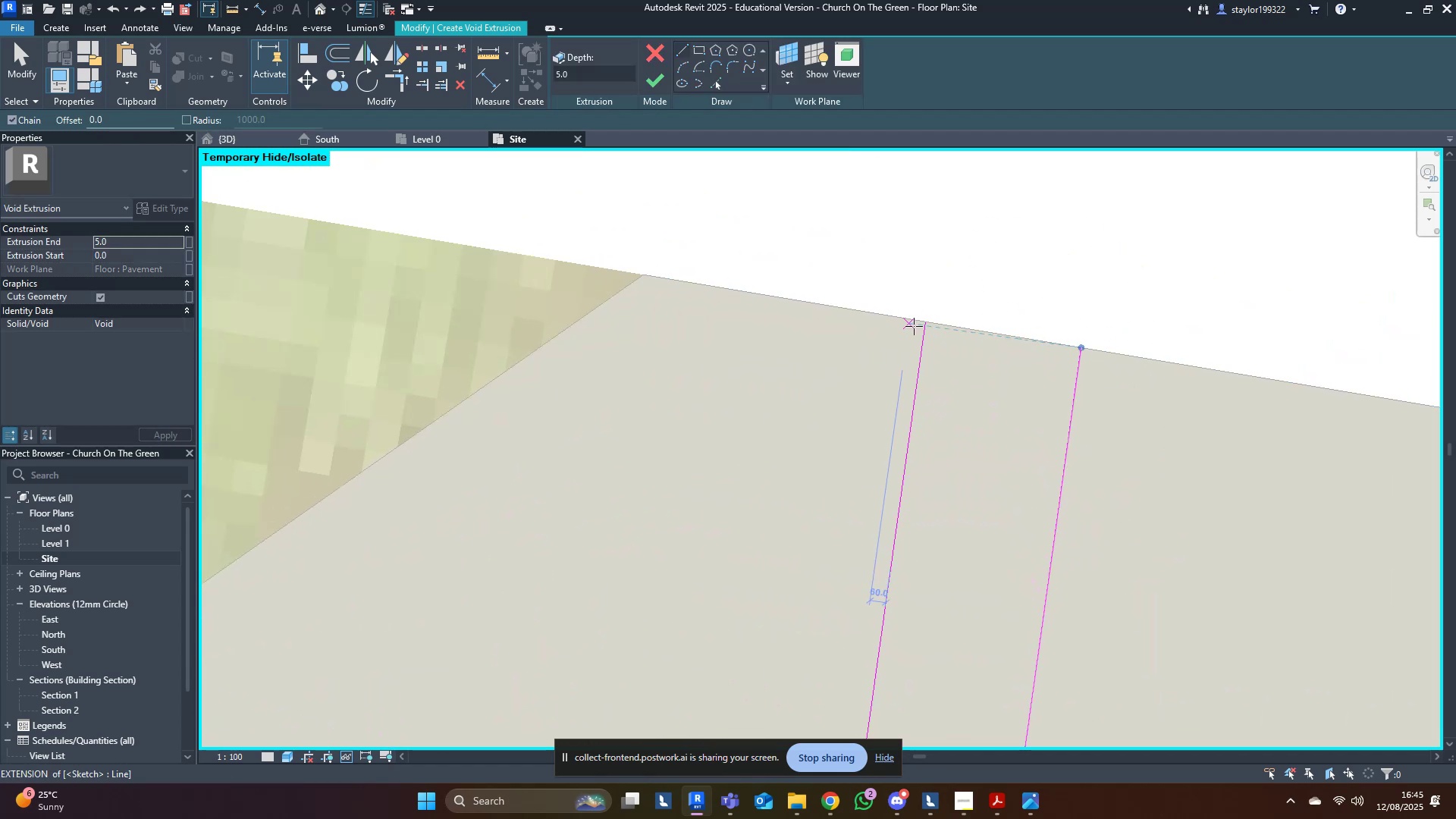 
left_click([925, 323])
 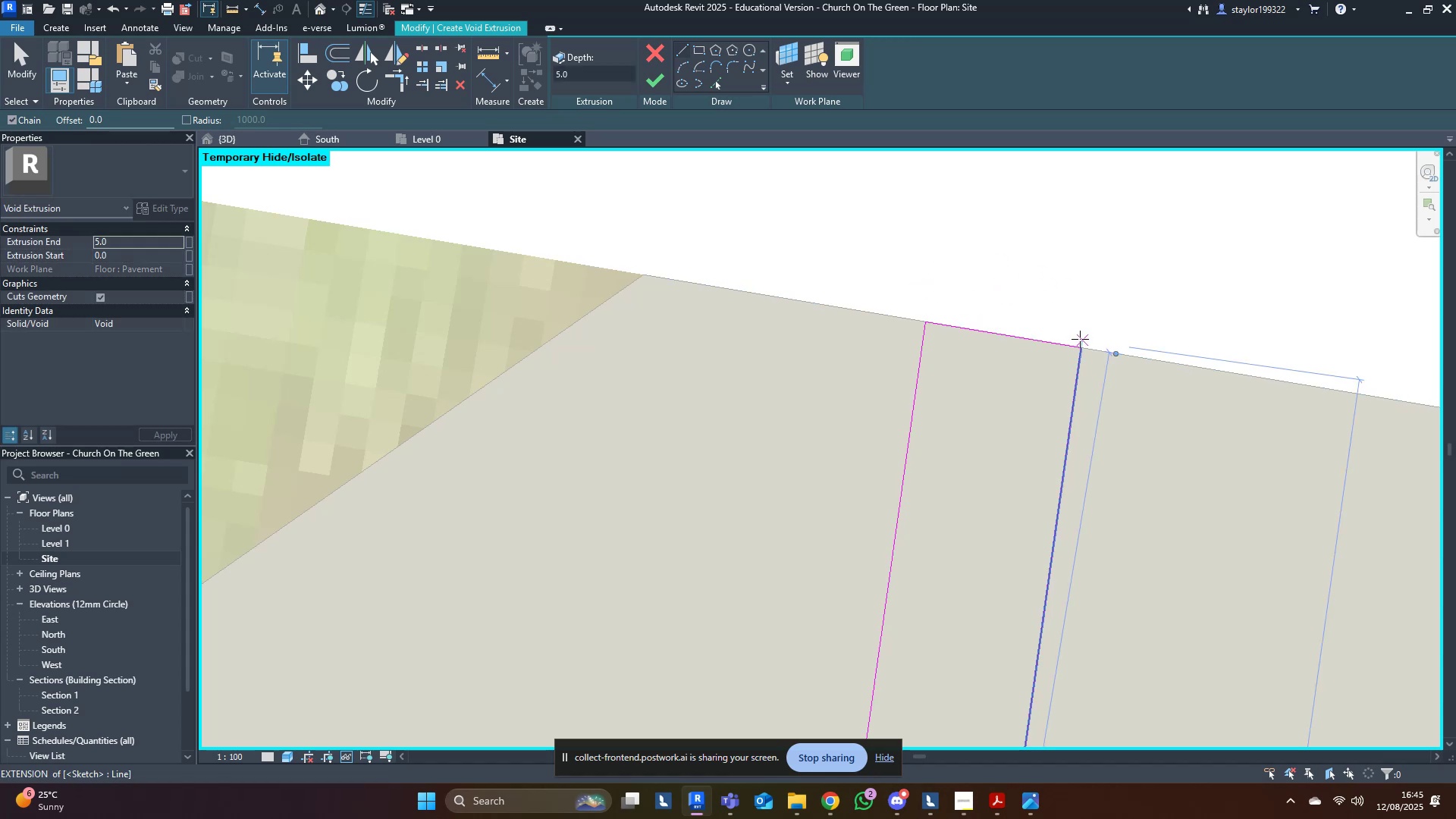 
scroll: coordinate [1134, 417], scroll_direction: down, amount: 15.0
 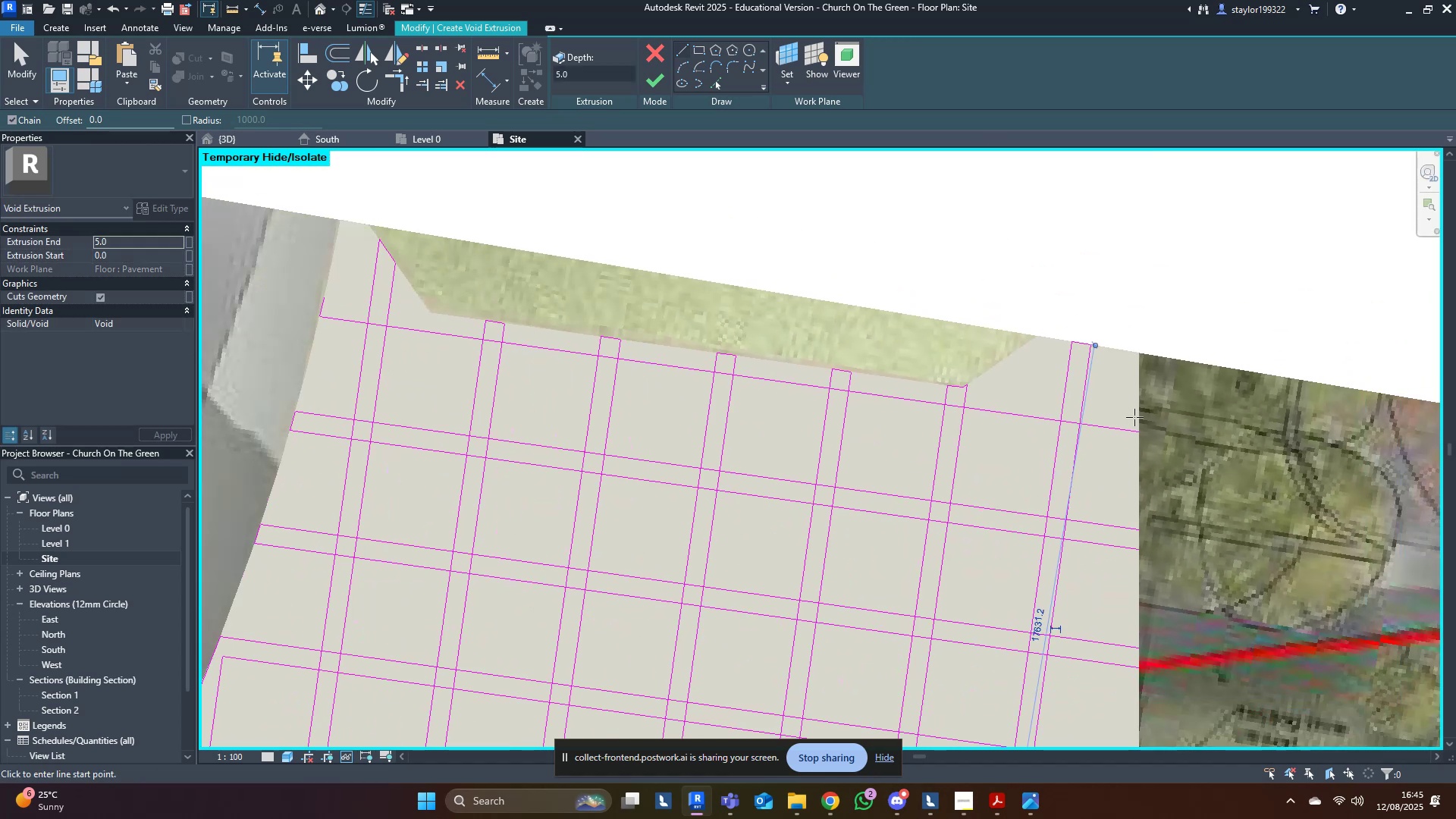 
key(Escape)
 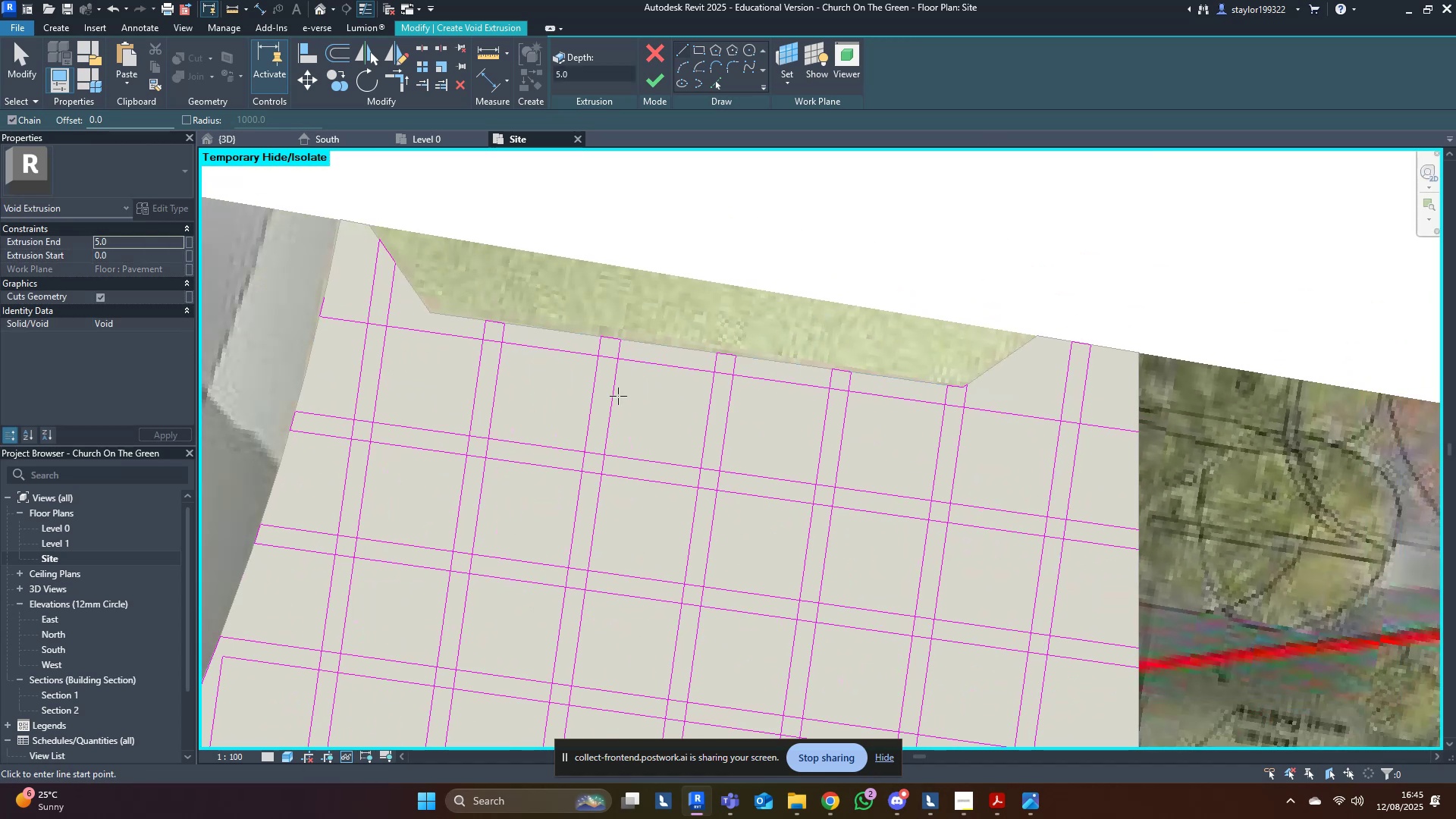 
scroll: coordinate [472, 332], scroll_direction: up, amount: 3.0
 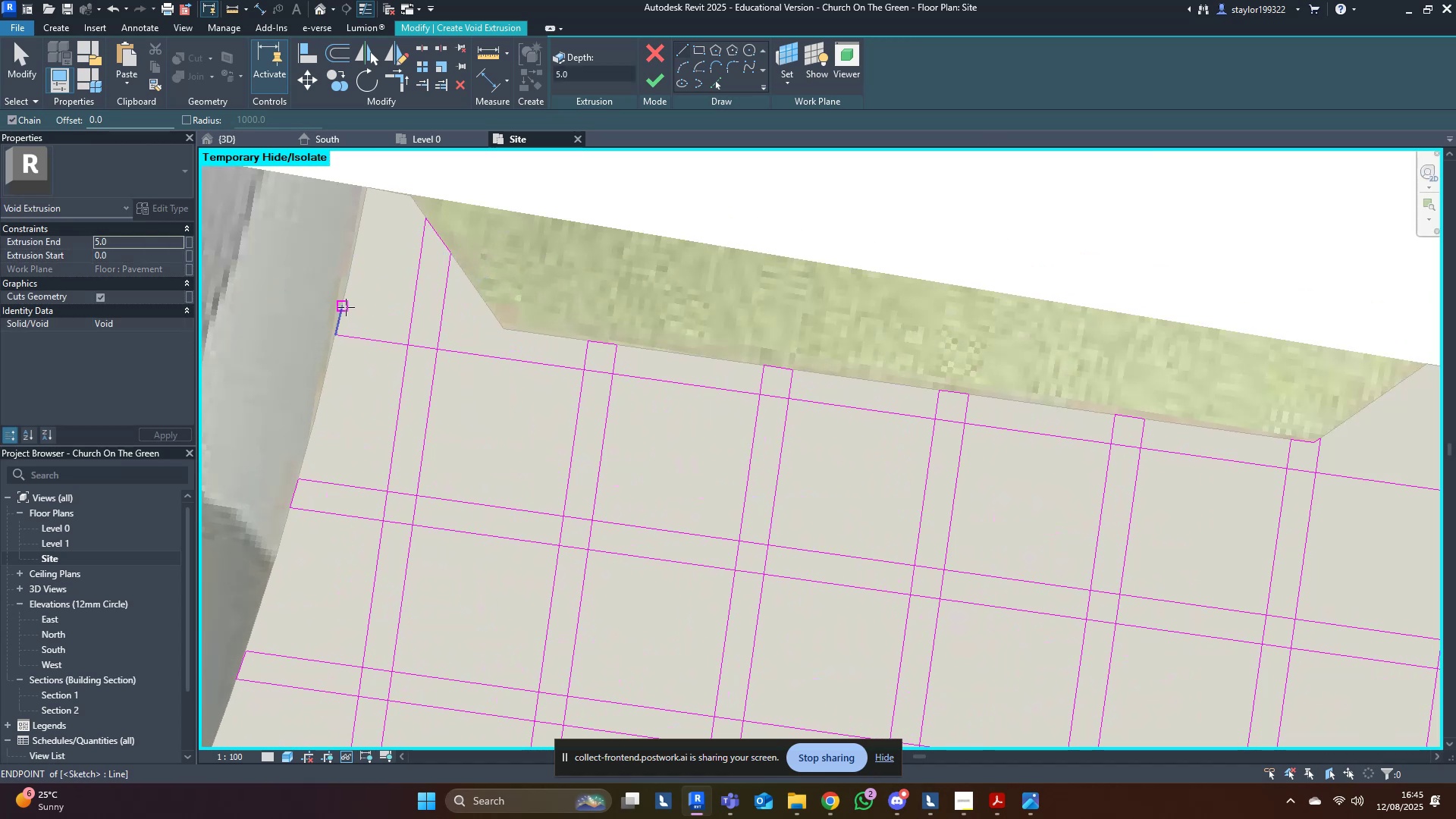 
left_click([345, 307])
 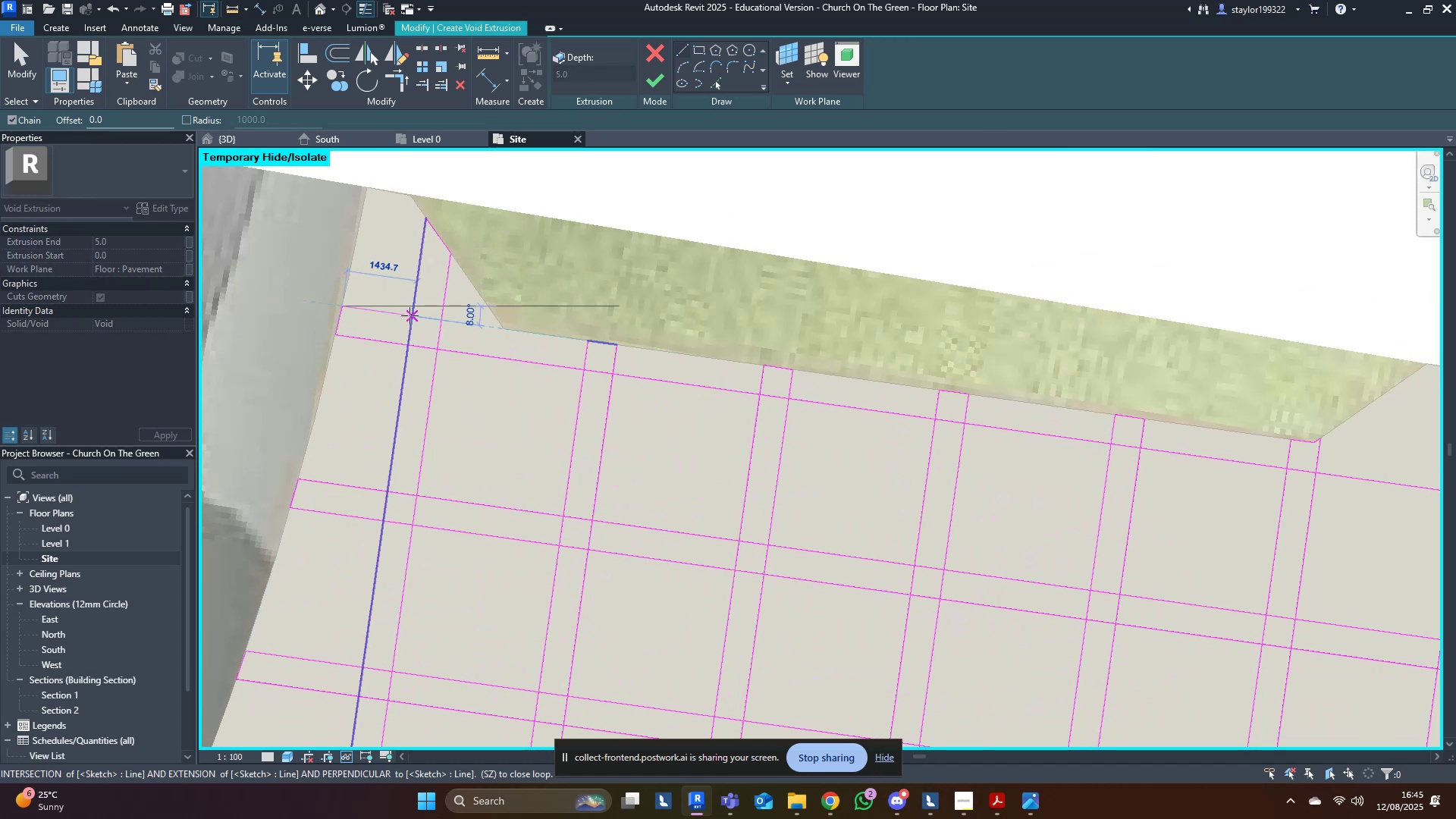 
left_click([410, 315])
 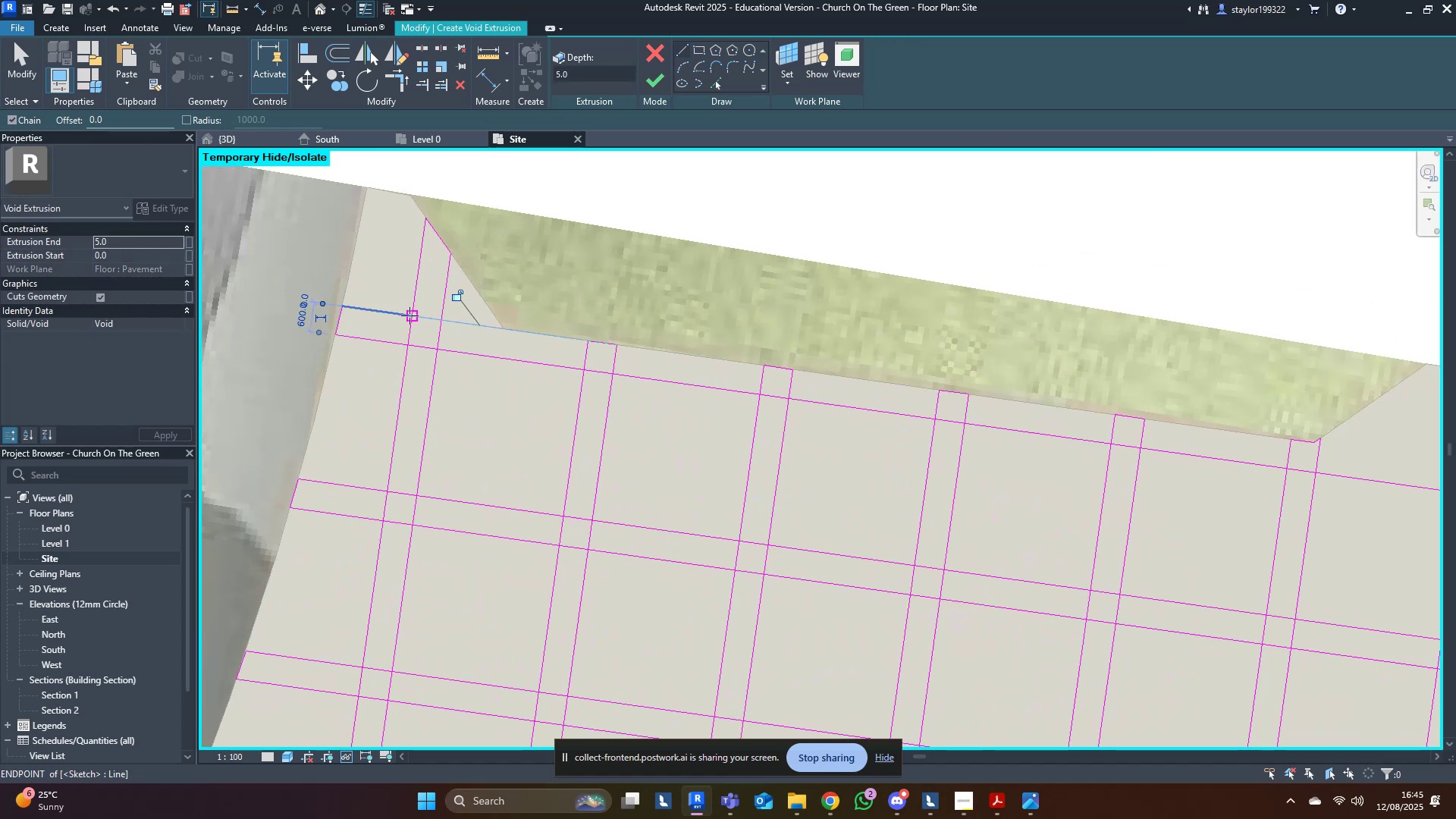 
key(Escape)
 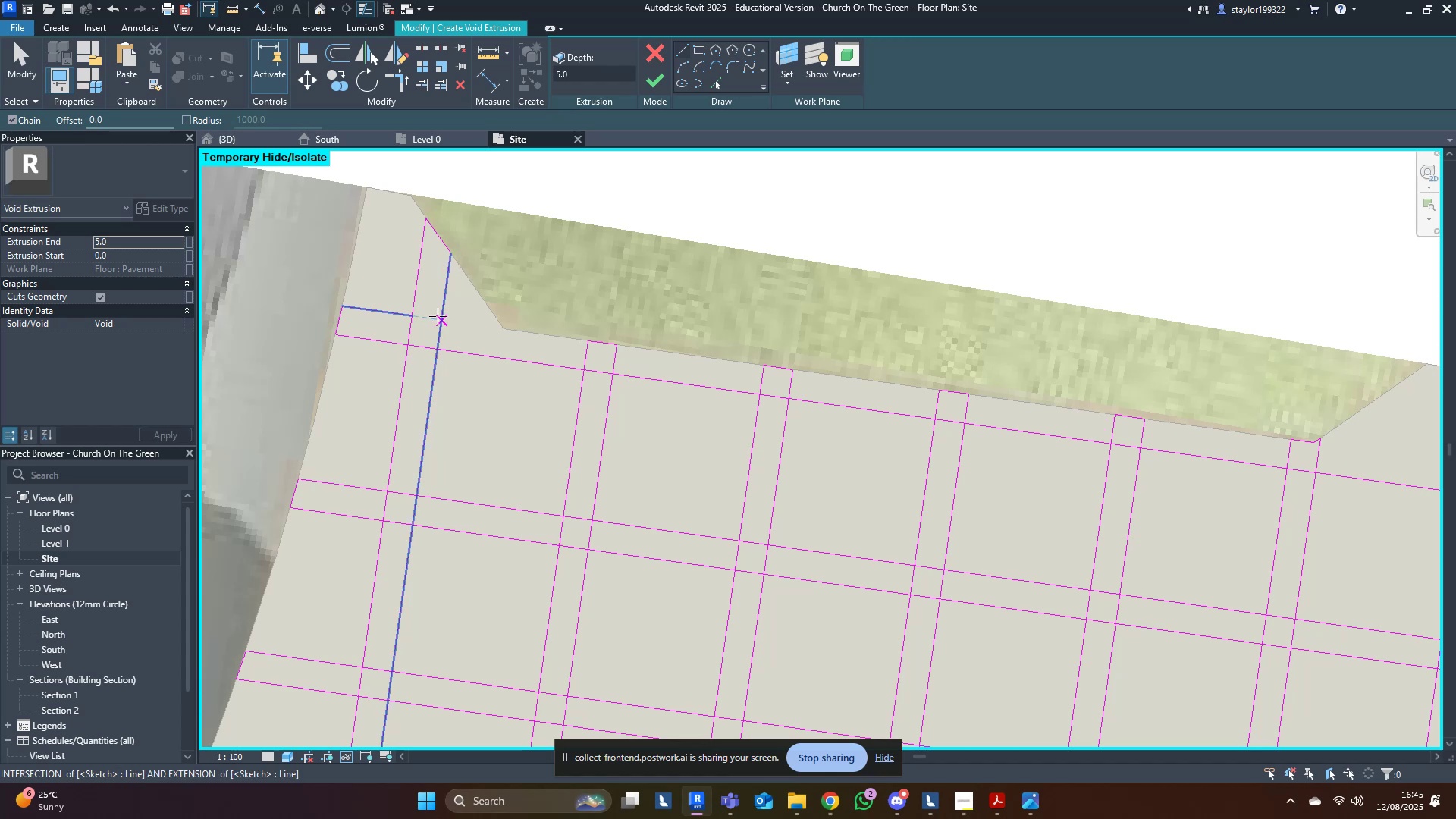 
left_click([438, 316])
 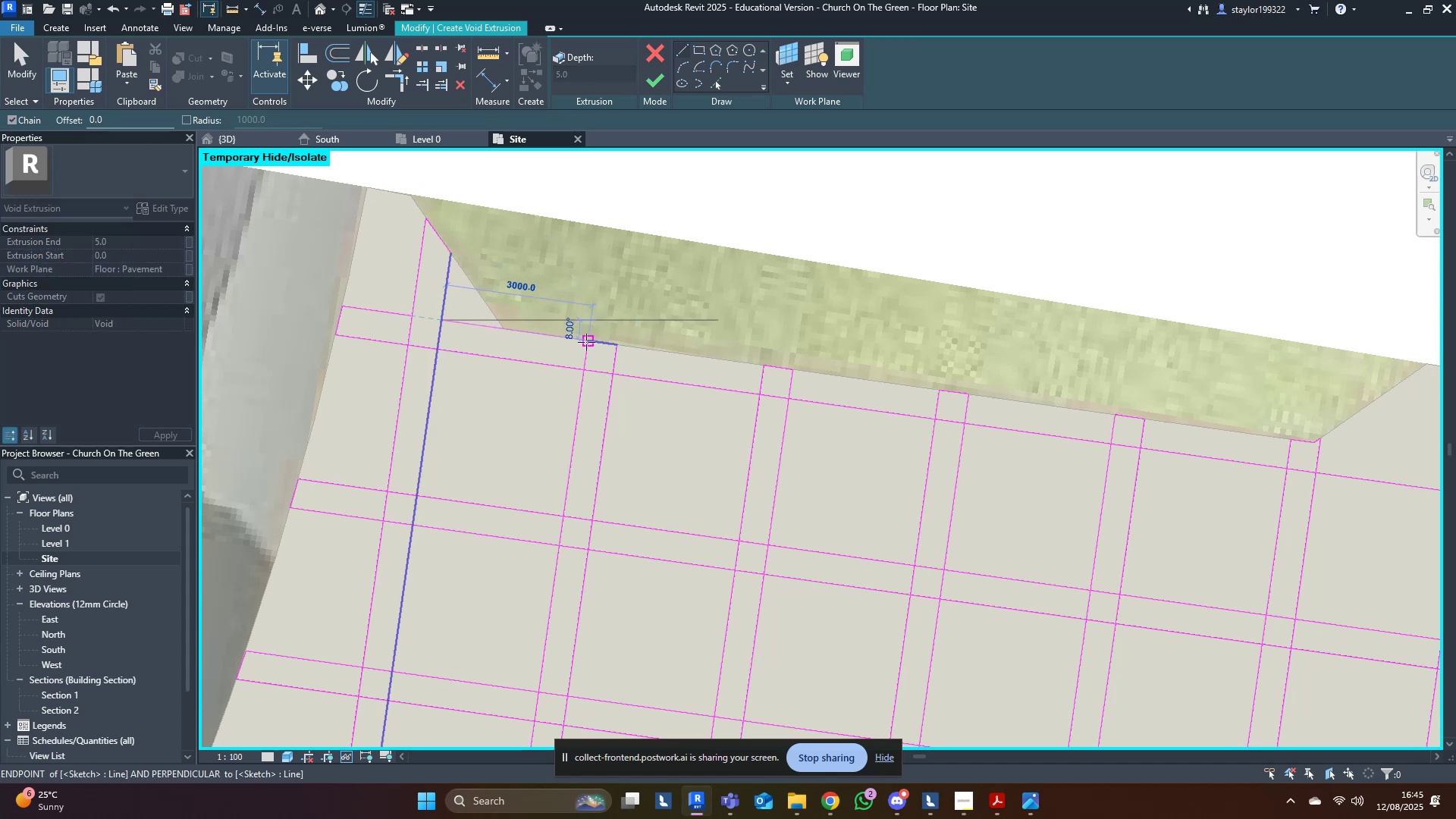 
left_click([586, 342])
 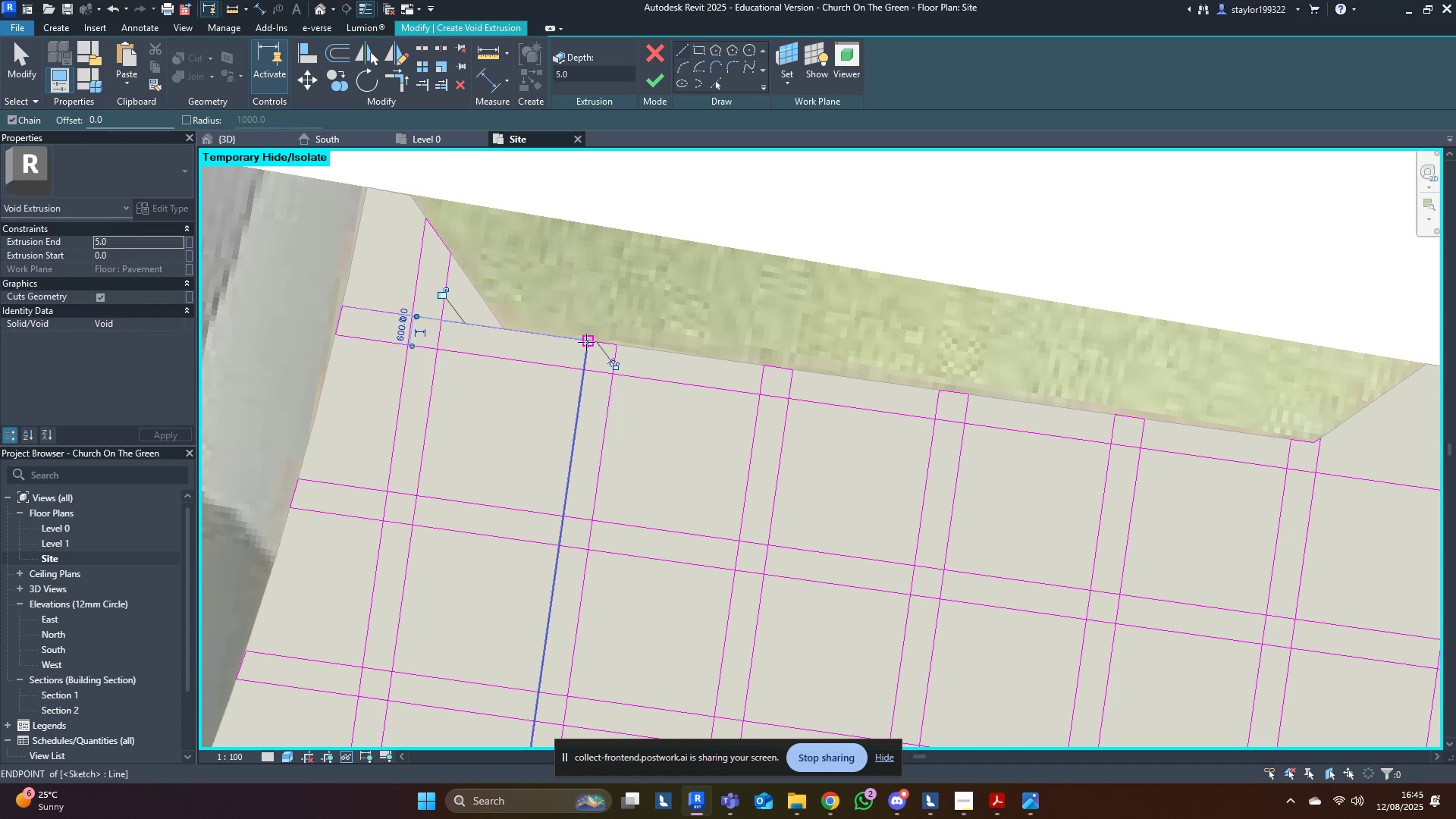 
key(Escape)
 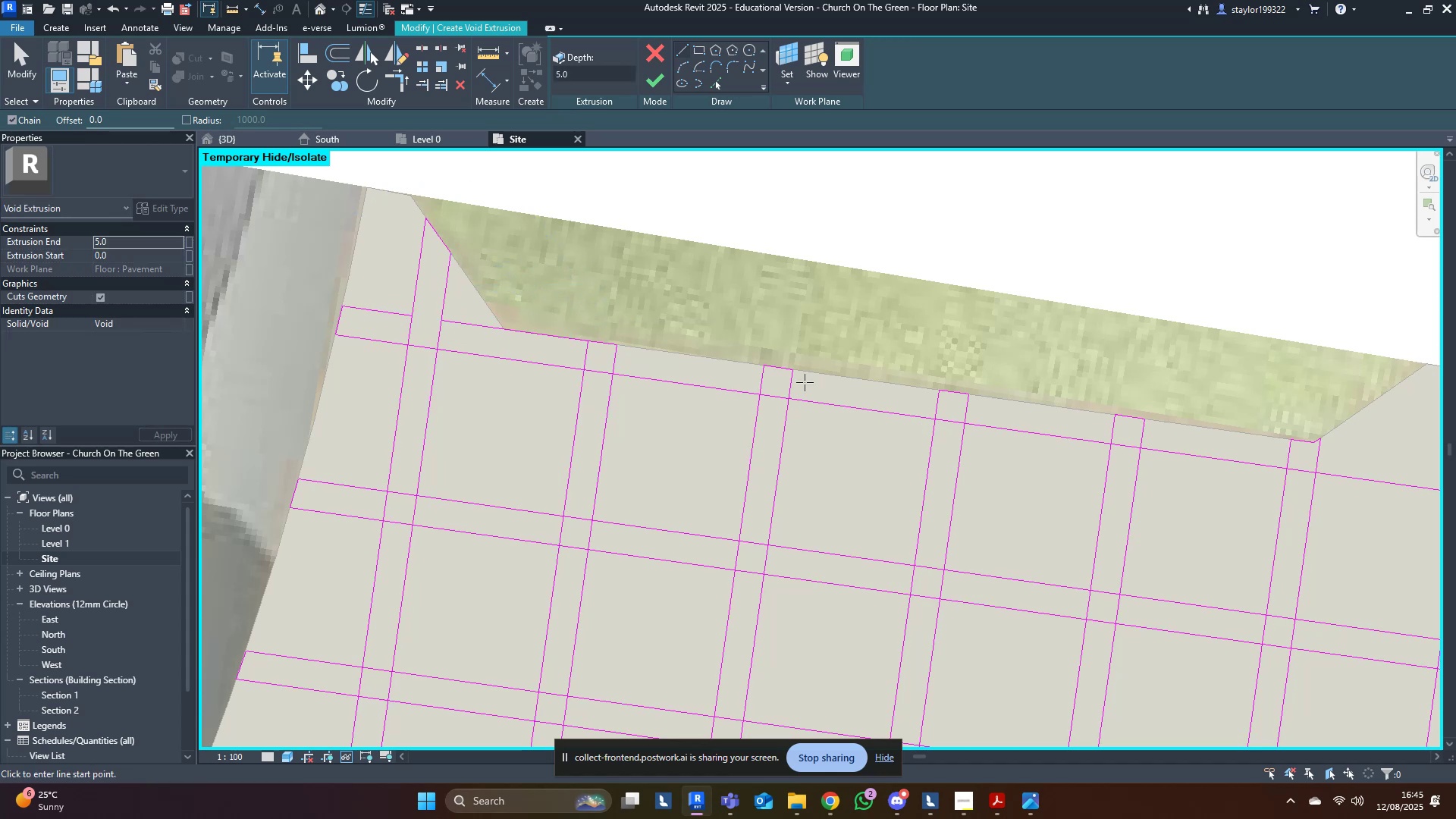 
key(Control+Z)
 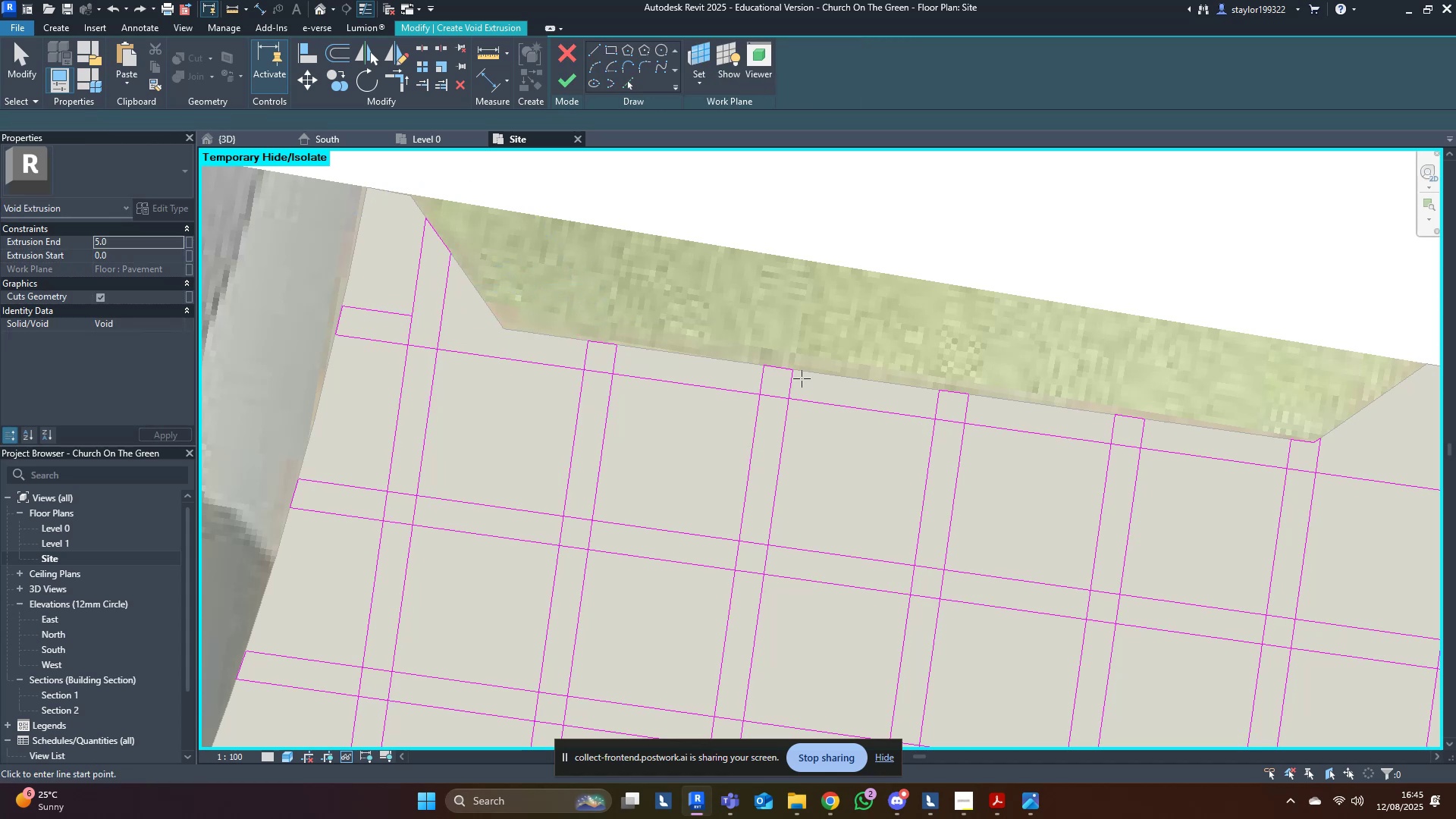 
key(Control+Z)
 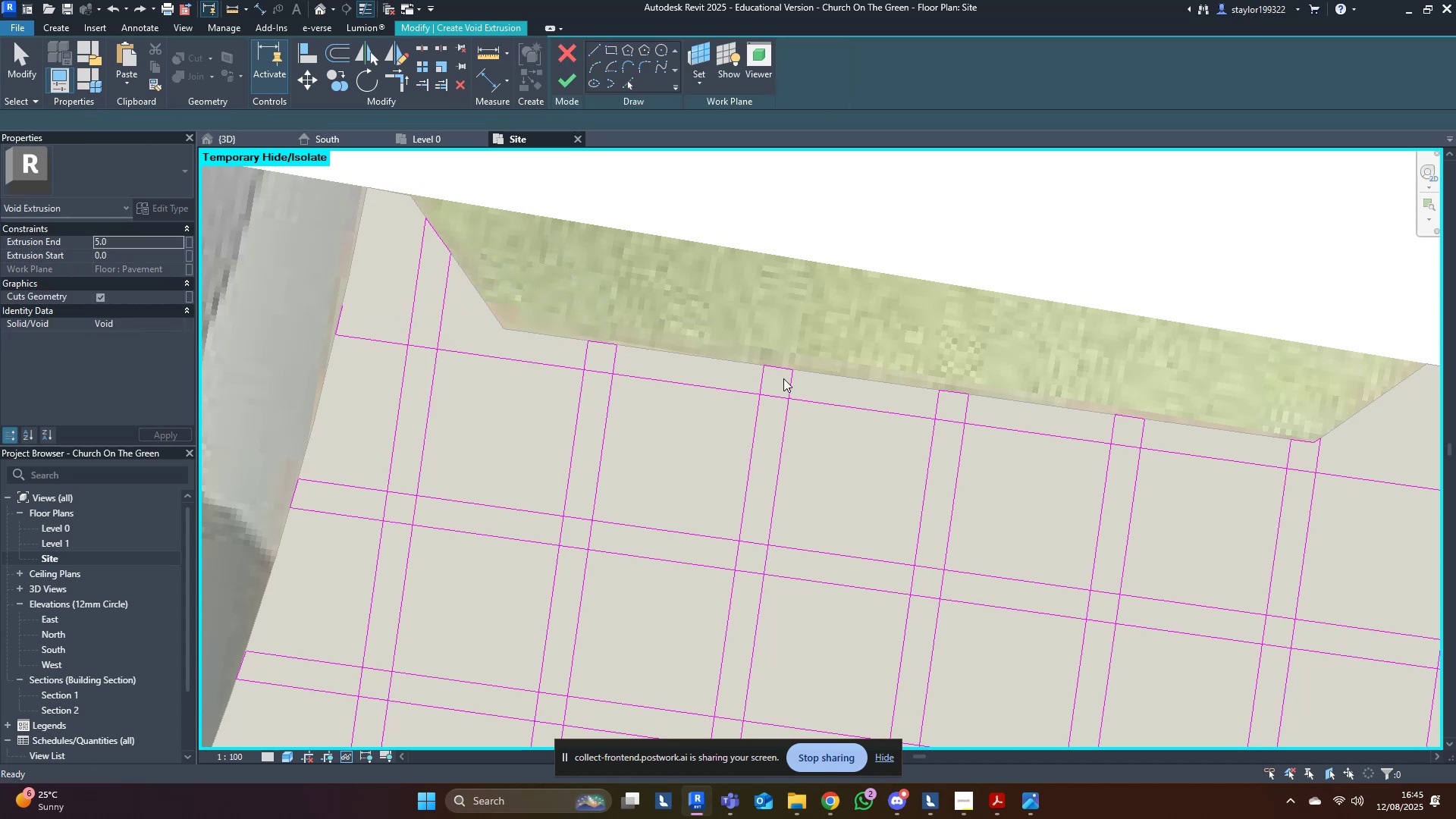 
scroll: coordinate [720, 386], scroll_direction: down, amount: 8.0
 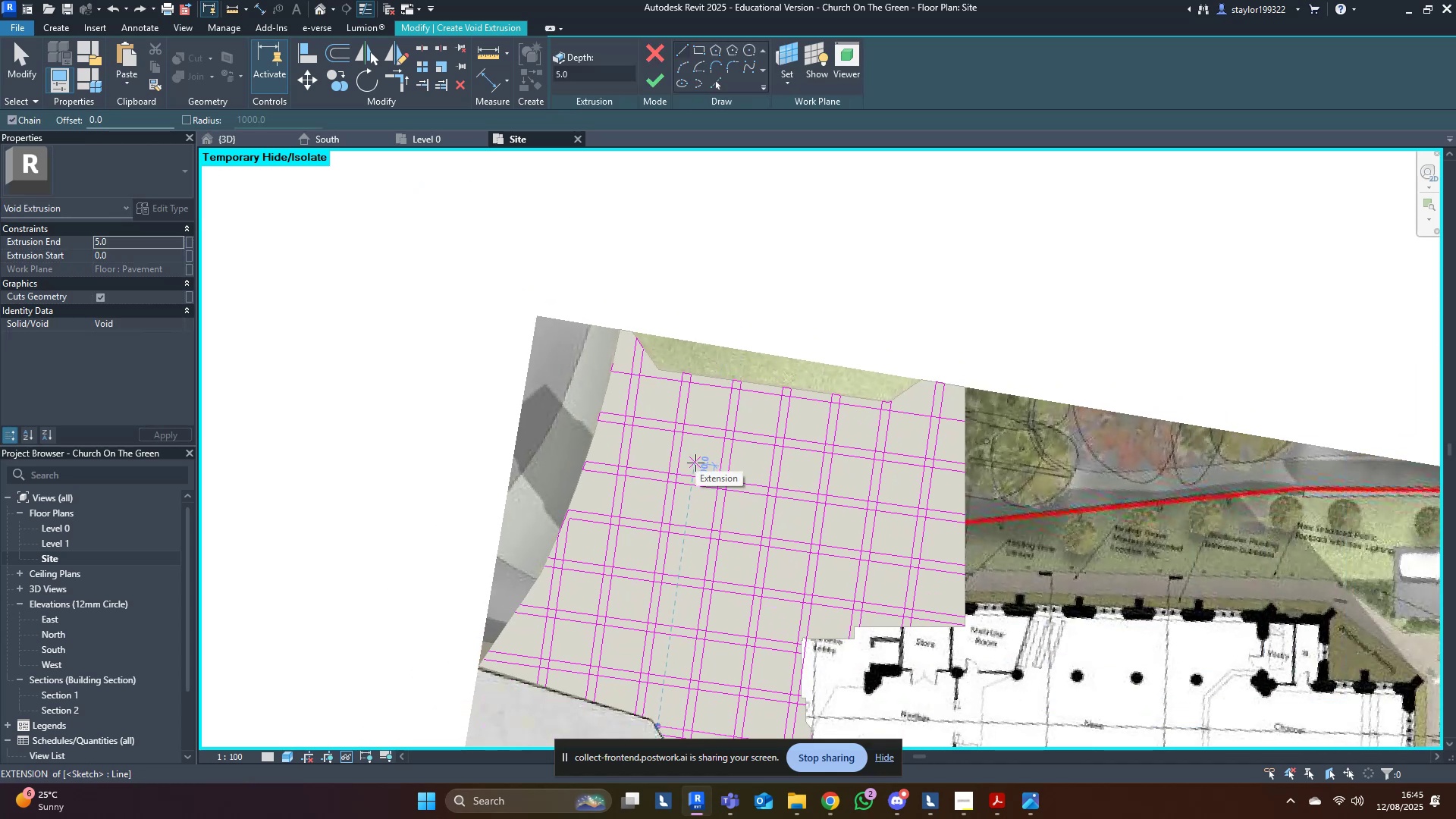 
wait(5.01)
 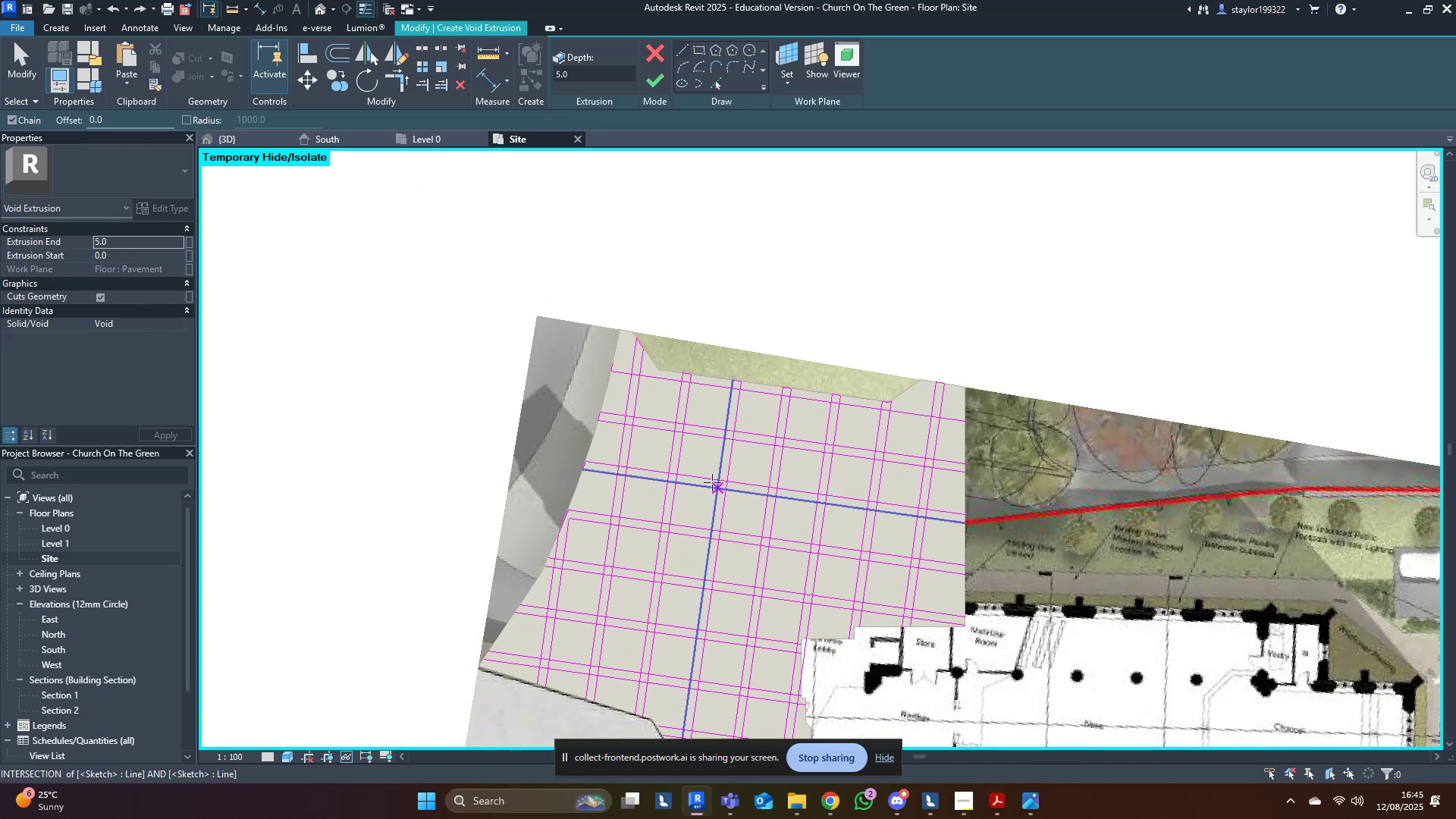 
middle_click([695, 463])
 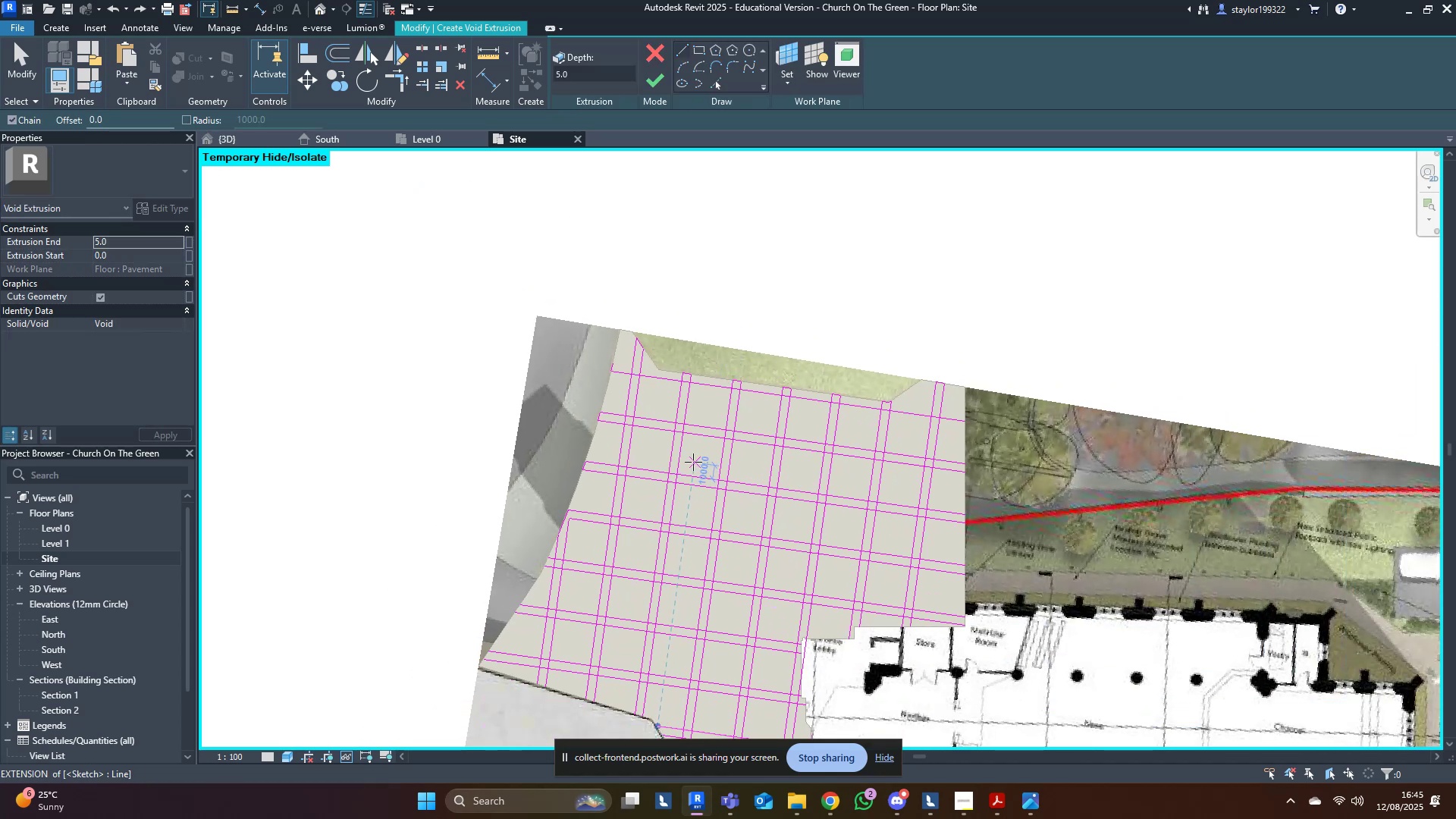 
mouse_move([688, 477])
 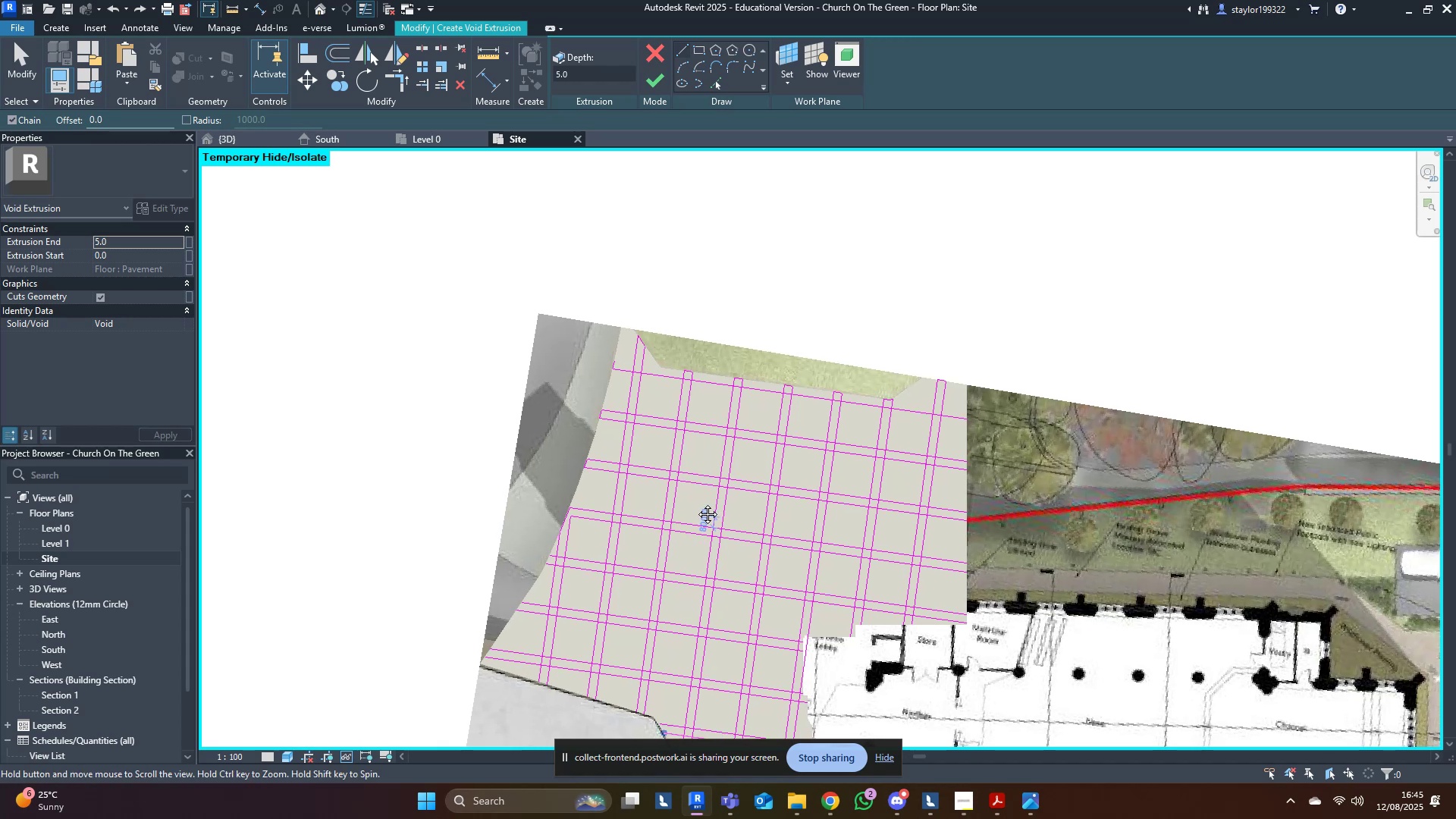 
mouse_move([677, 325])
 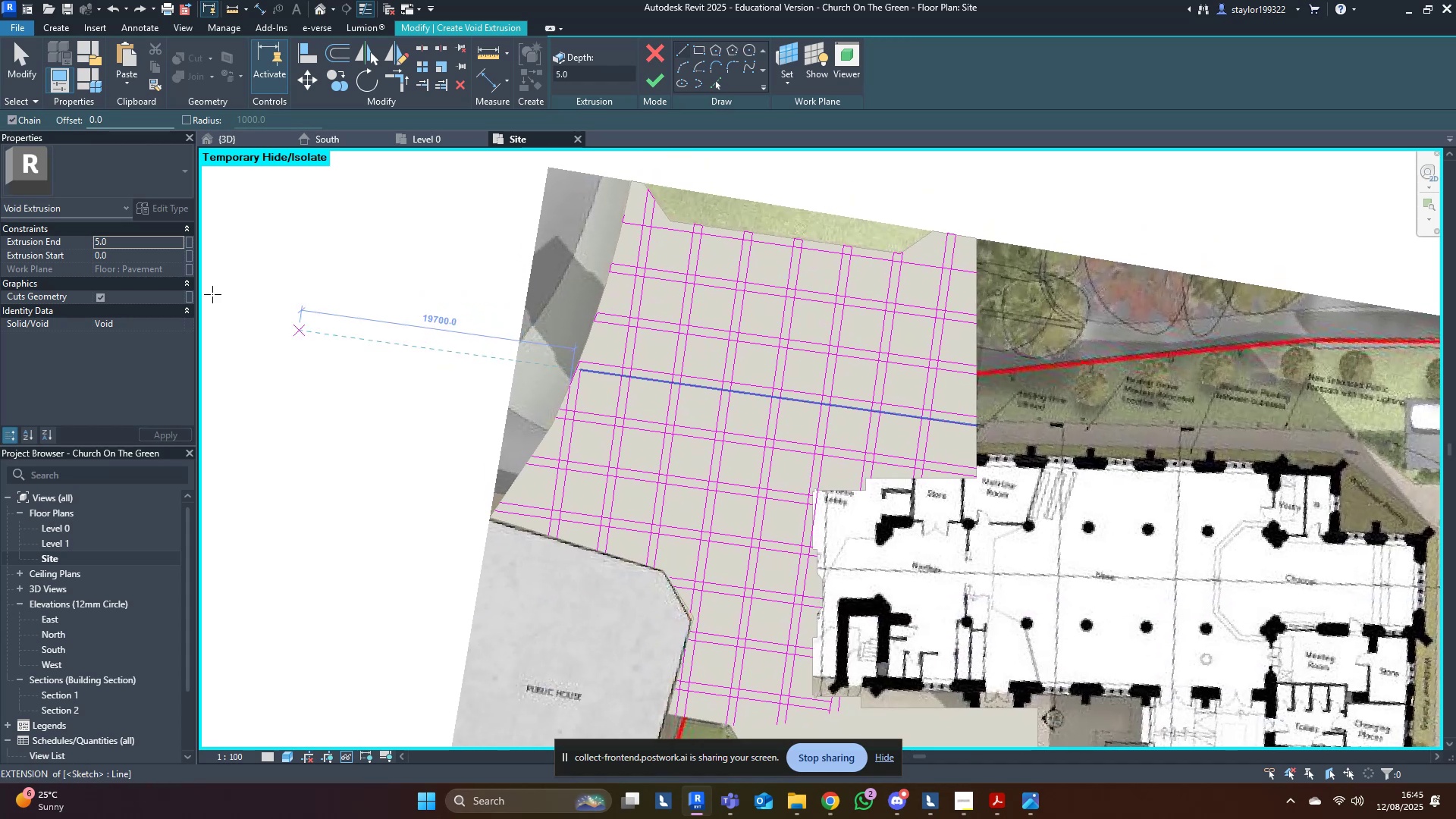 
left_click([33, 64])
 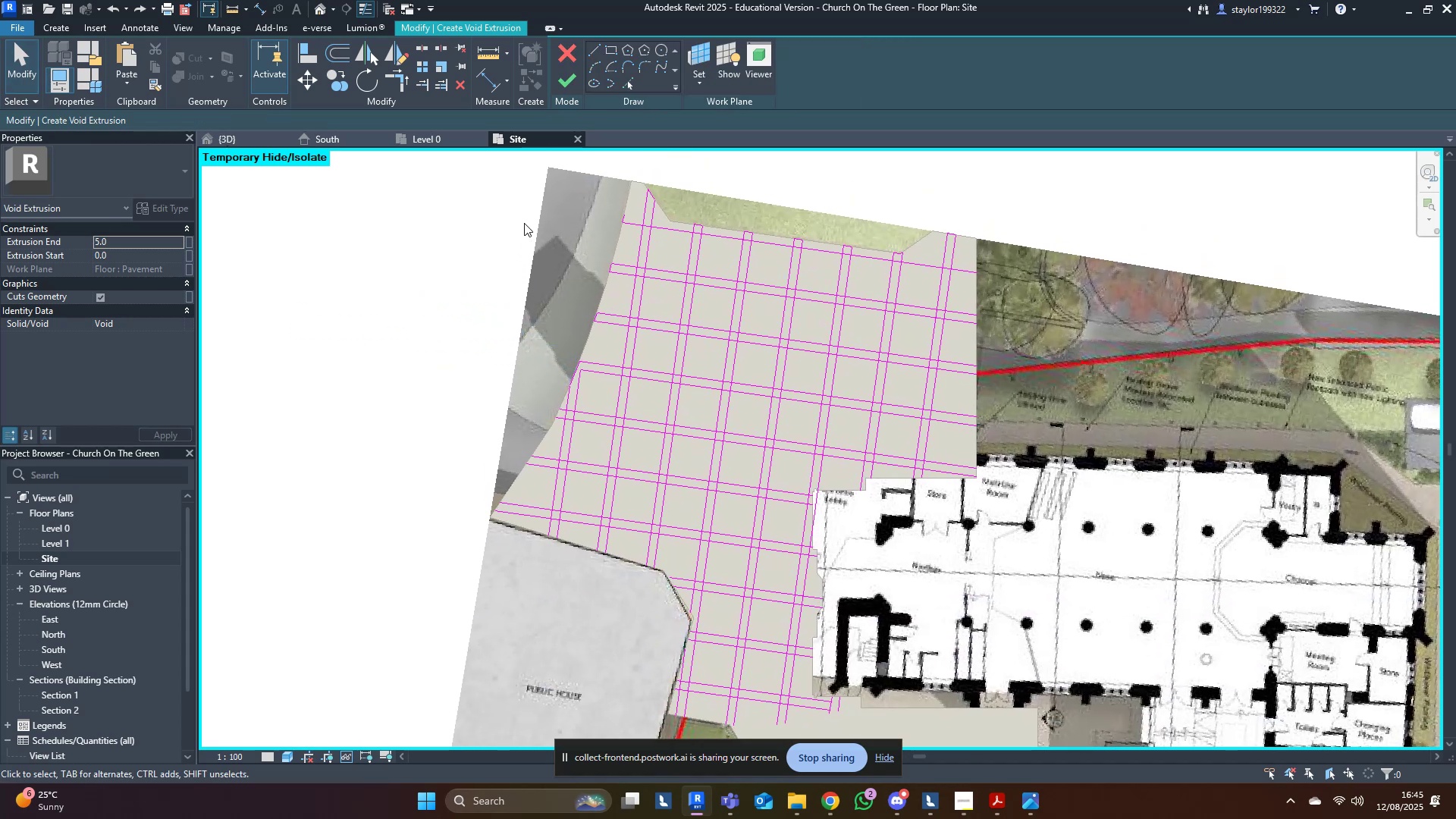 
scroll: coordinate [667, 250], scroll_direction: up, amount: 6.0
 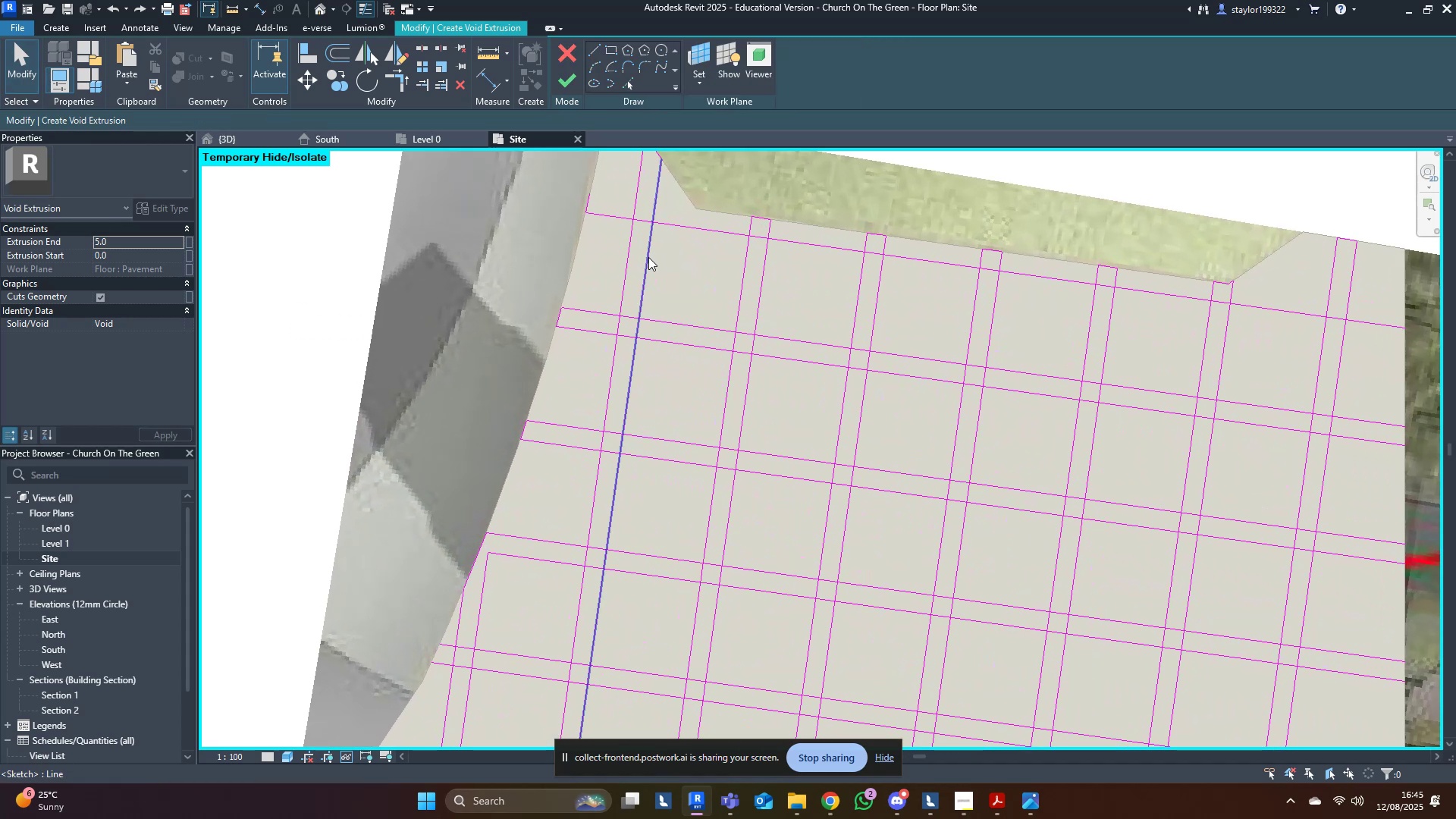 
left_click([648, 257])
 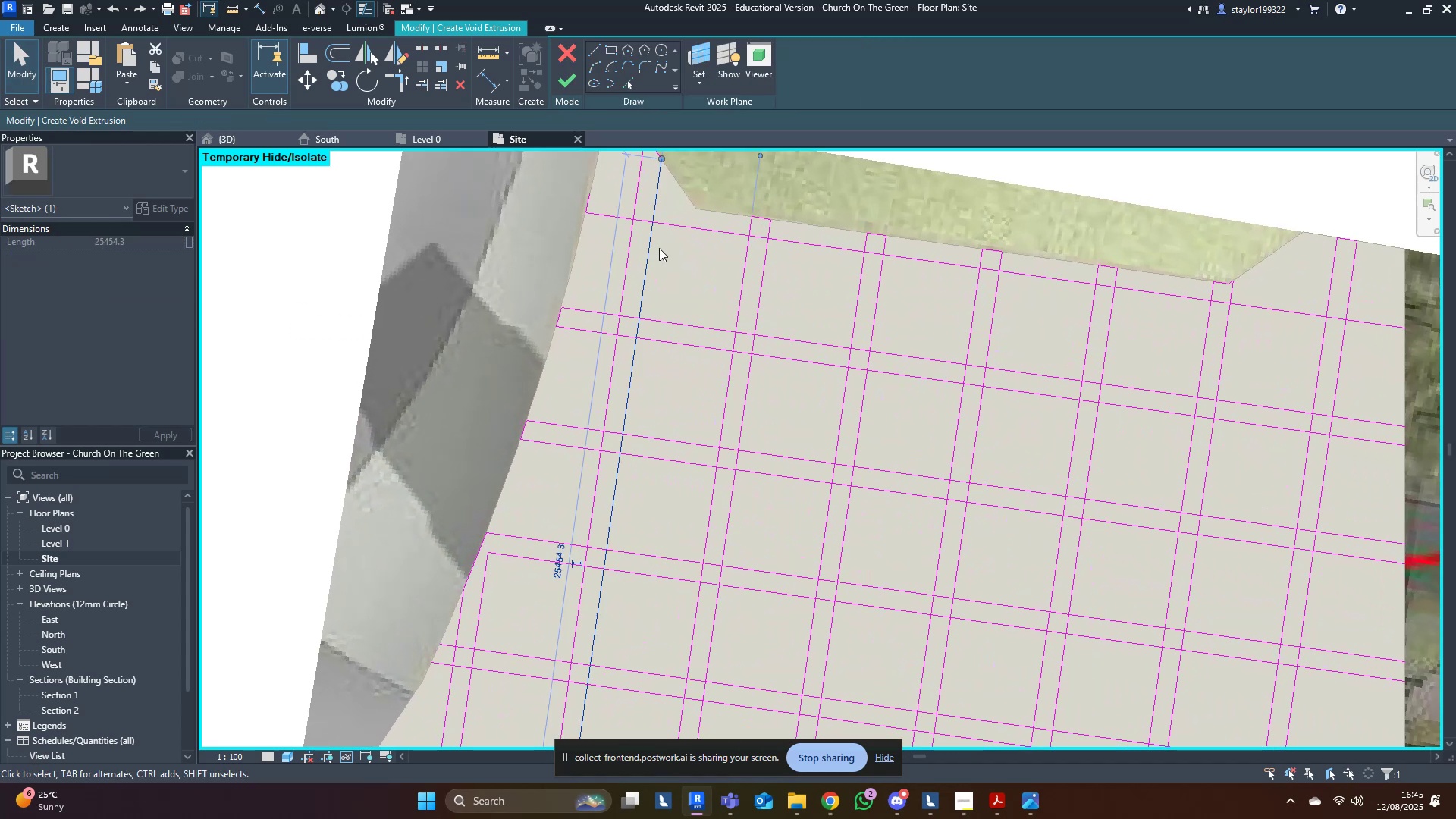 
hold_key(key=ControlLeft, duration=1.53)
double_click([673, 237])
 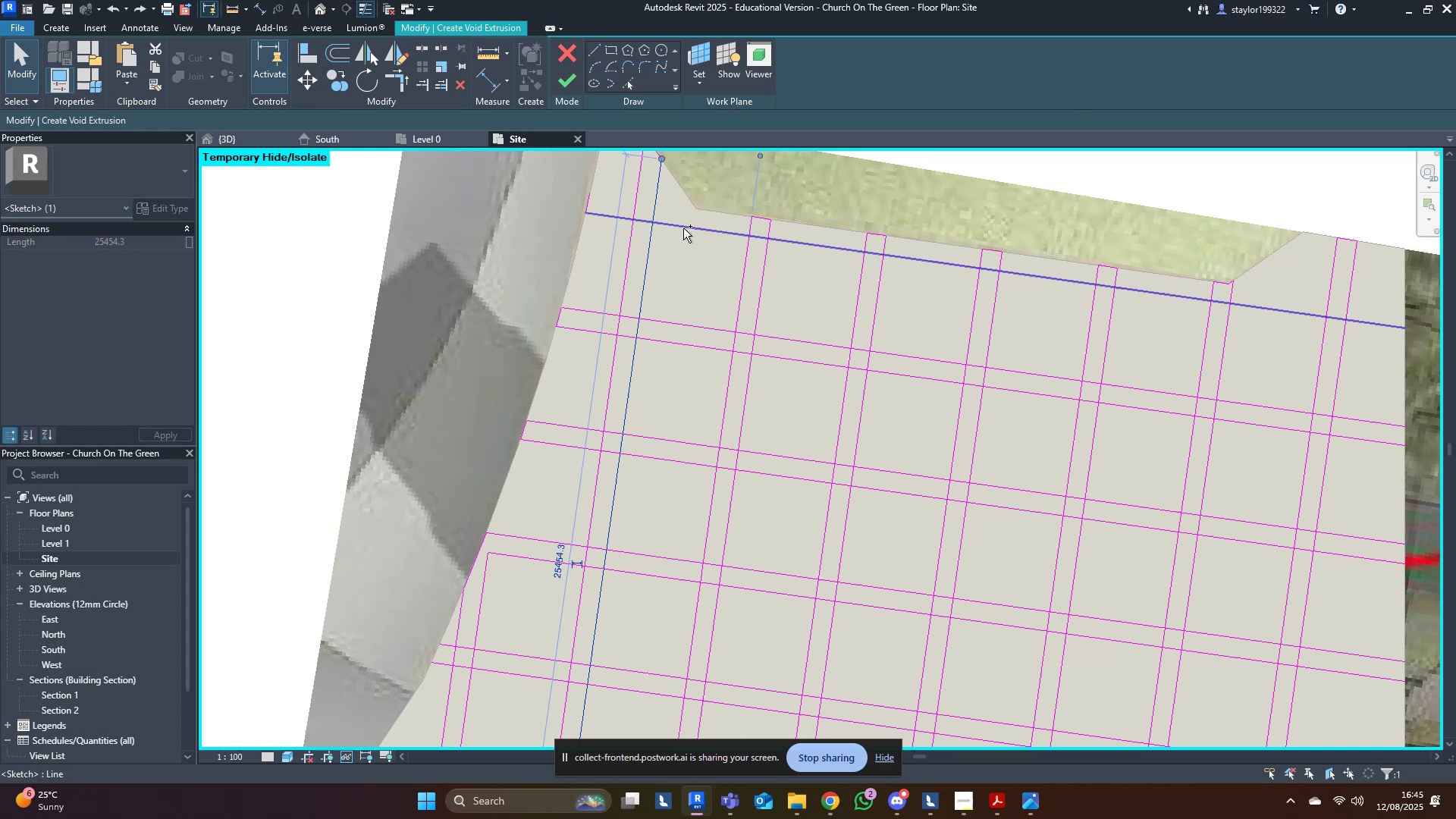 
triple_click([683, 228])
 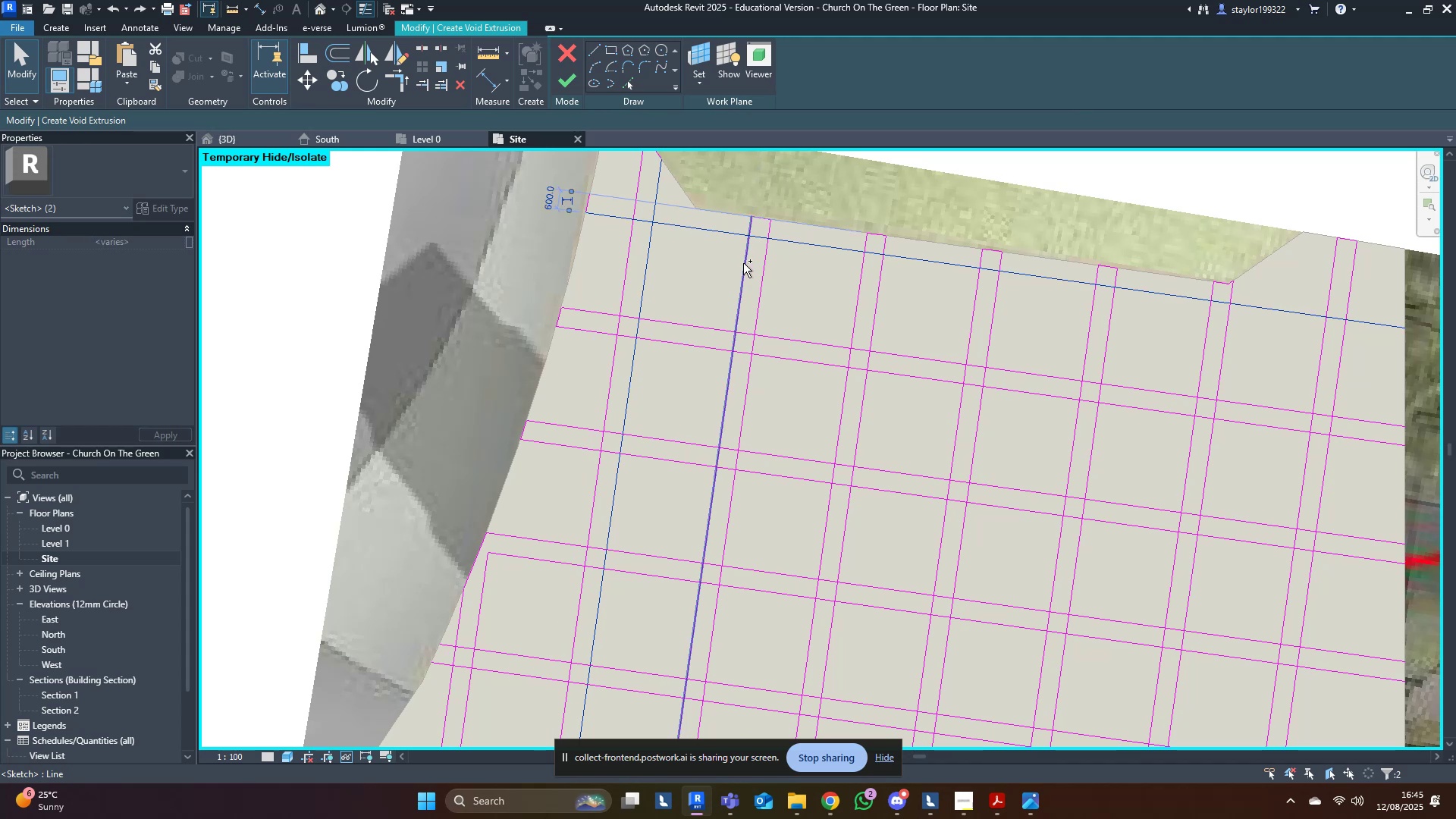 
left_click([743, 263])
 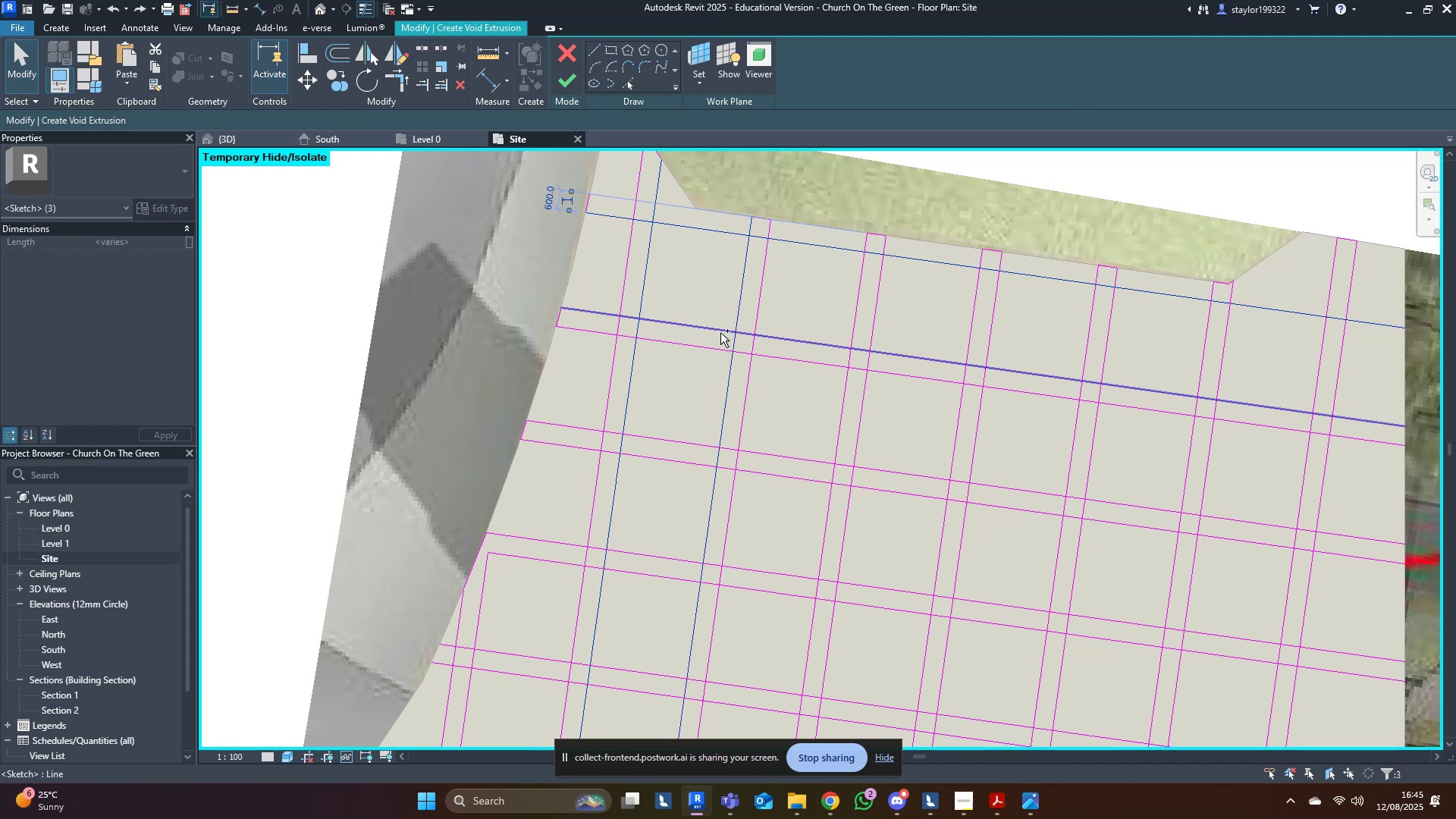 
double_click([720, 333])
 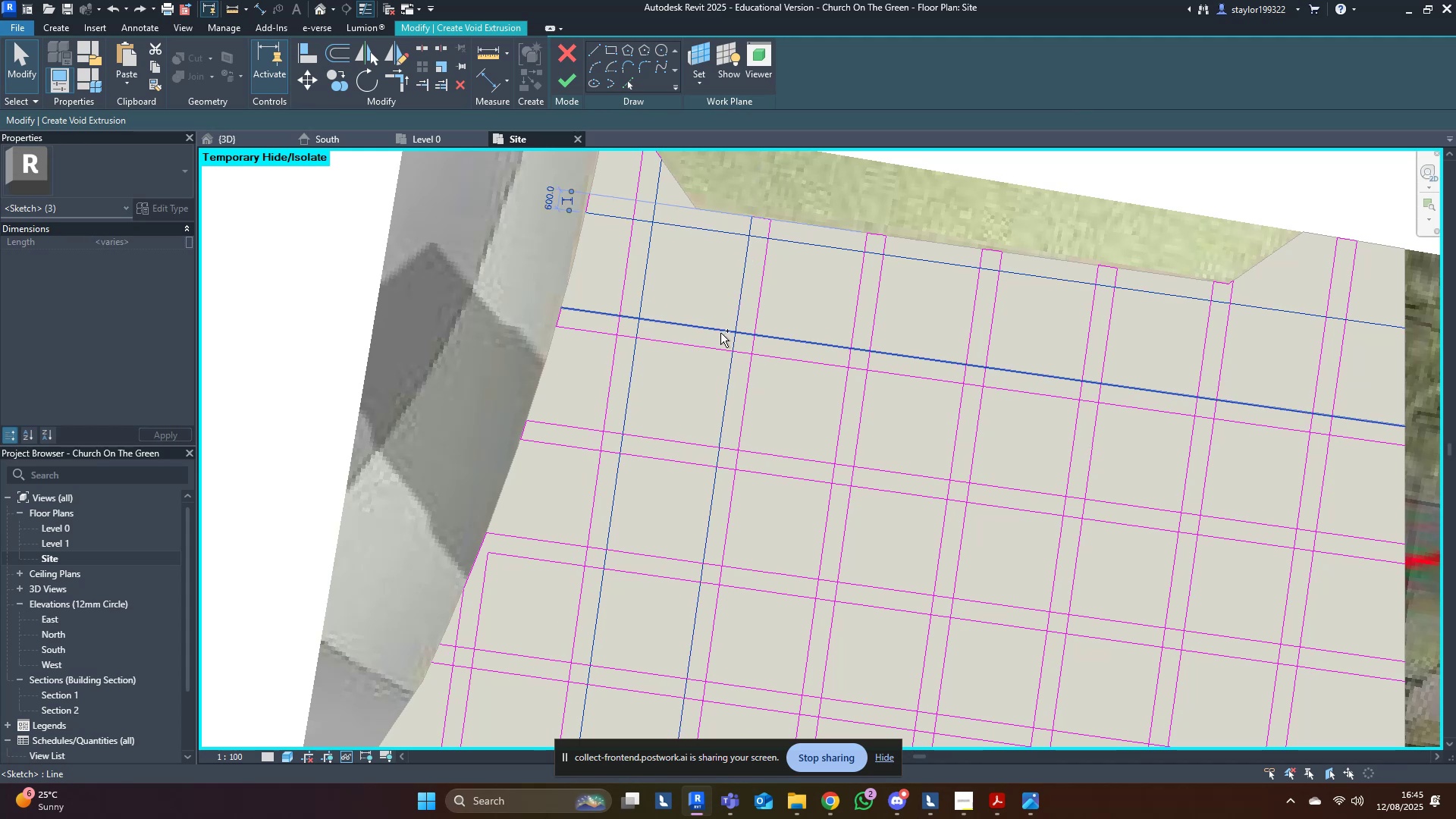 
hold_key(key=ControlLeft, duration=1.52)
 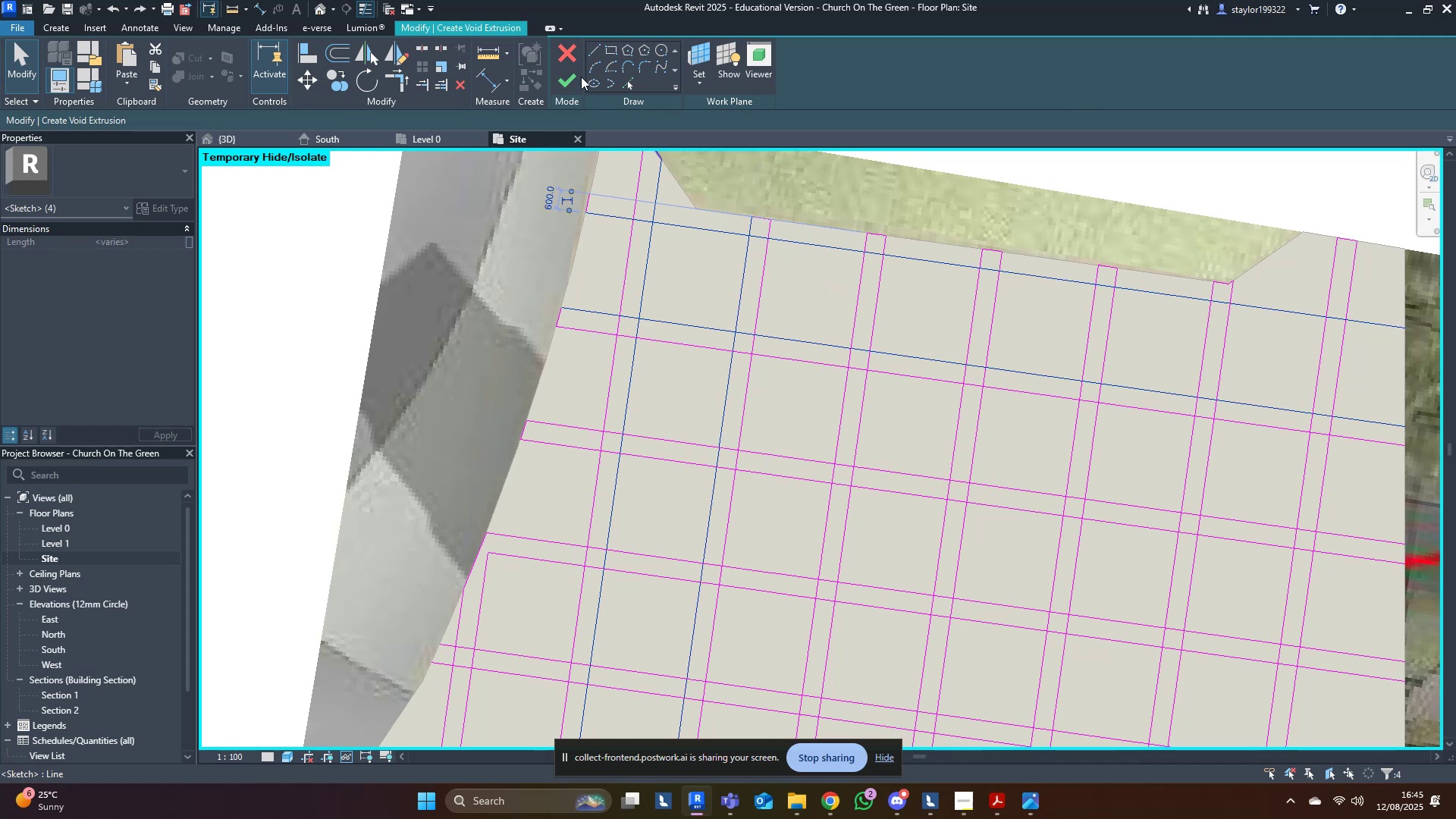 
key(Control+C)
 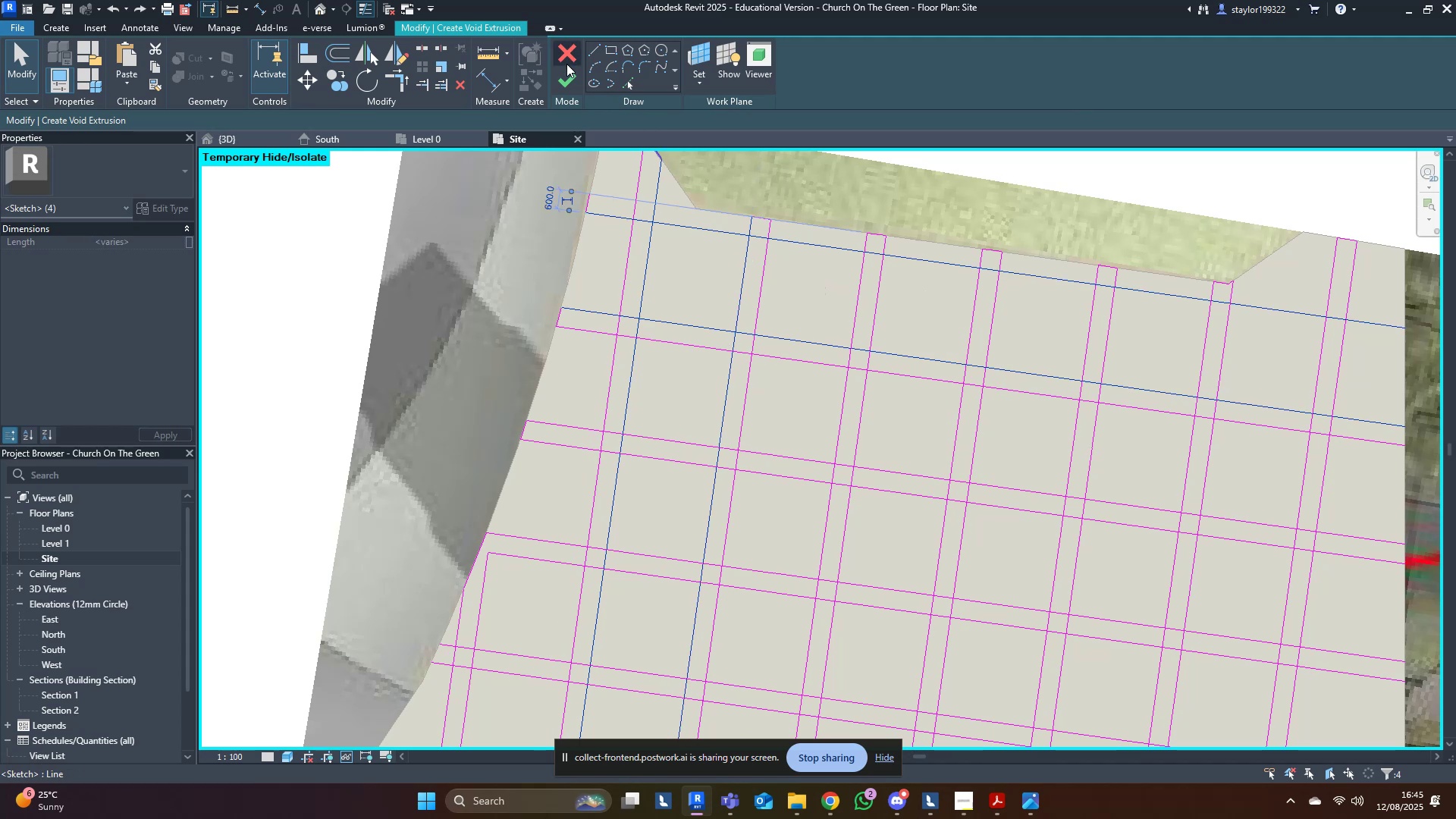 
left_click([569, 52])
 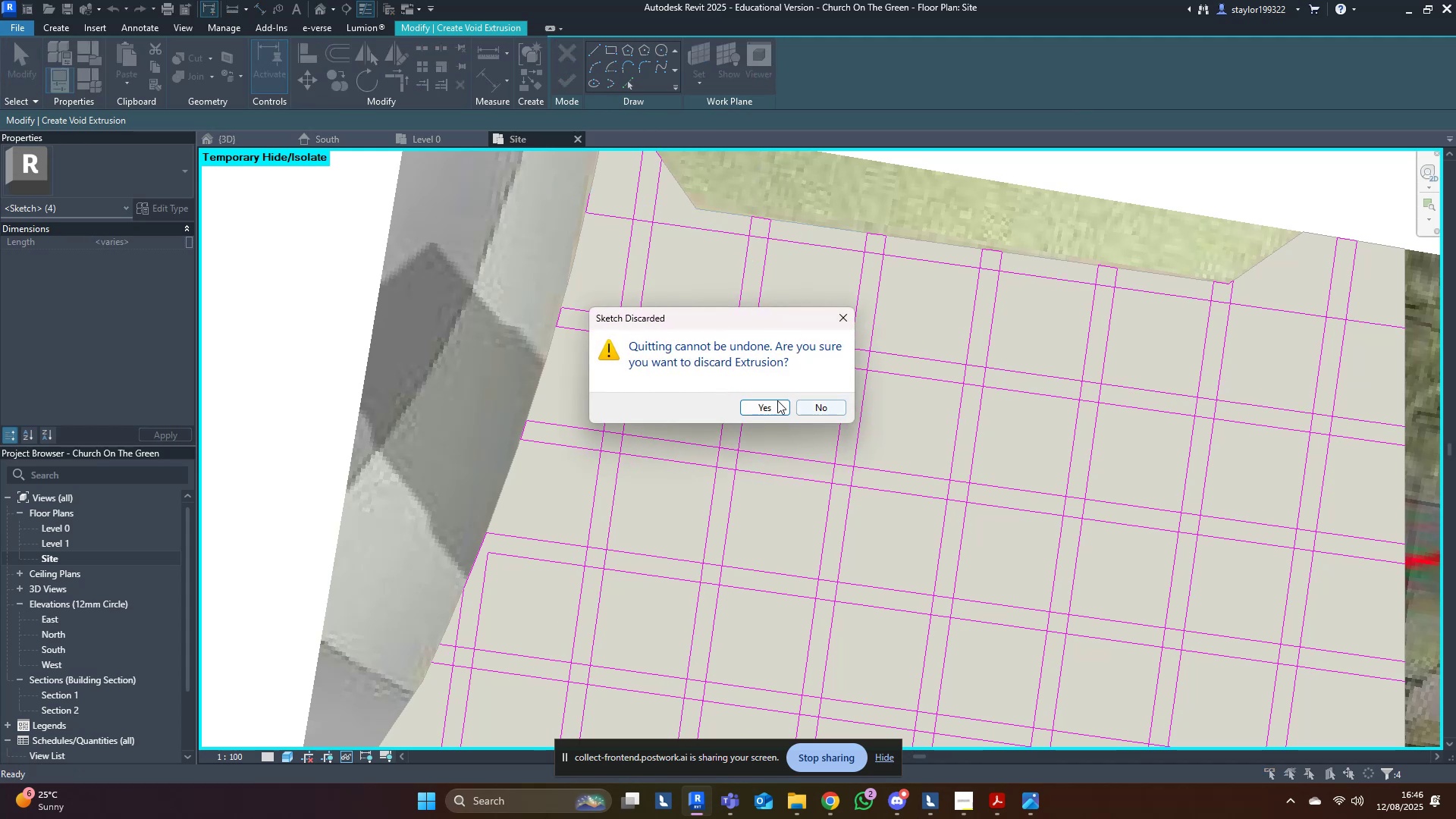 
left_click([771, 402])
 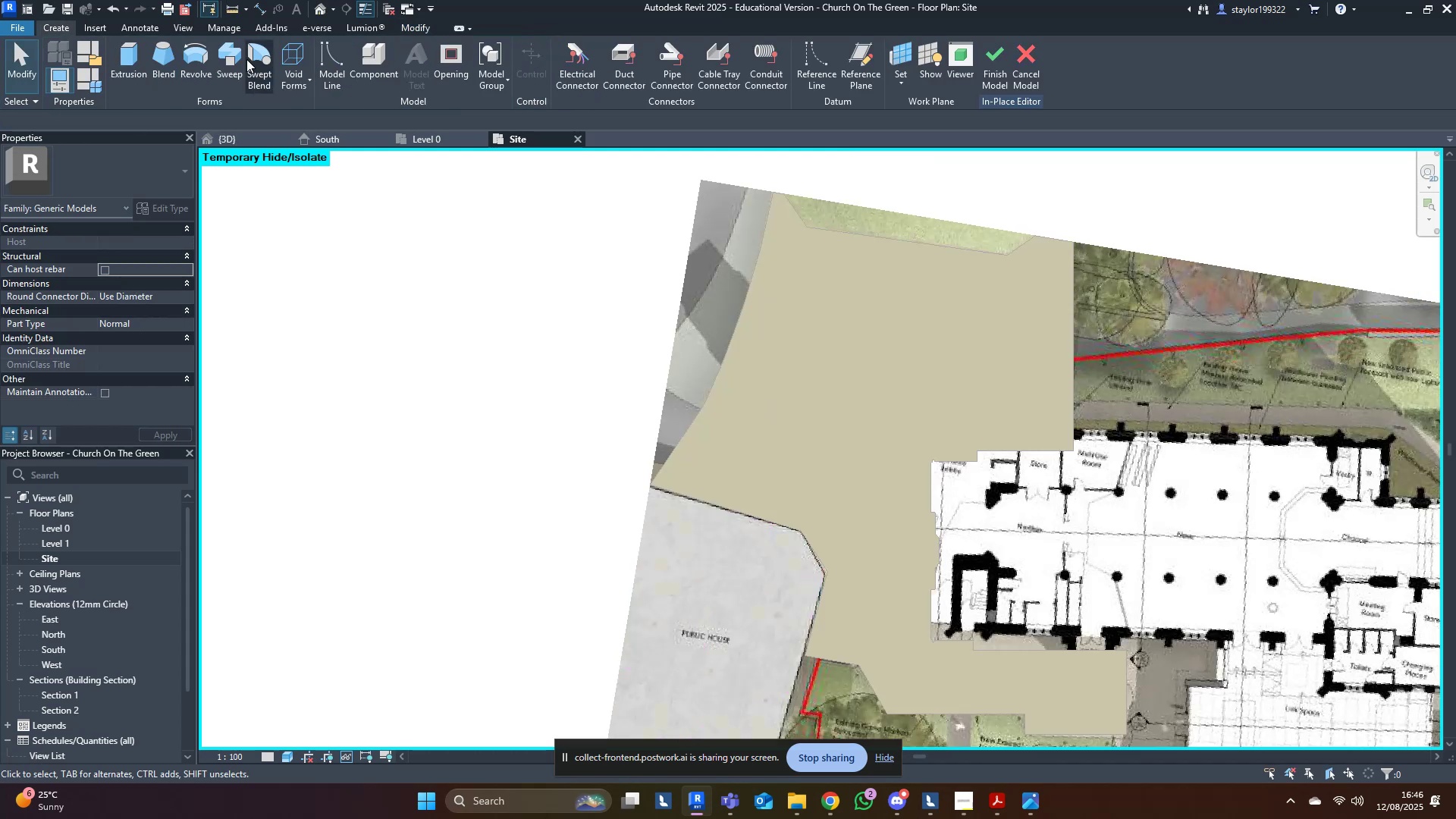 
double_click([303, 93])
 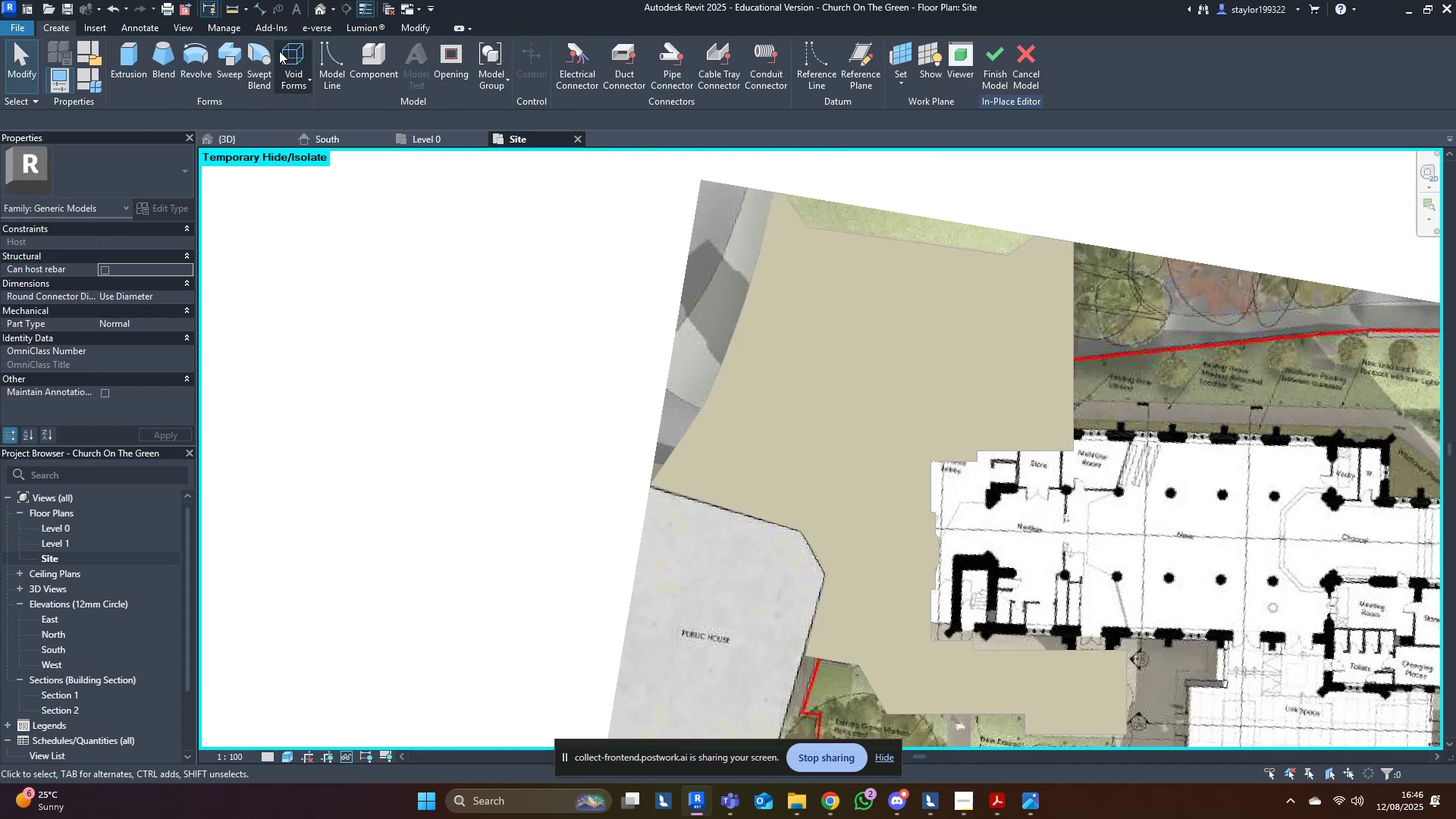 
triple_click([279, 50])
 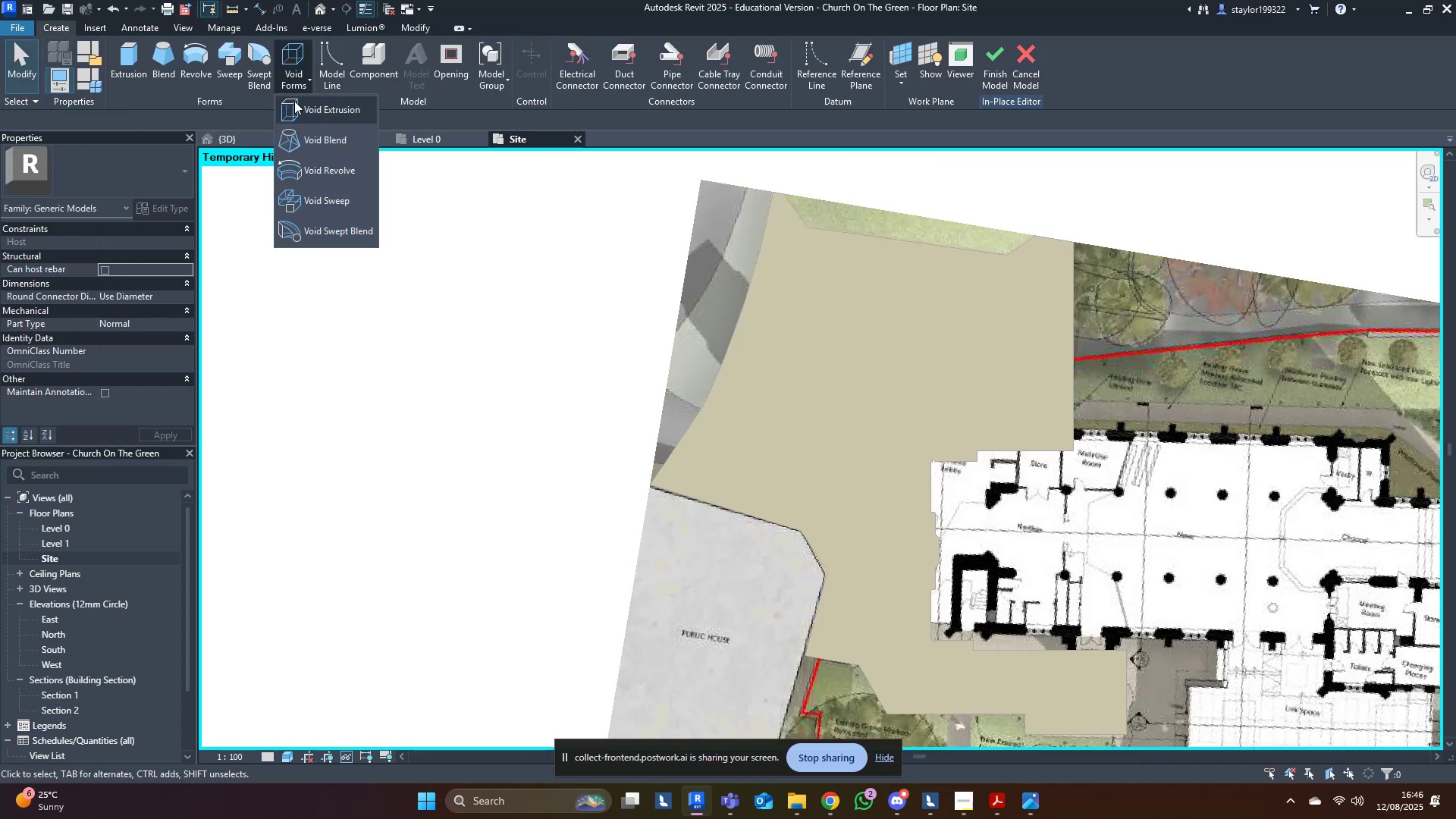 
left_click([297, 106])
 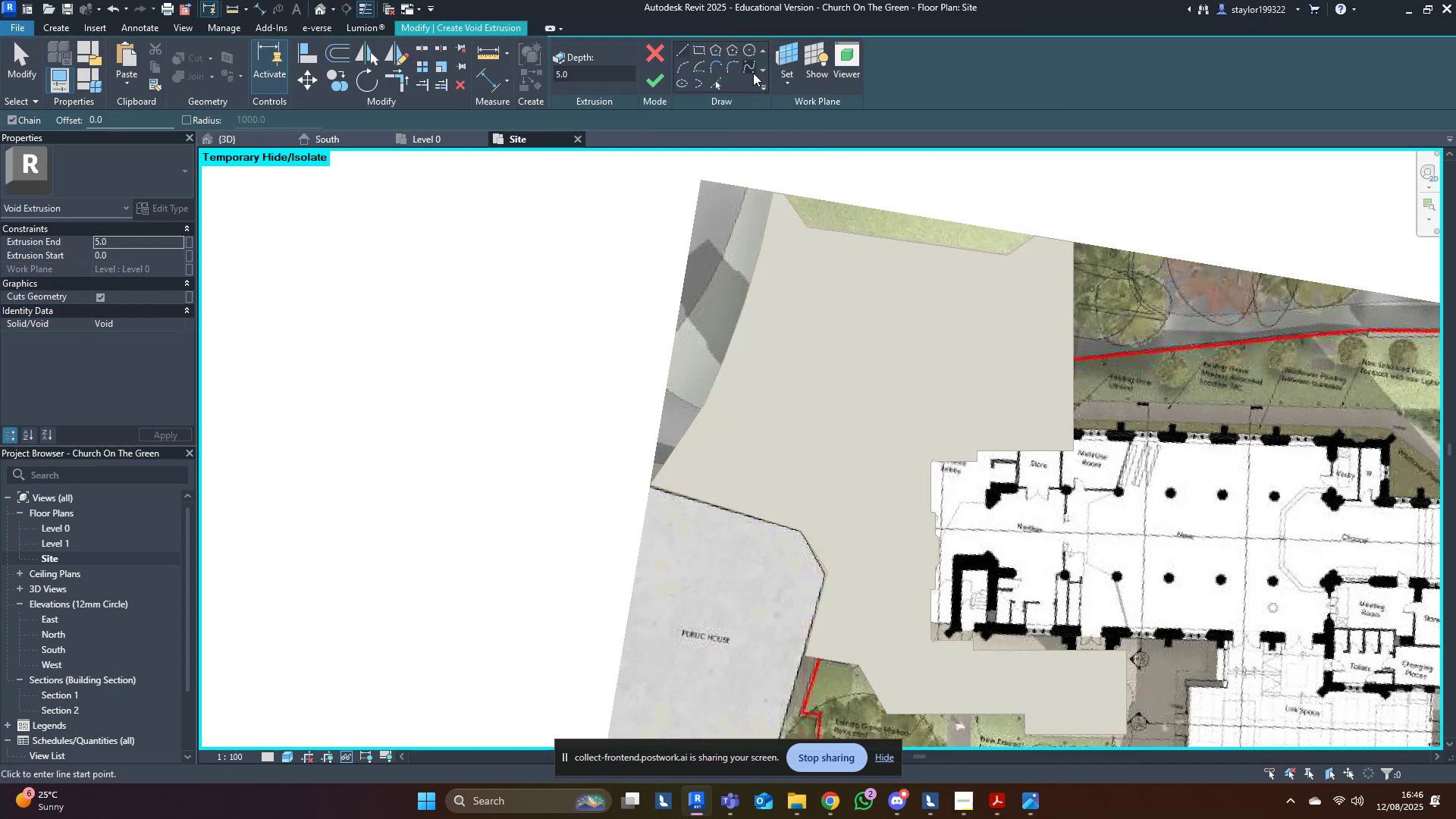 
left_click([792, 55])
 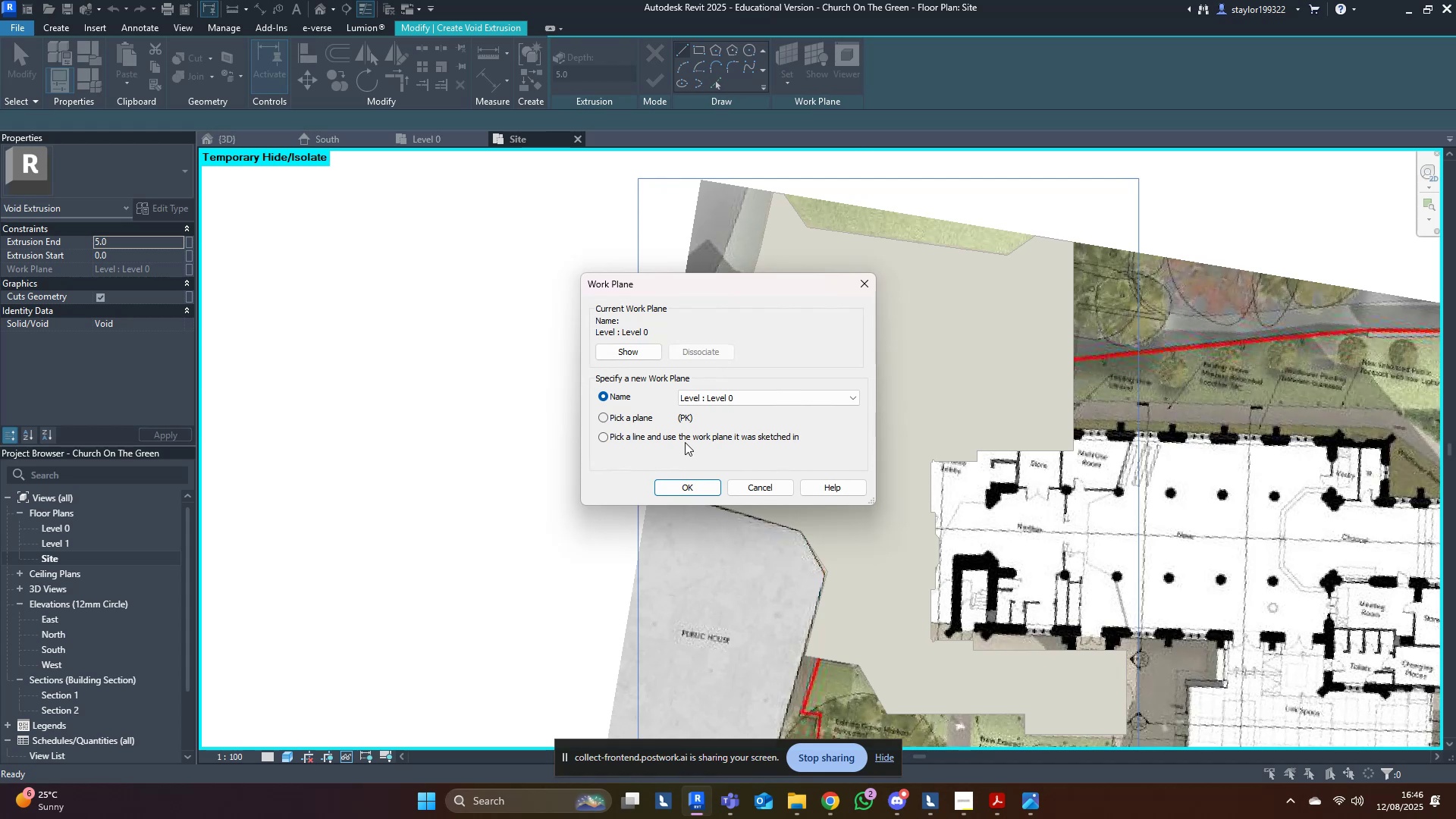 
left_click([692, 478])
 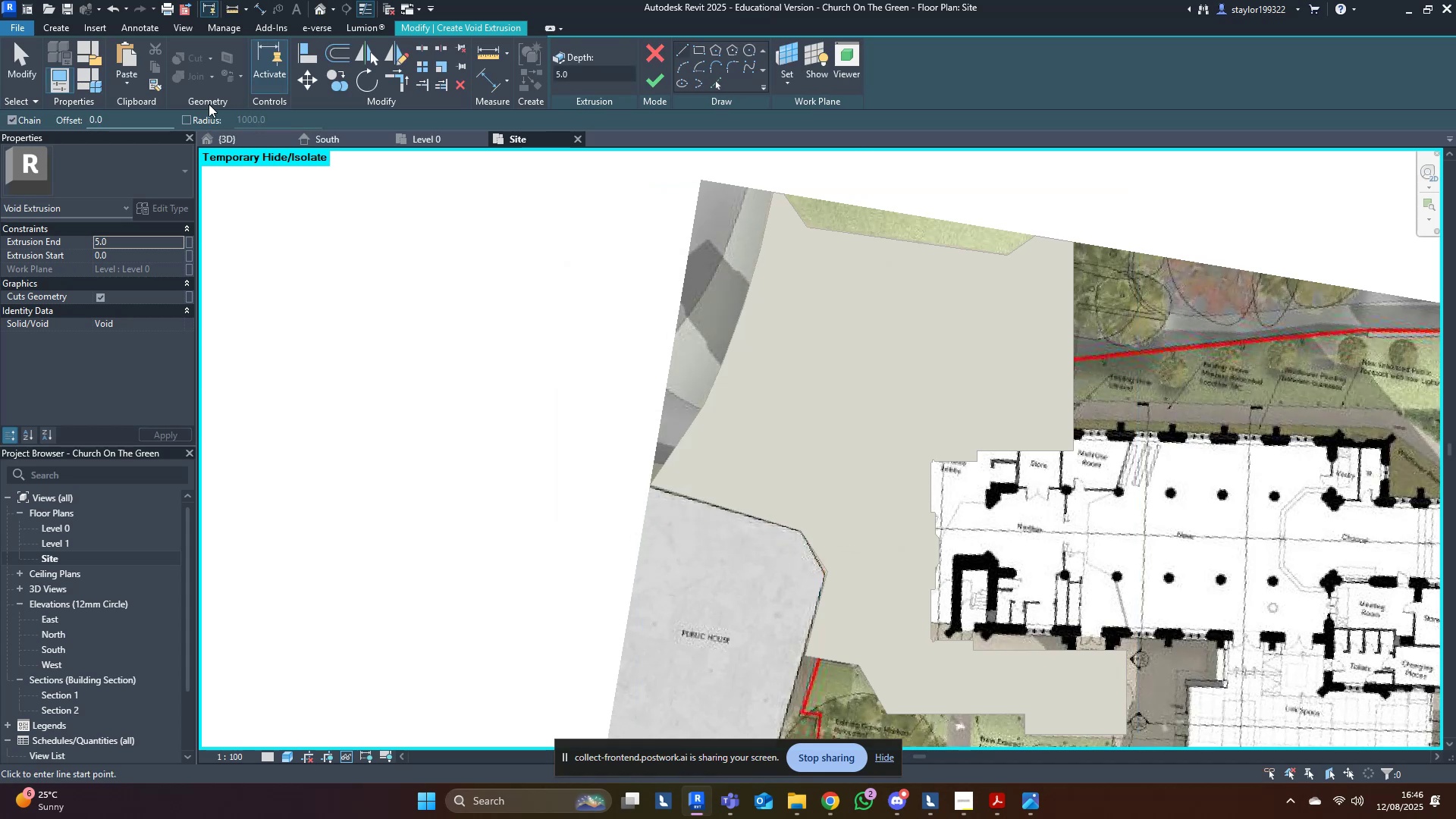 
left_click([122, 81])
 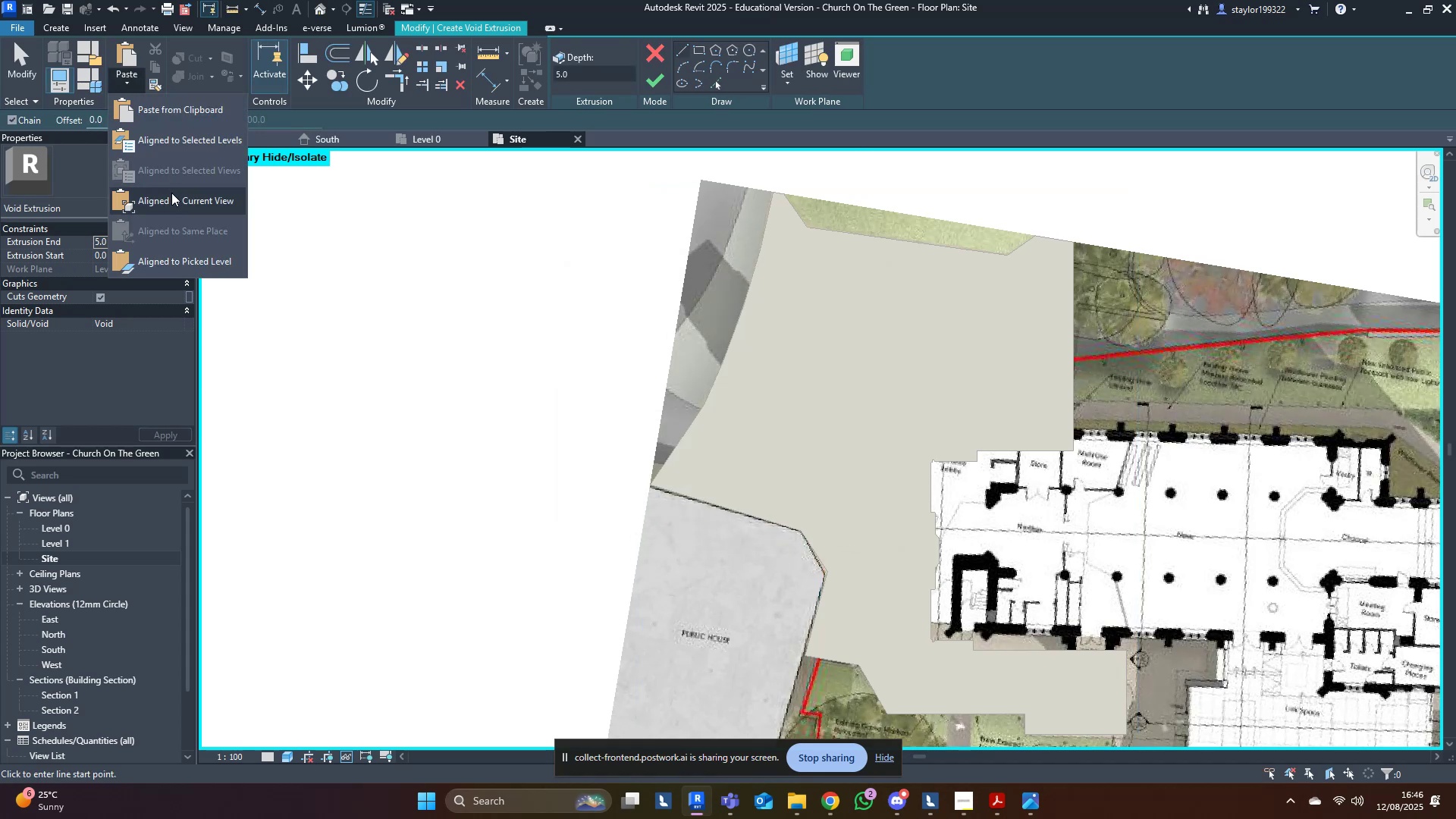 
left_click([171, 193])
 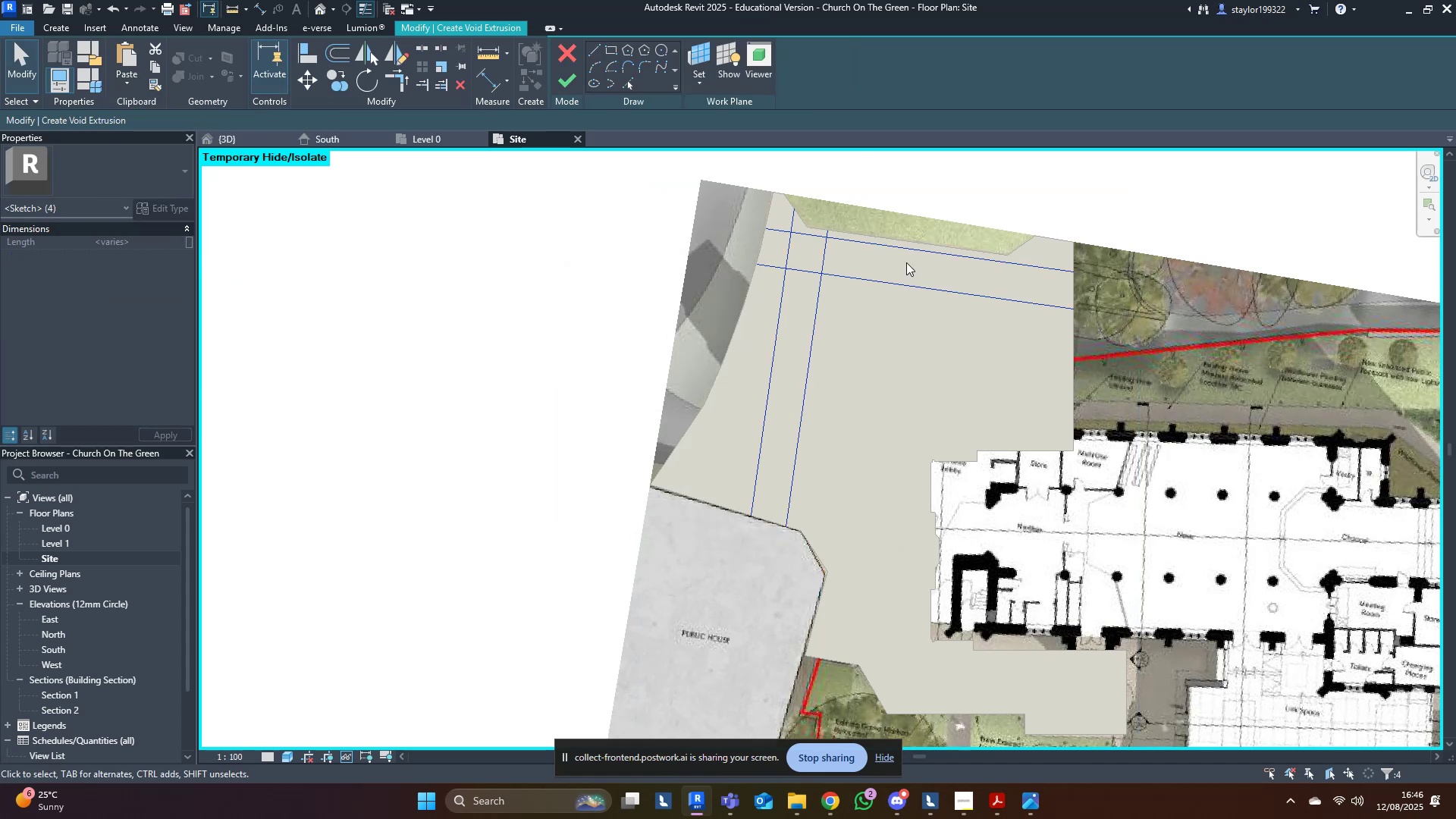 
scroll: coordinate [806, 243], scroll_direction: up, amount: 6.0
 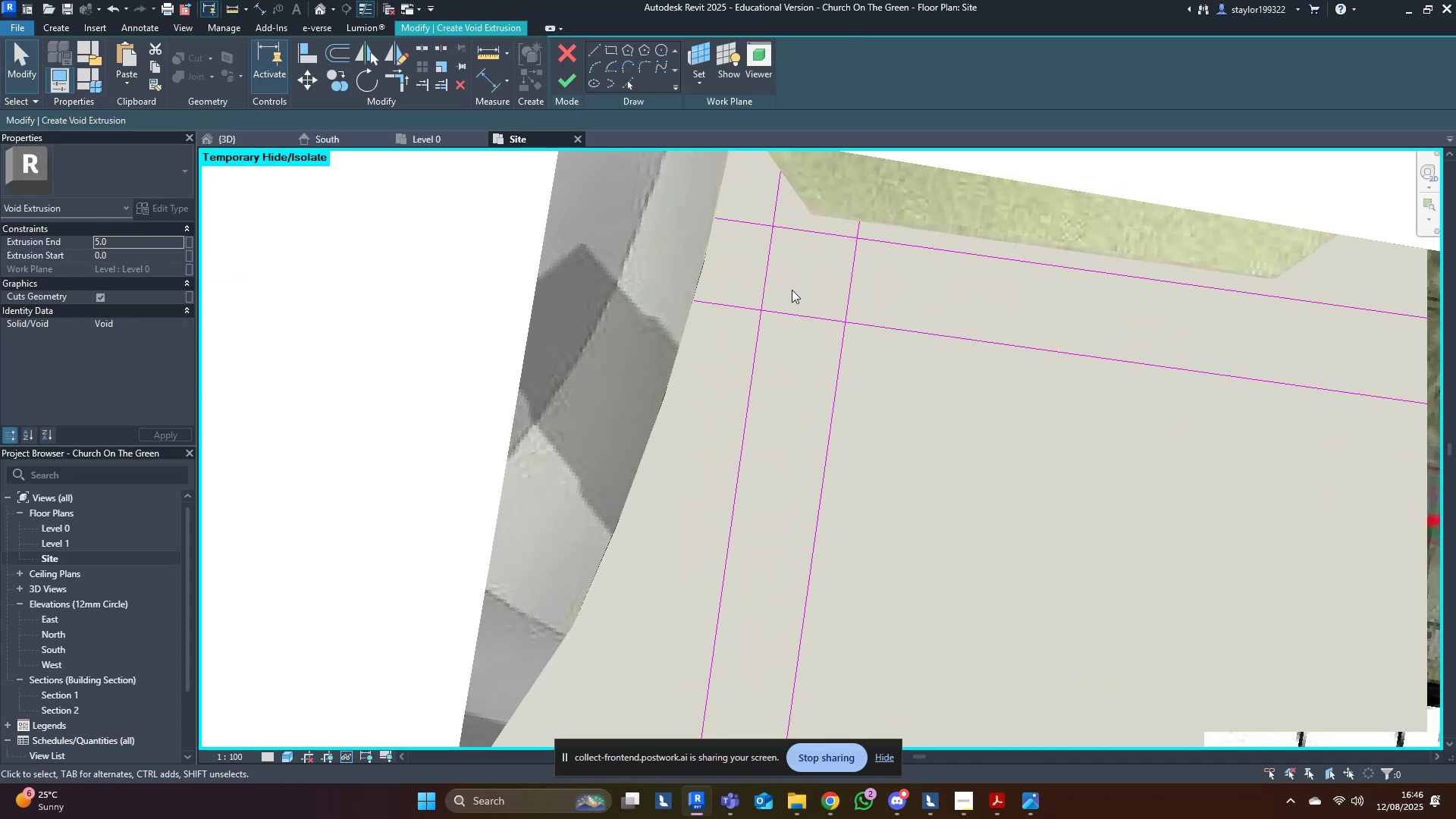 
type(tr)
 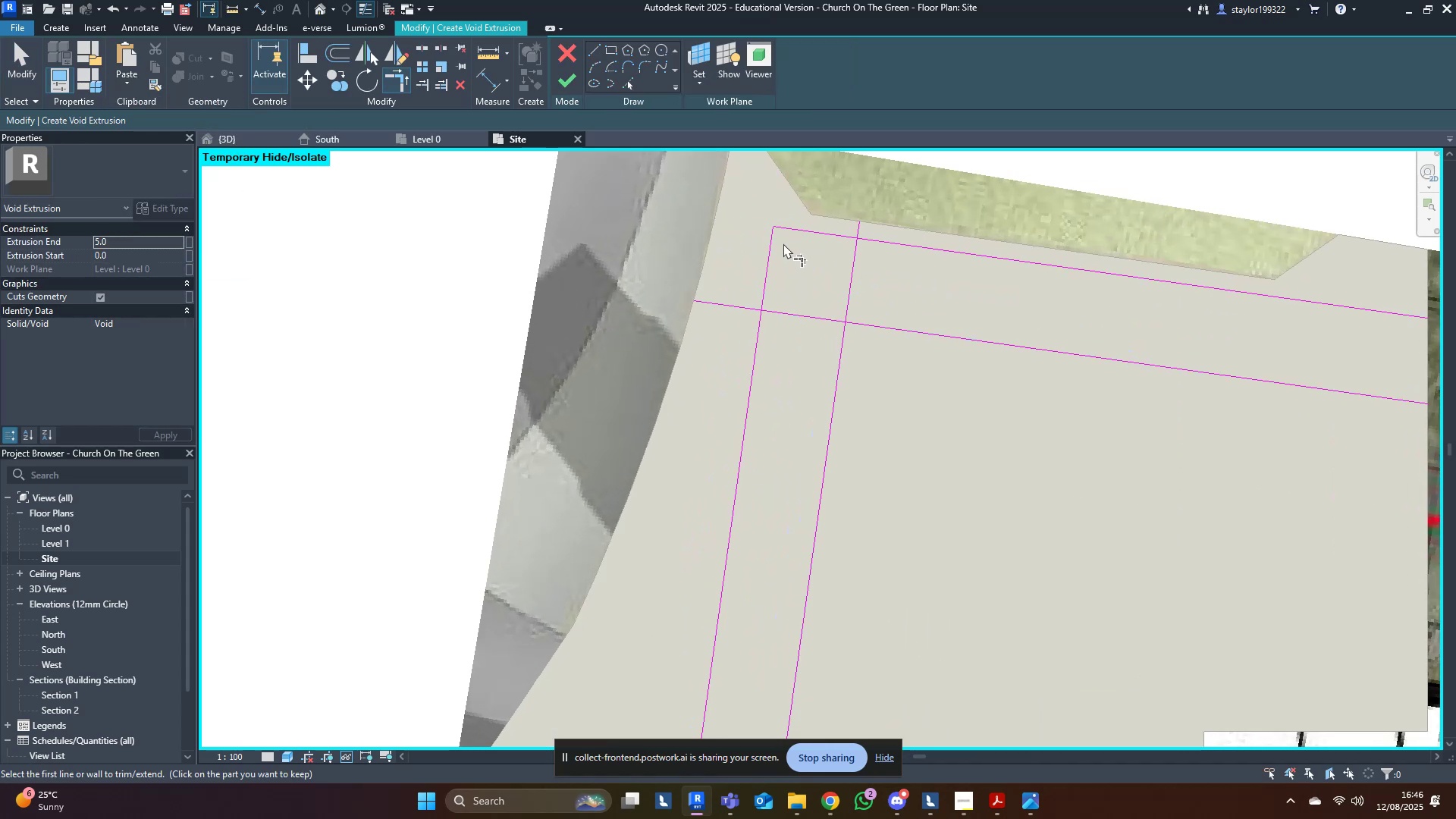 
double_click([806, 234])
 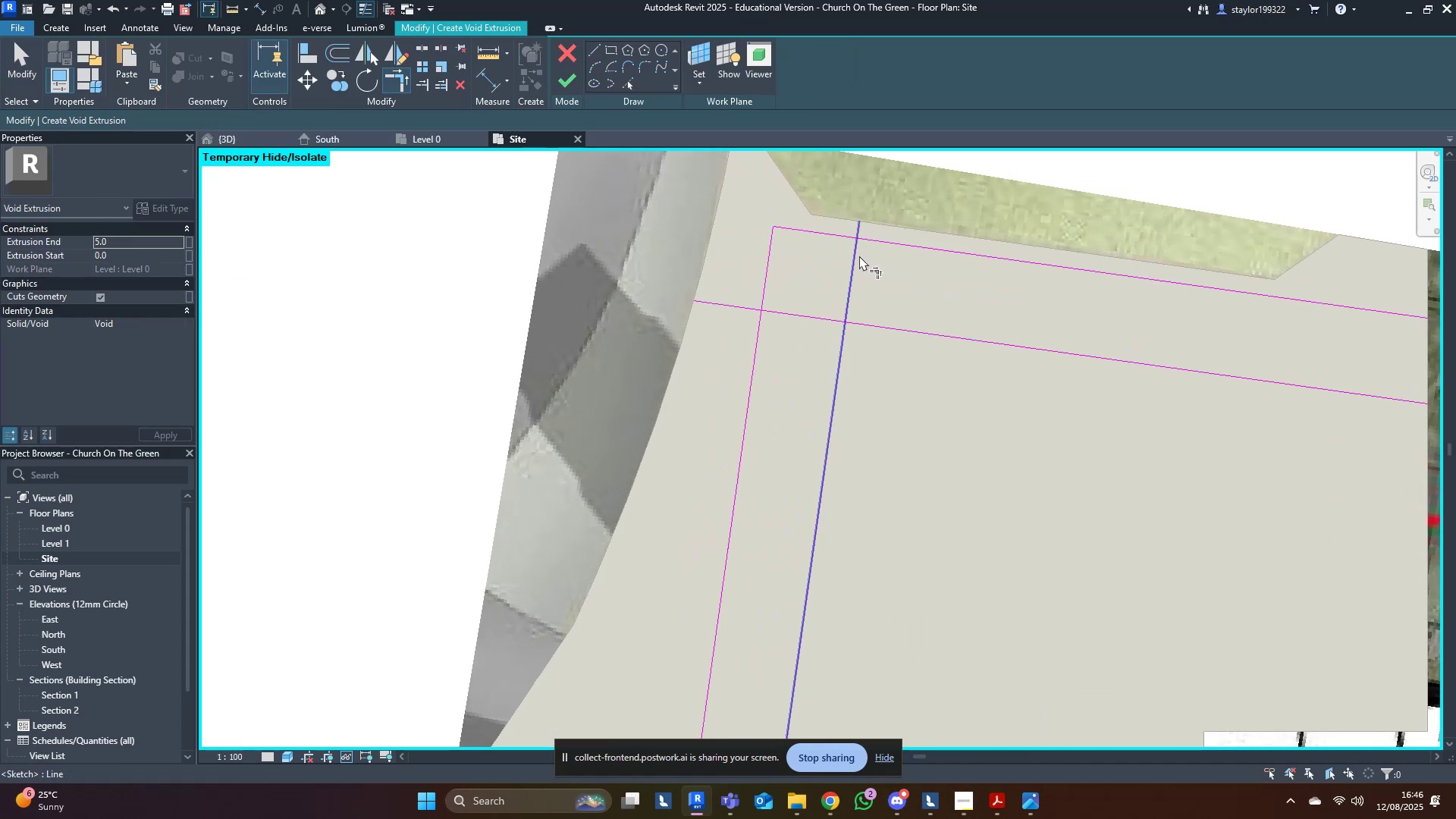 
triple_click([858, 255])
 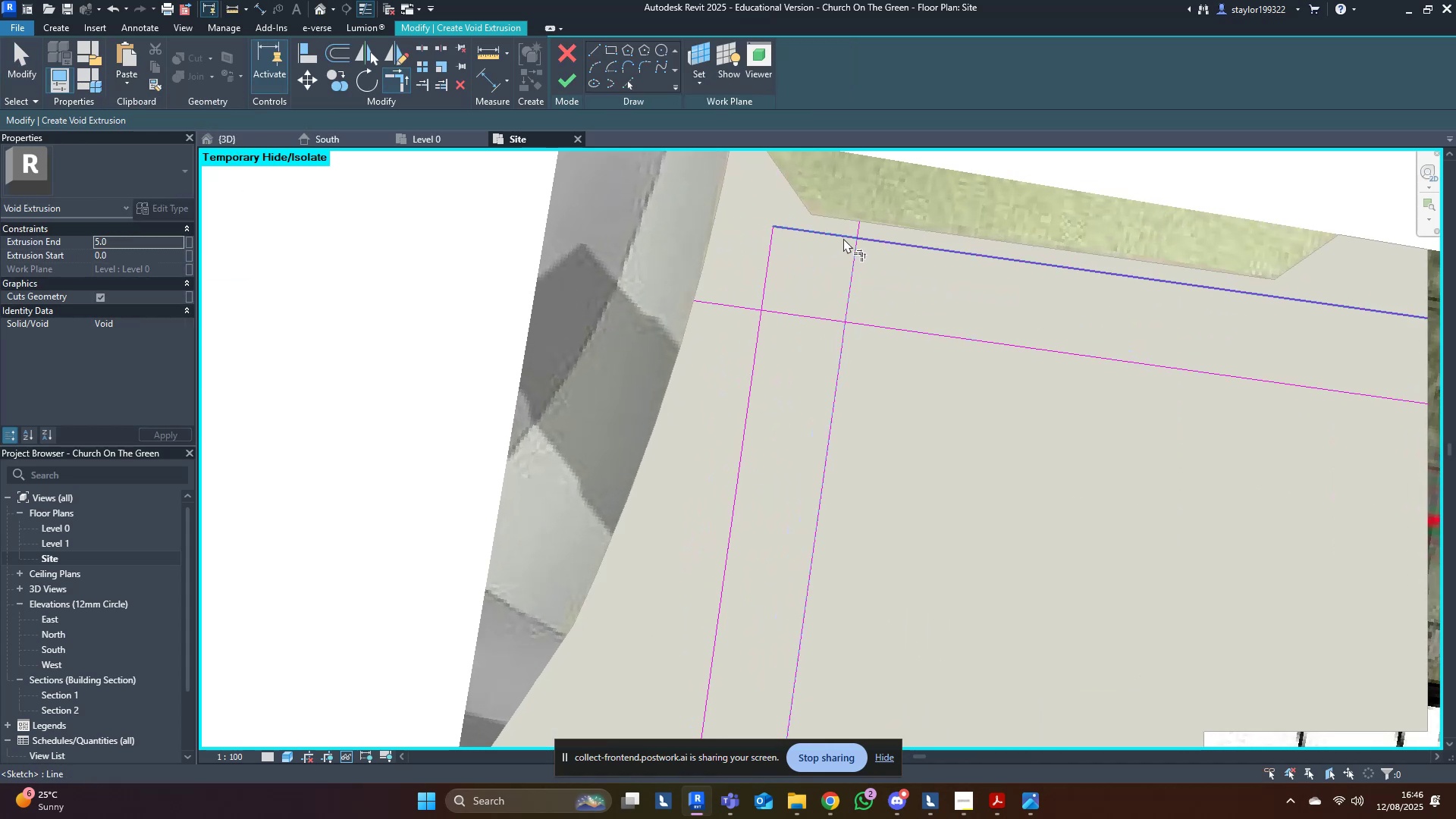 
triple_click([842, 237])
 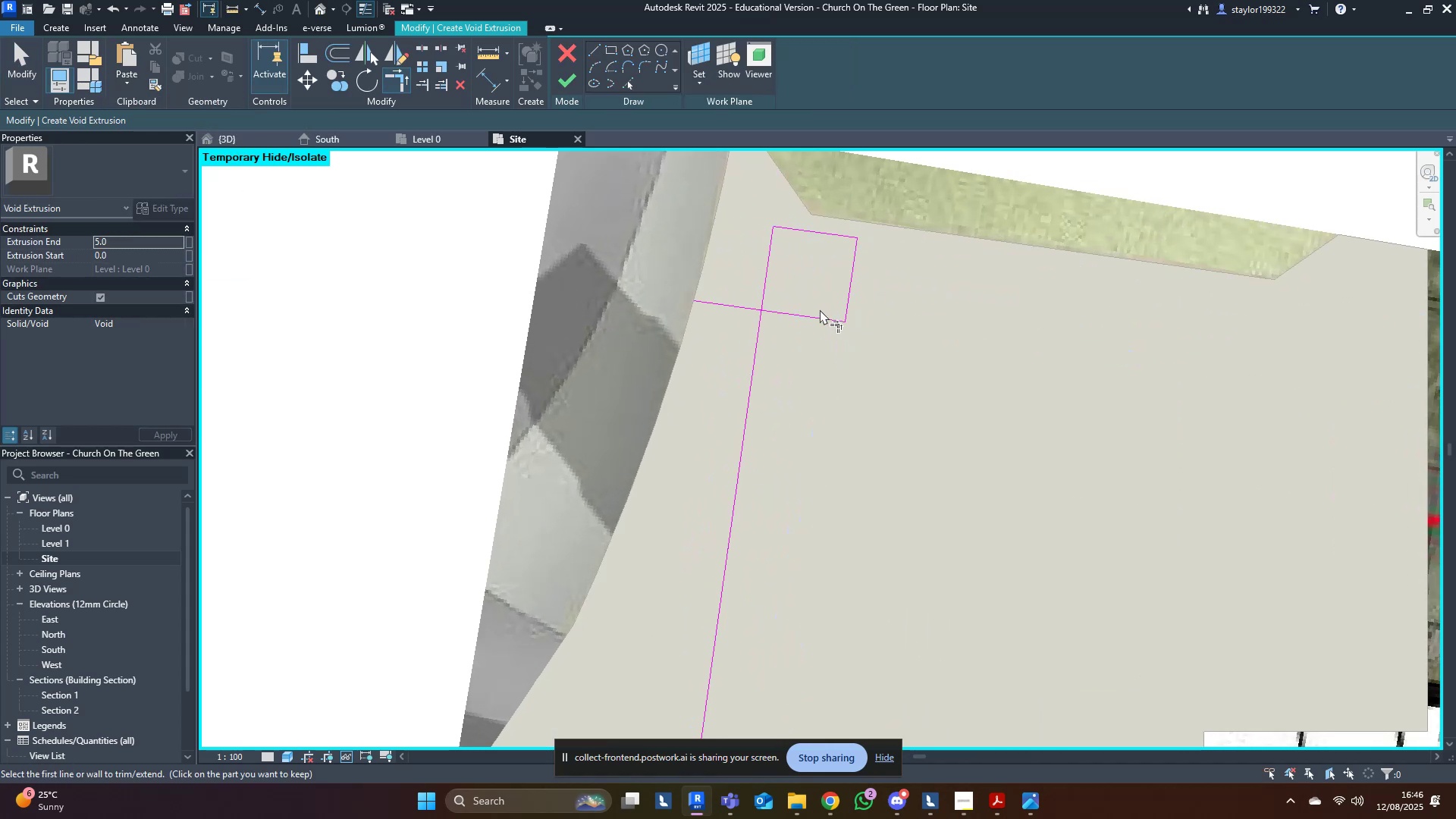 
double_click([759, 281])
 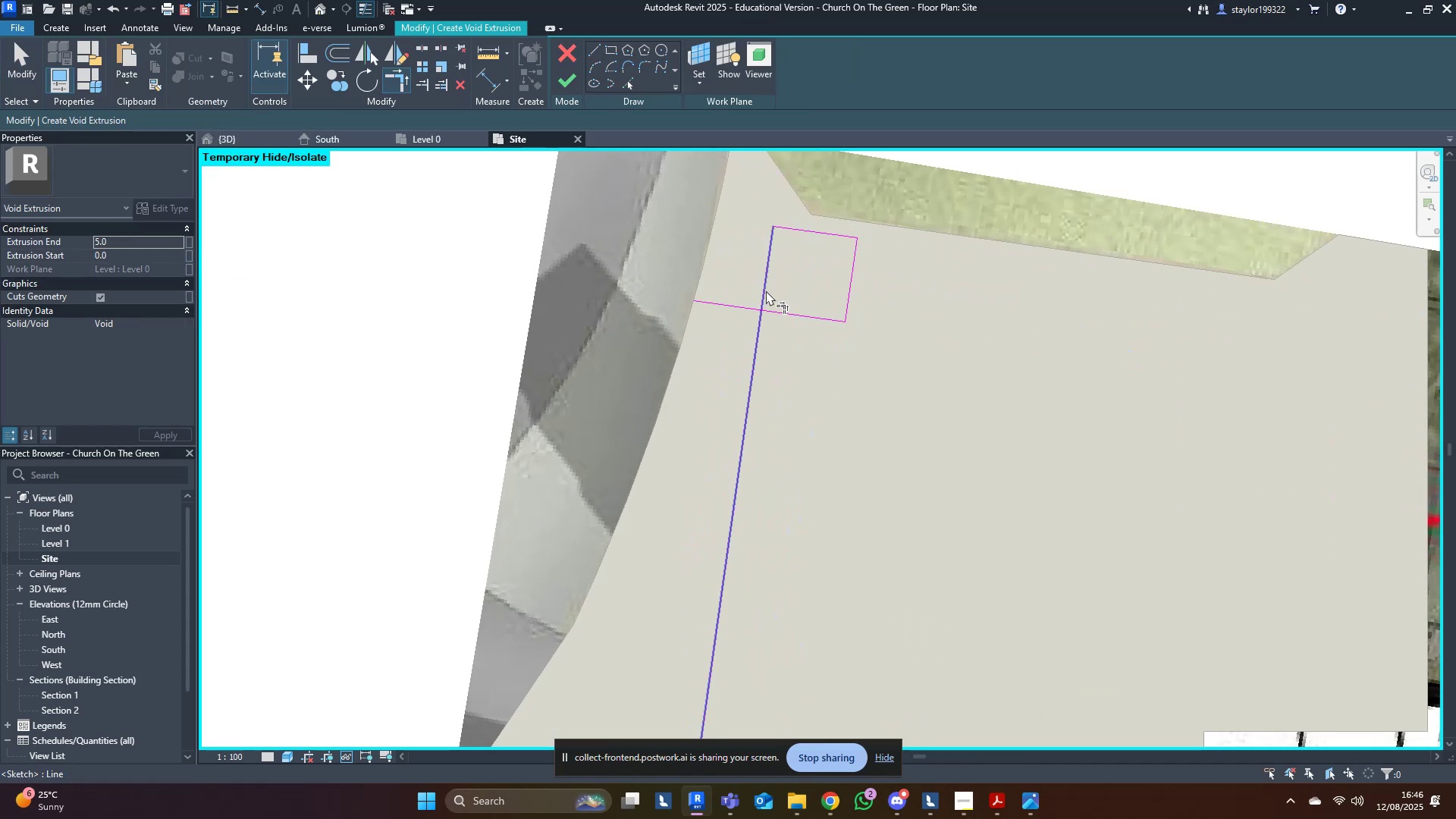 
triple_click([766, 290])
 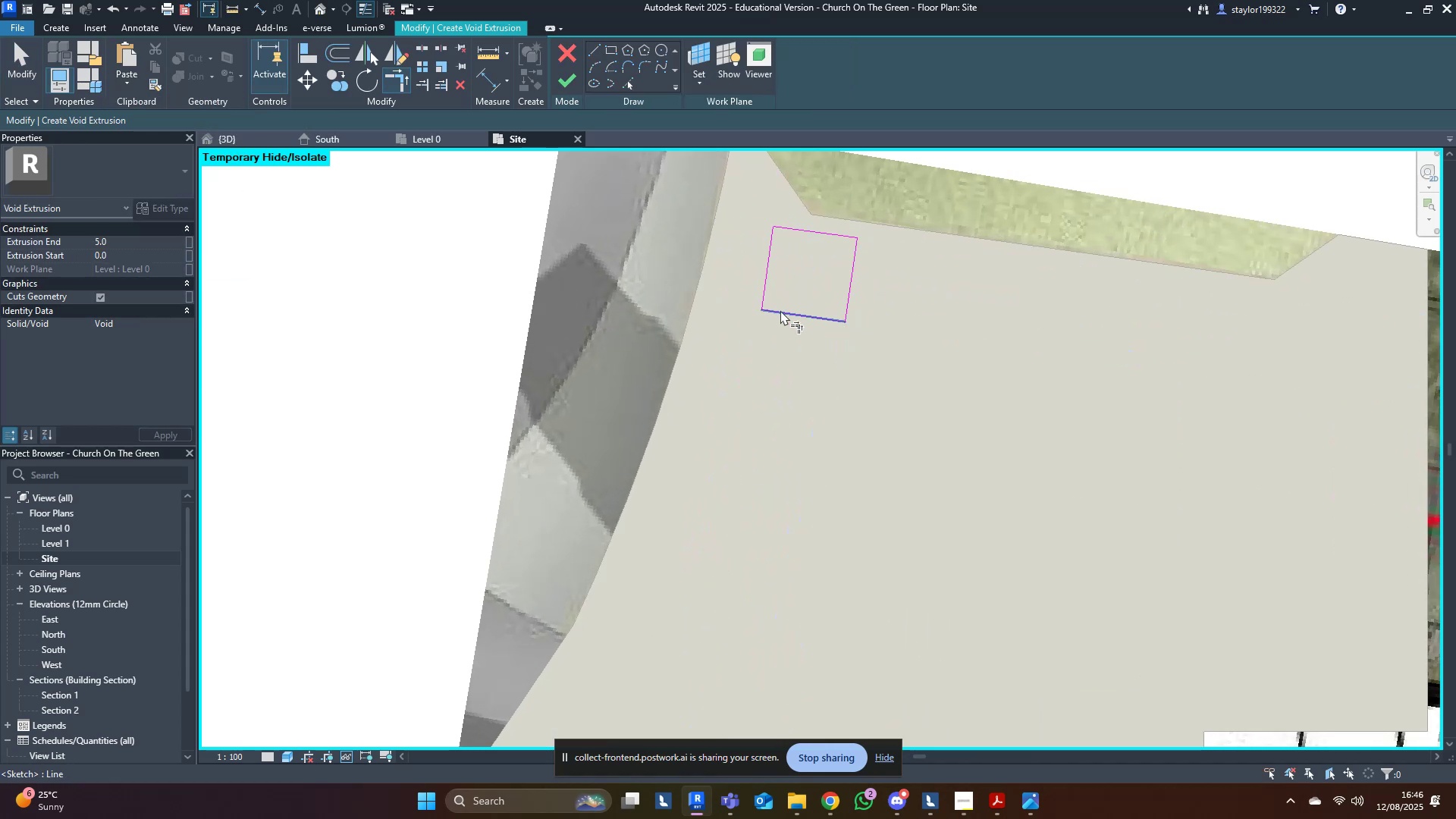 
triple_click([780, 310])
 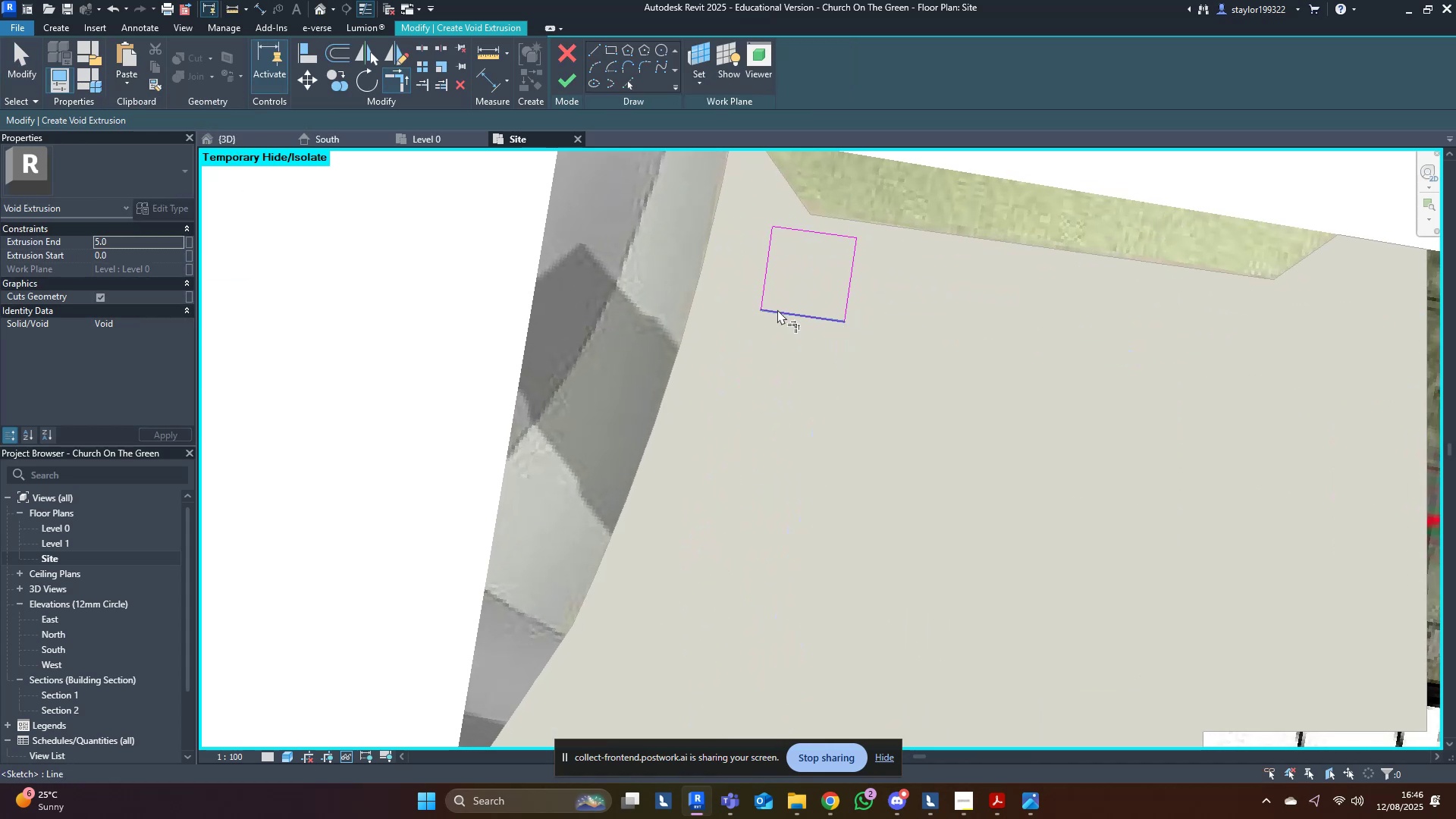 
scroll: coordinate [767, 303], scroll_direction: down, amount: 5.0
 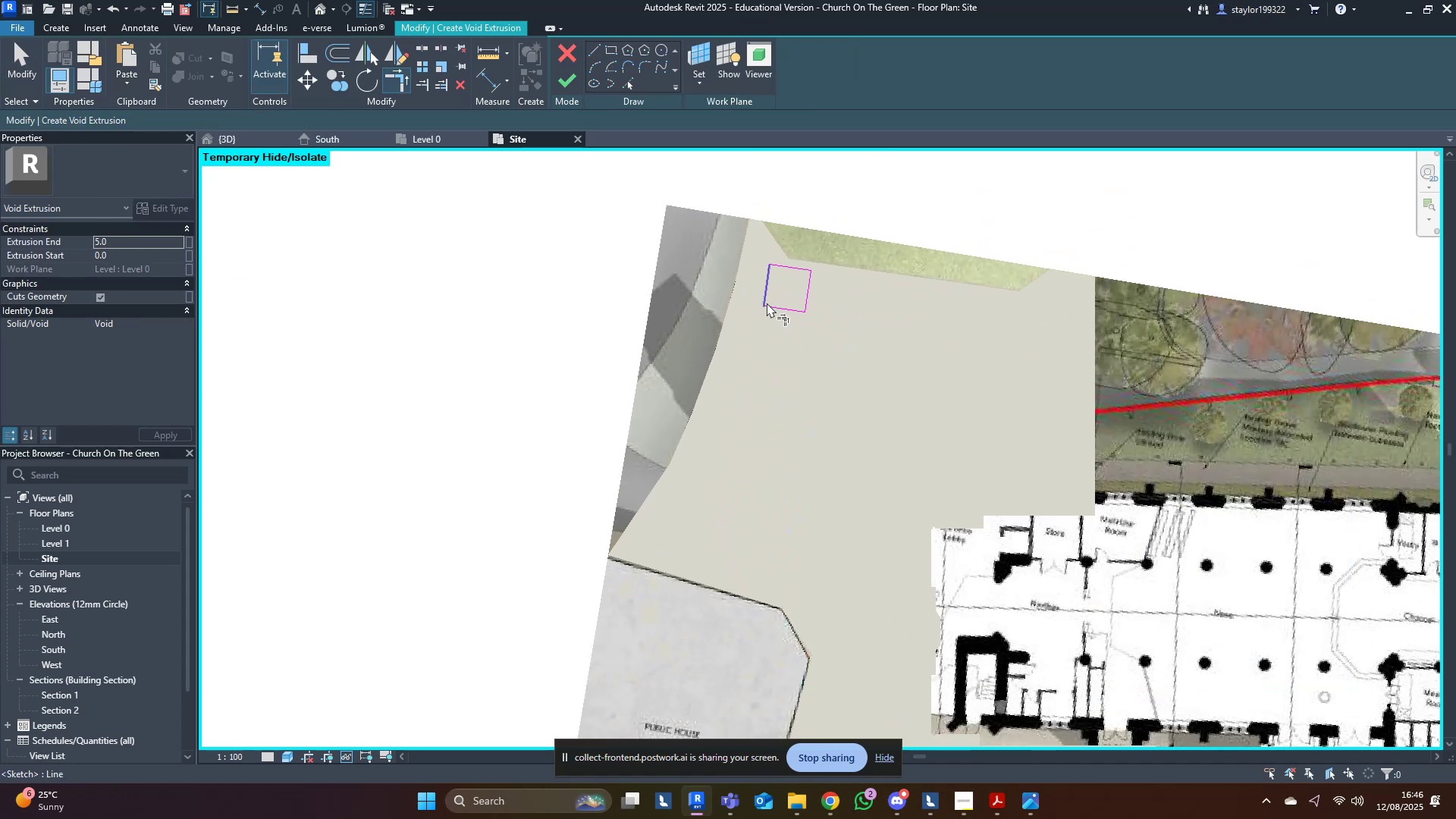 
type(md)
 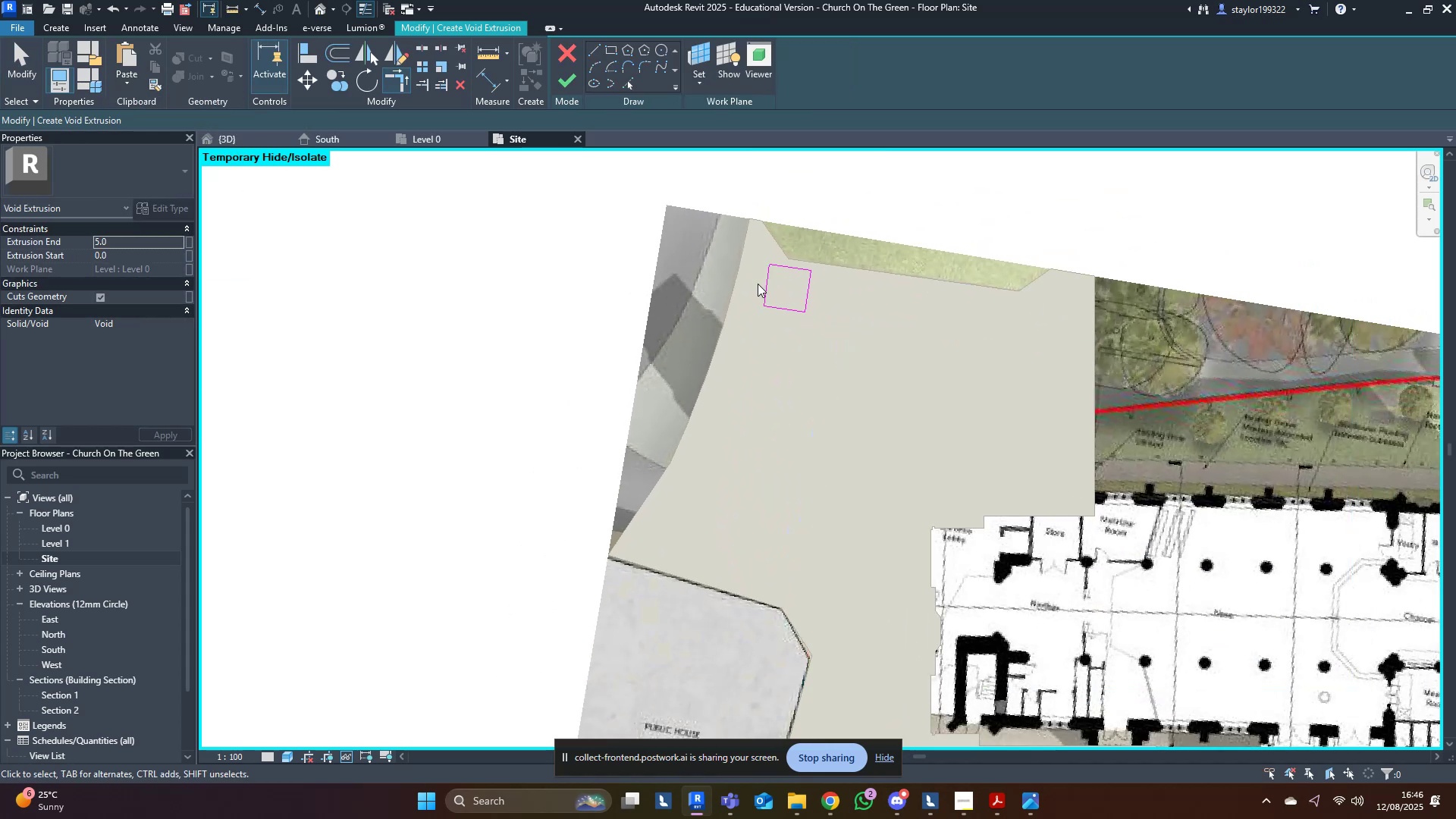 
scroll: coordinate [756, 284], scroll_direction: up, amount: 3.0
 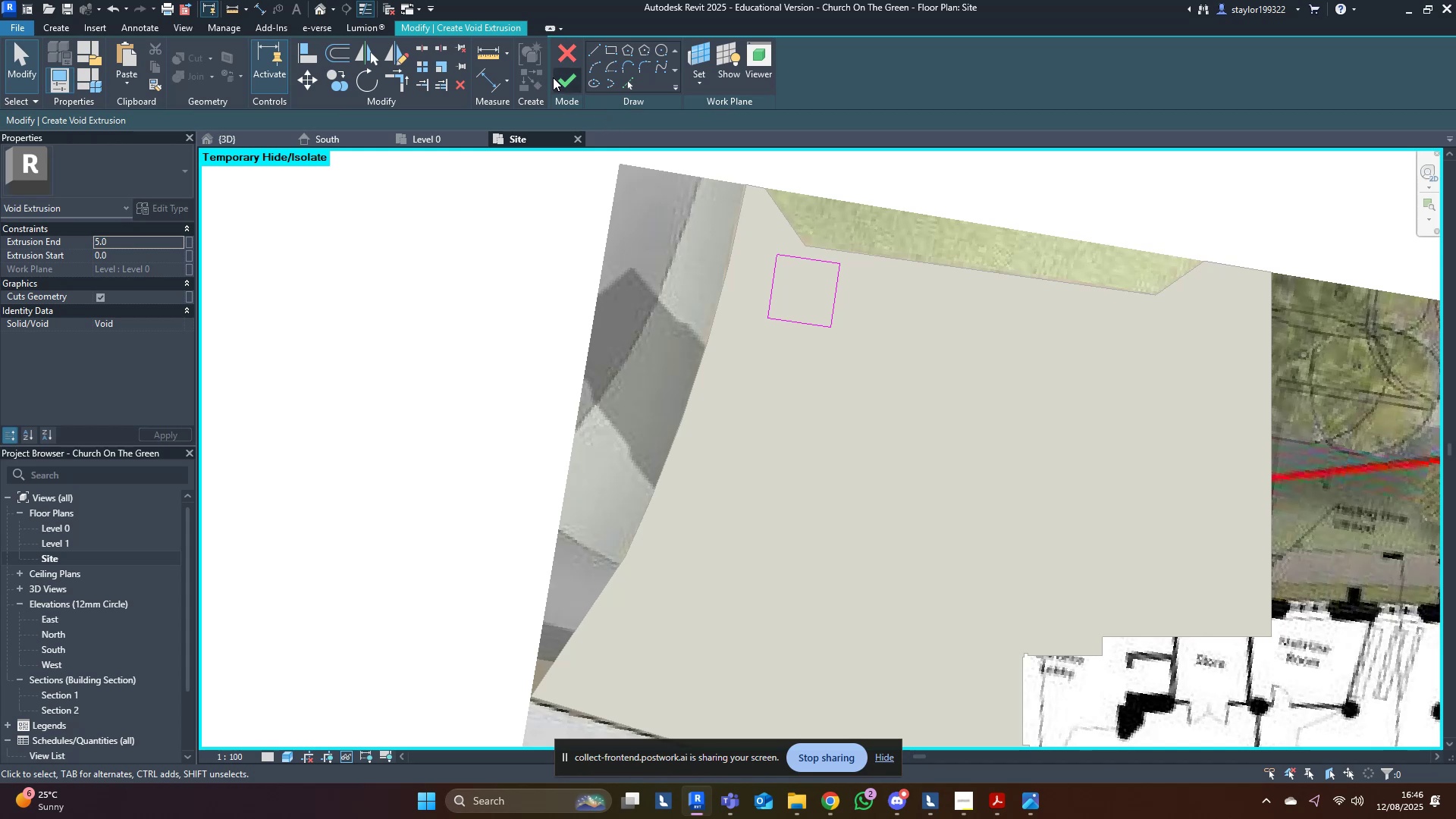 
left_click([560, 83])
 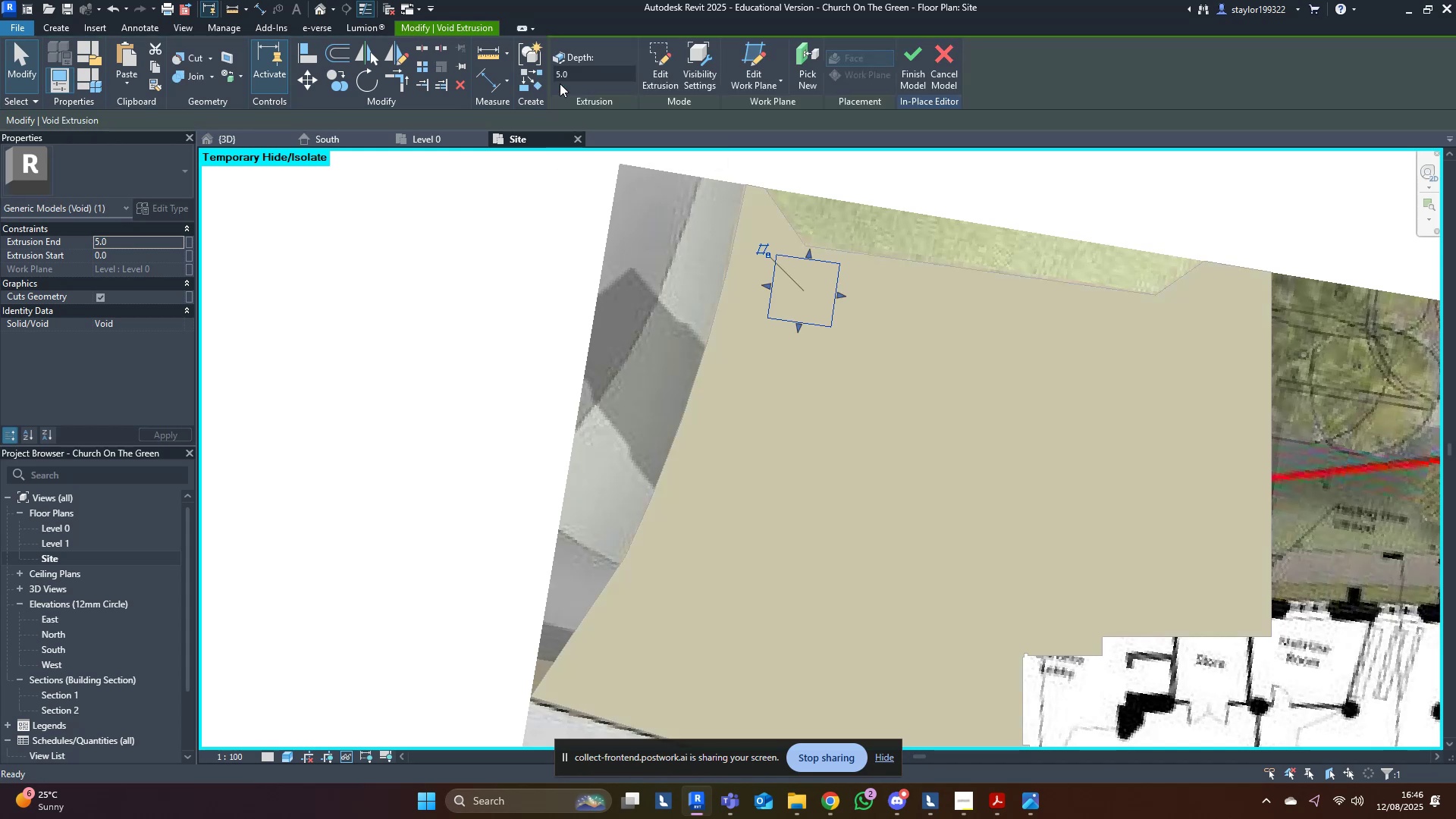 
hold_key(key=ShiftLeft, duration=0.49)
scroll: coordinate [622, 323], scroll_direction: down, amount: 1.0
 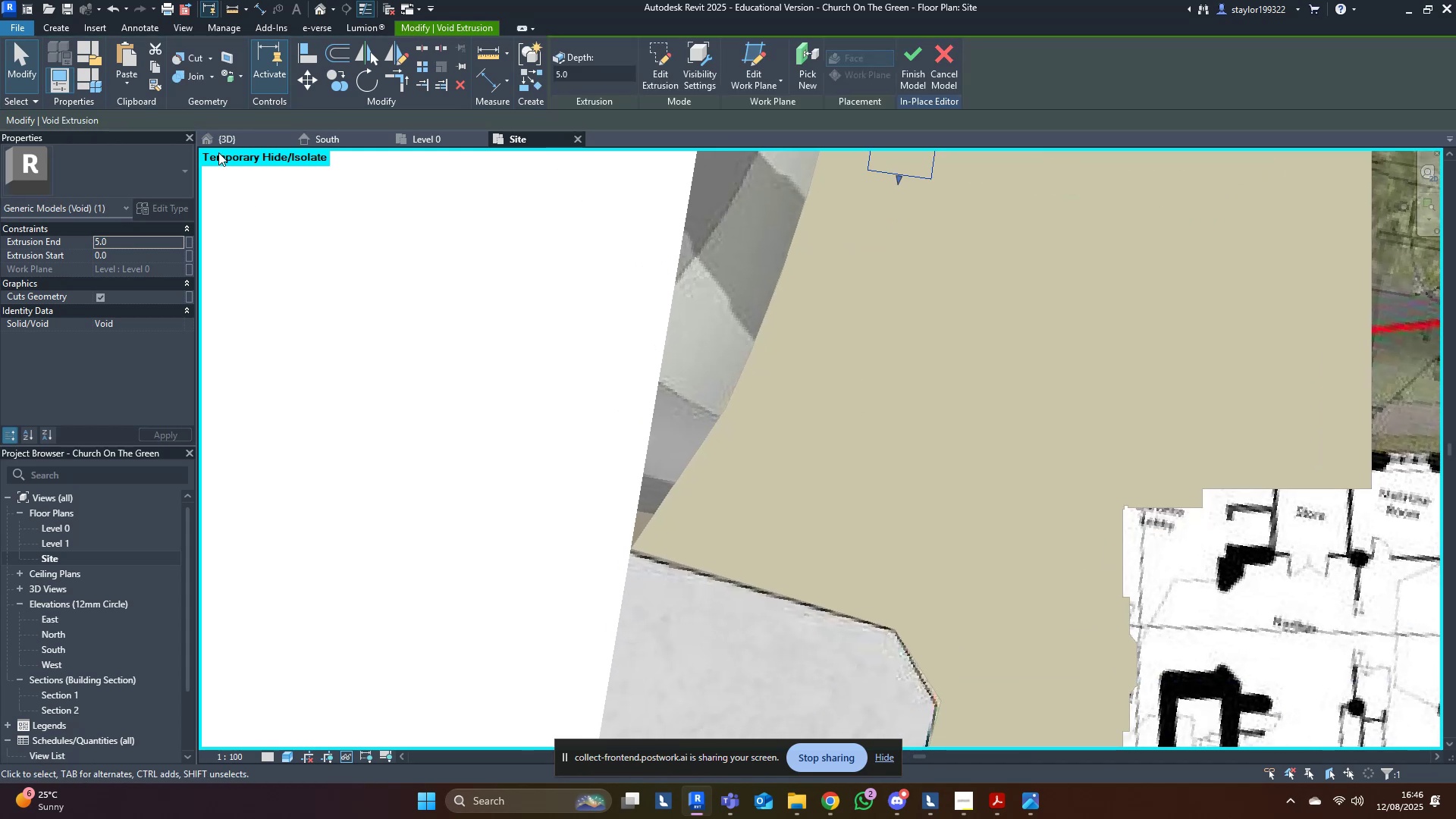 
left_click([235, 133])
 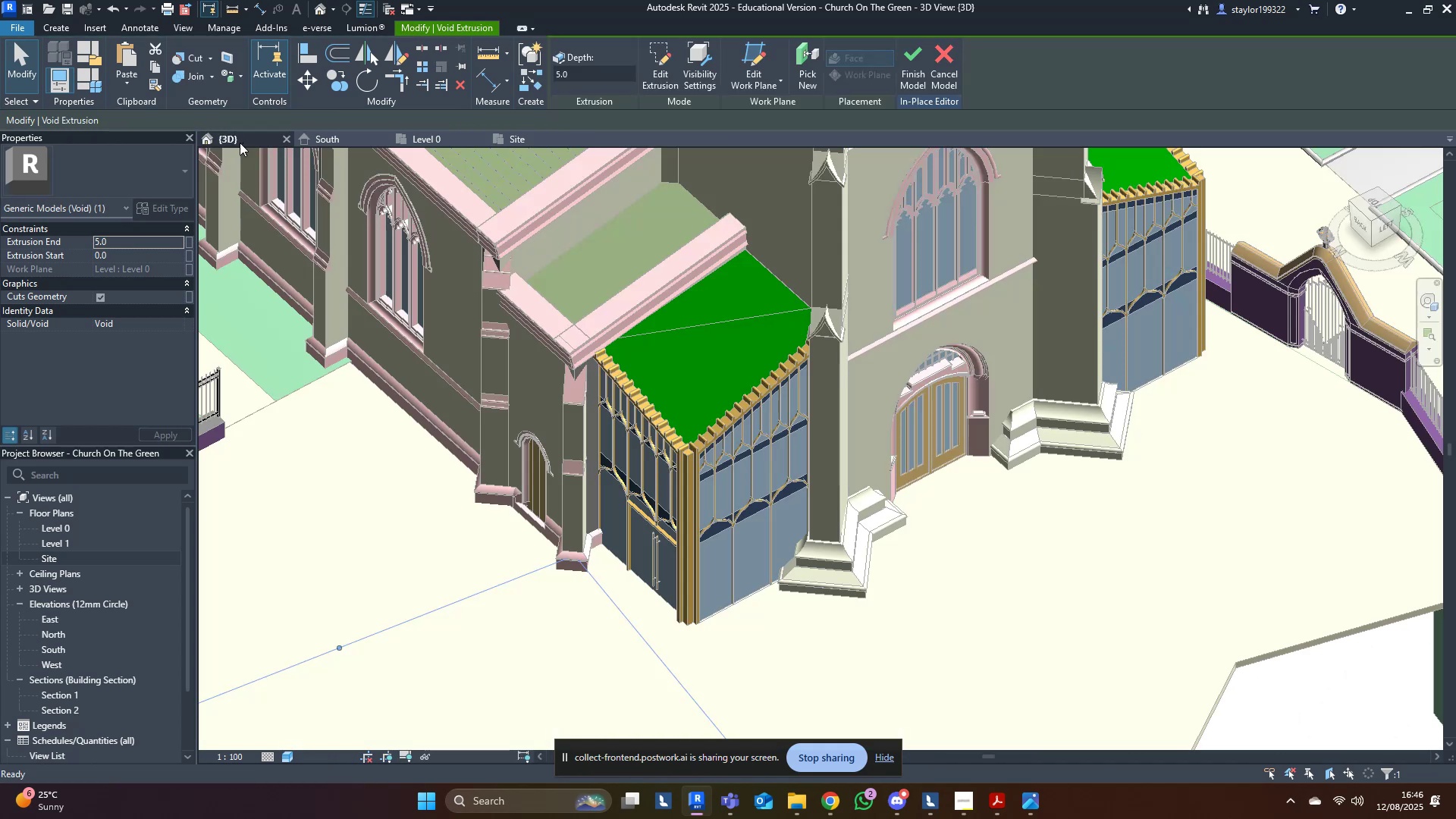 
key(Shift+ShiftLeft)
 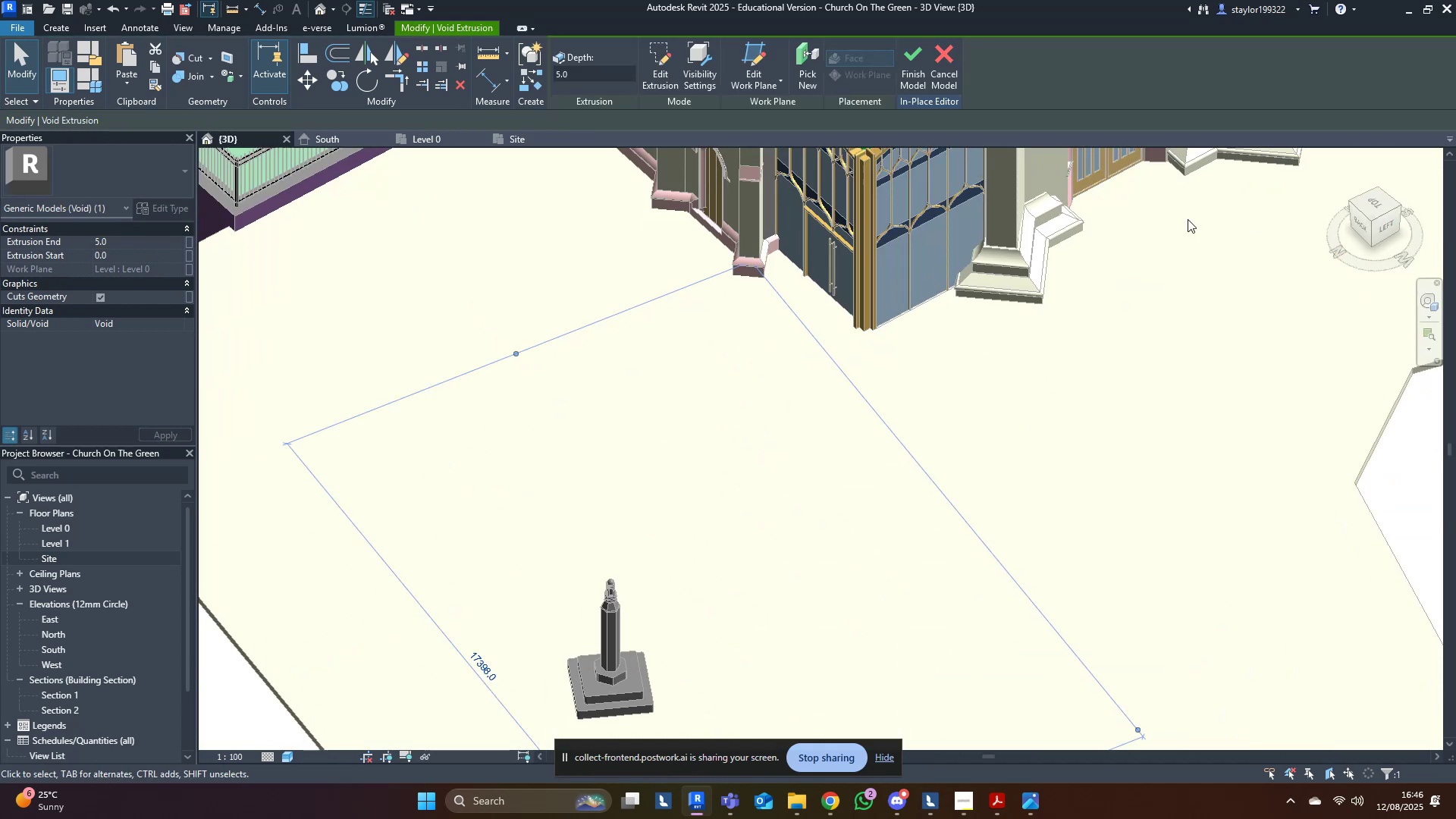 
scroll: coordinate [924, 463], scroll_direction: down, amount: 3.0
 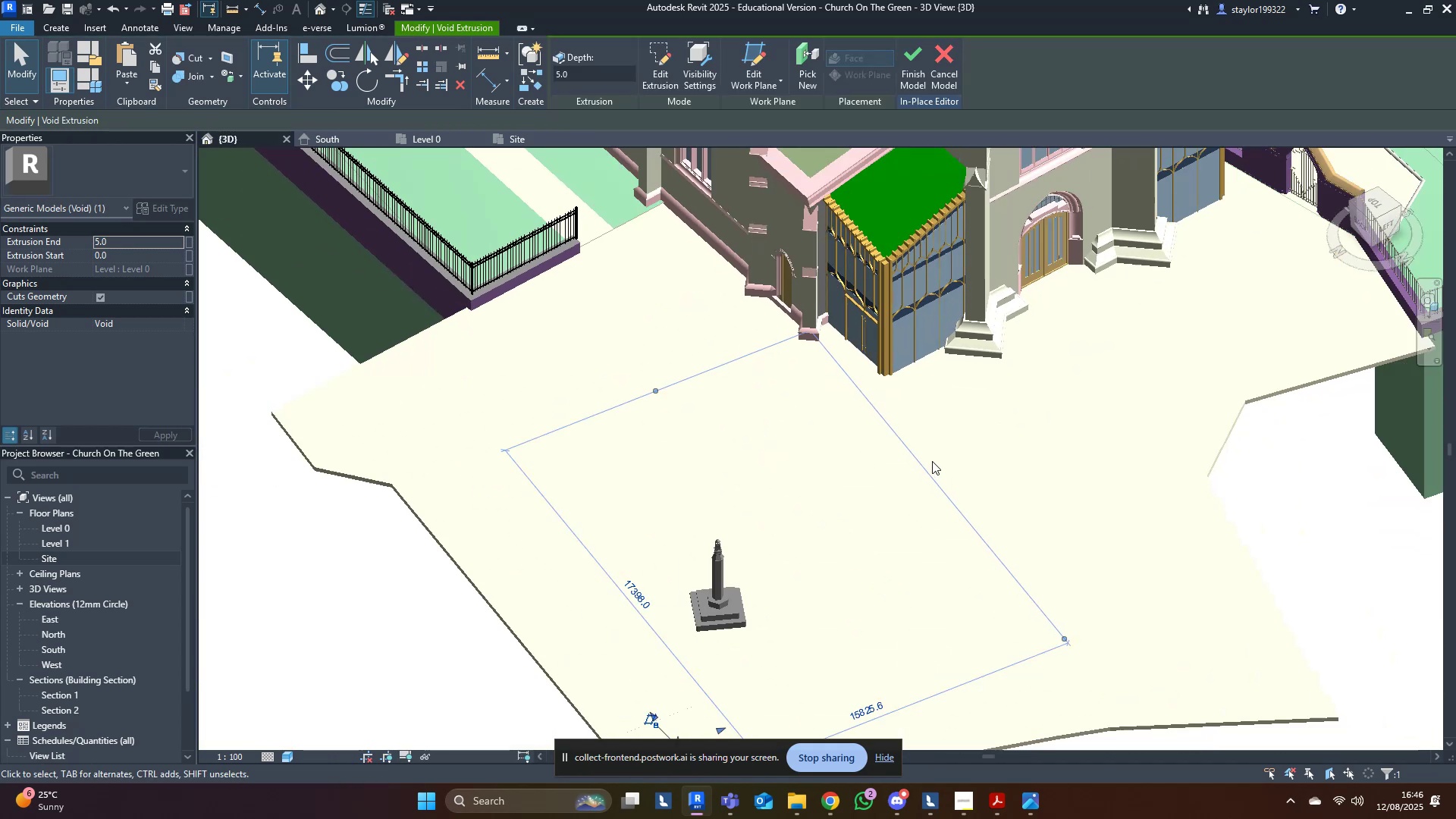 
hold_key(key=ShiftLeft, duration=0.33)
 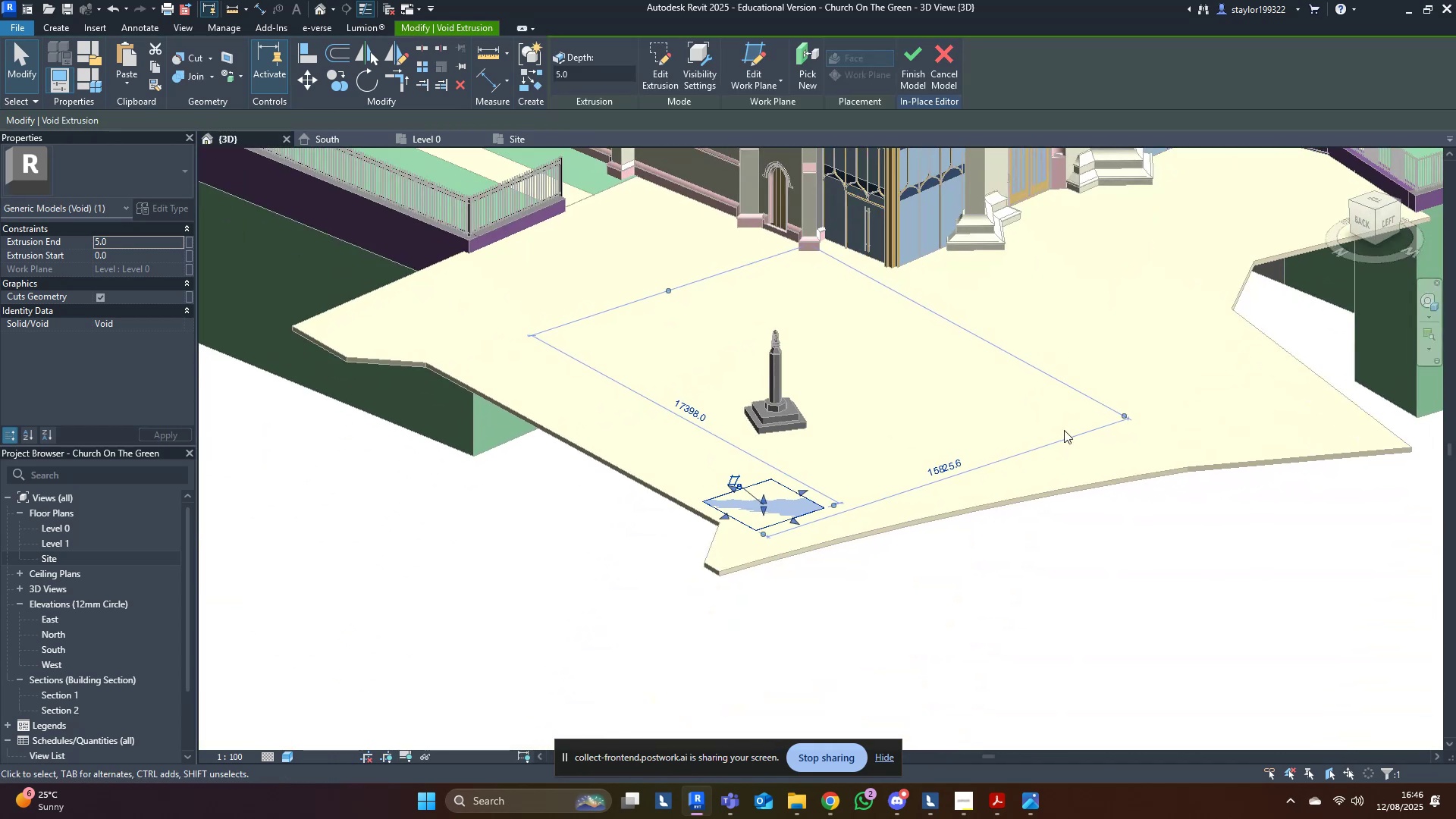 
left_click([1078, 646])
 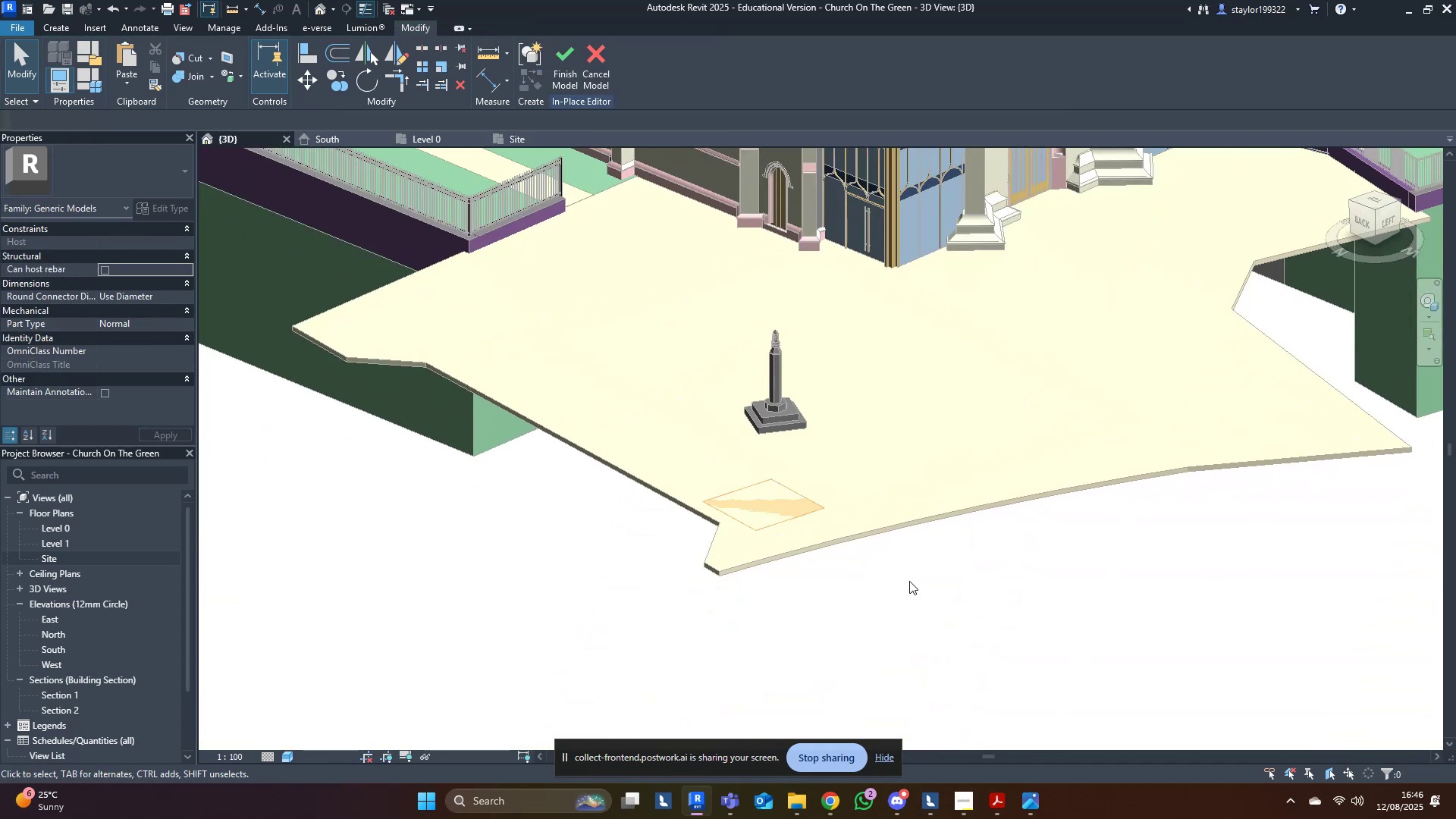 
scroll: coordinate [803, 578], scroll_direction: up, amount: 5.0
 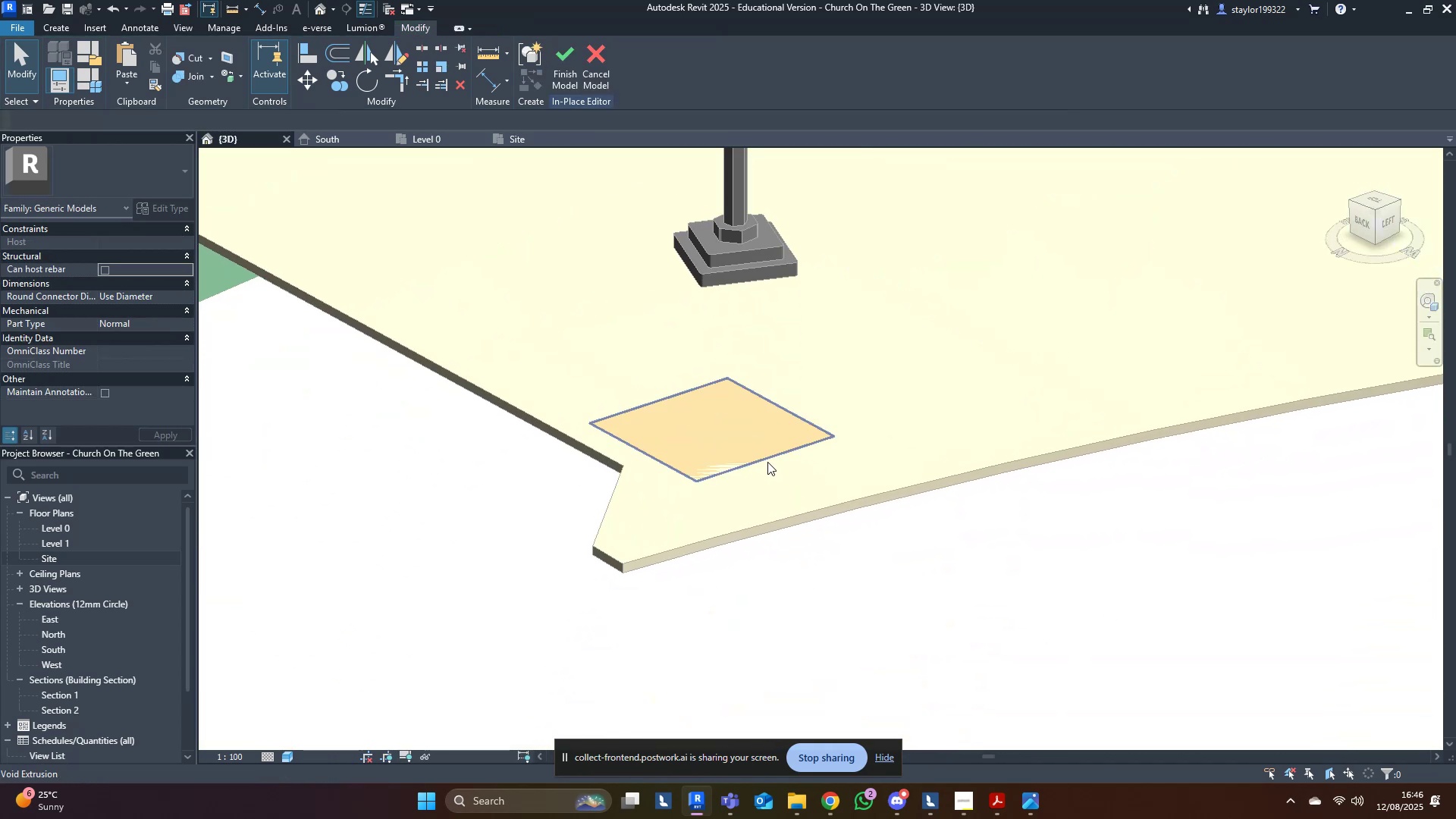 
double_click([764, 455])
 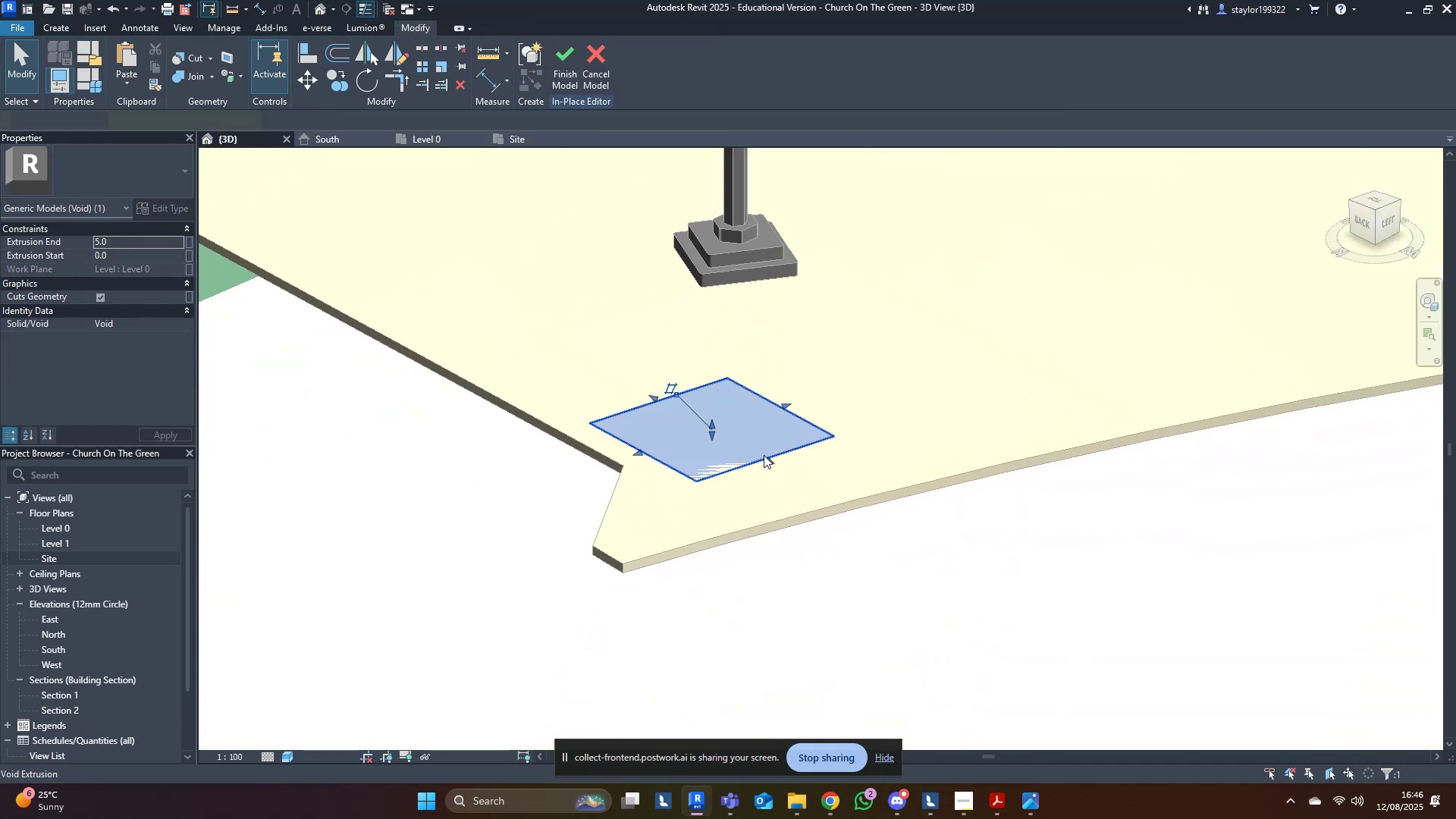 
key(Shift+ShiftLeft)
 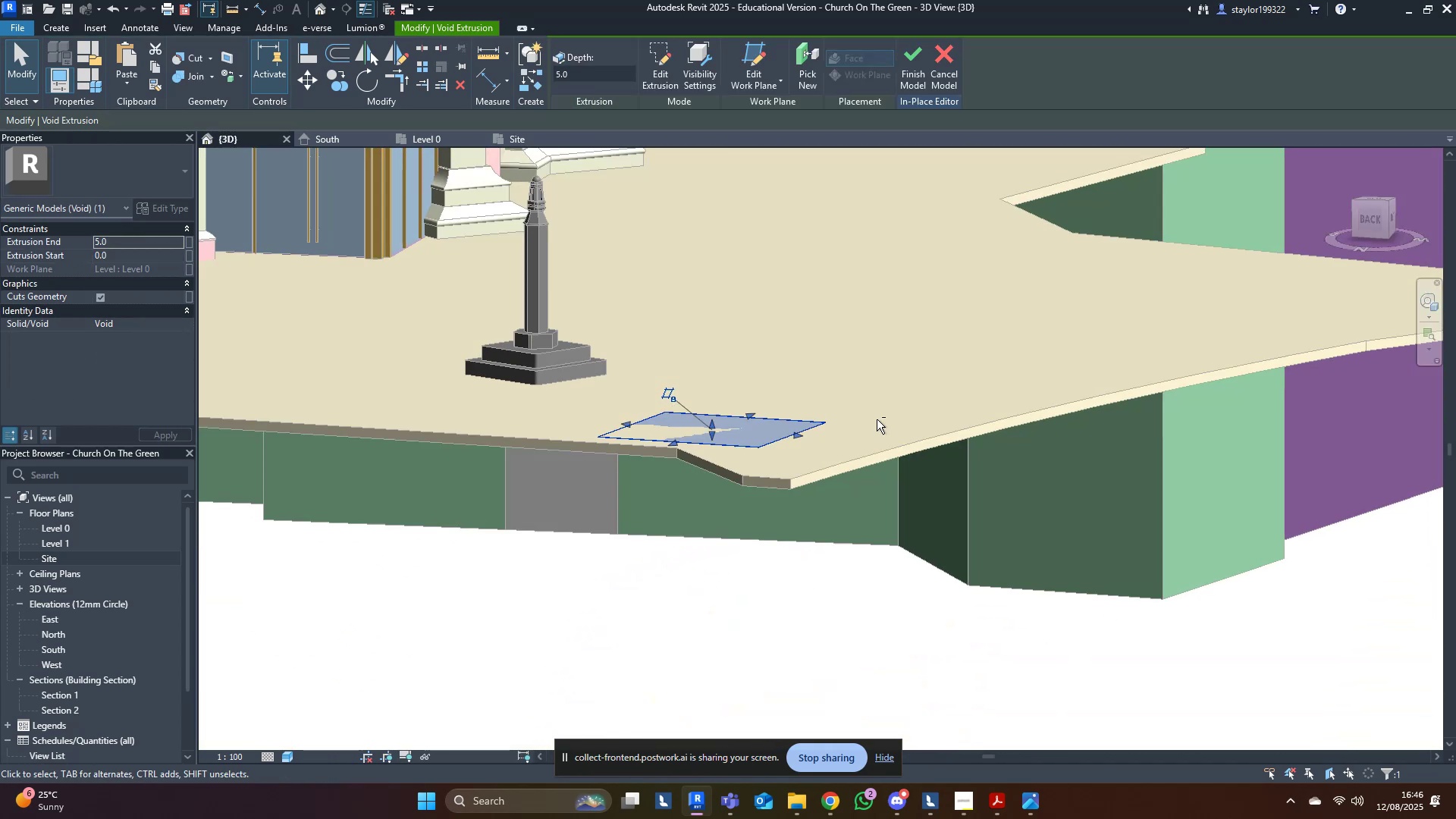 
scroll: coordinate [751, 441], scroll_direction: up, amount: 3.0
 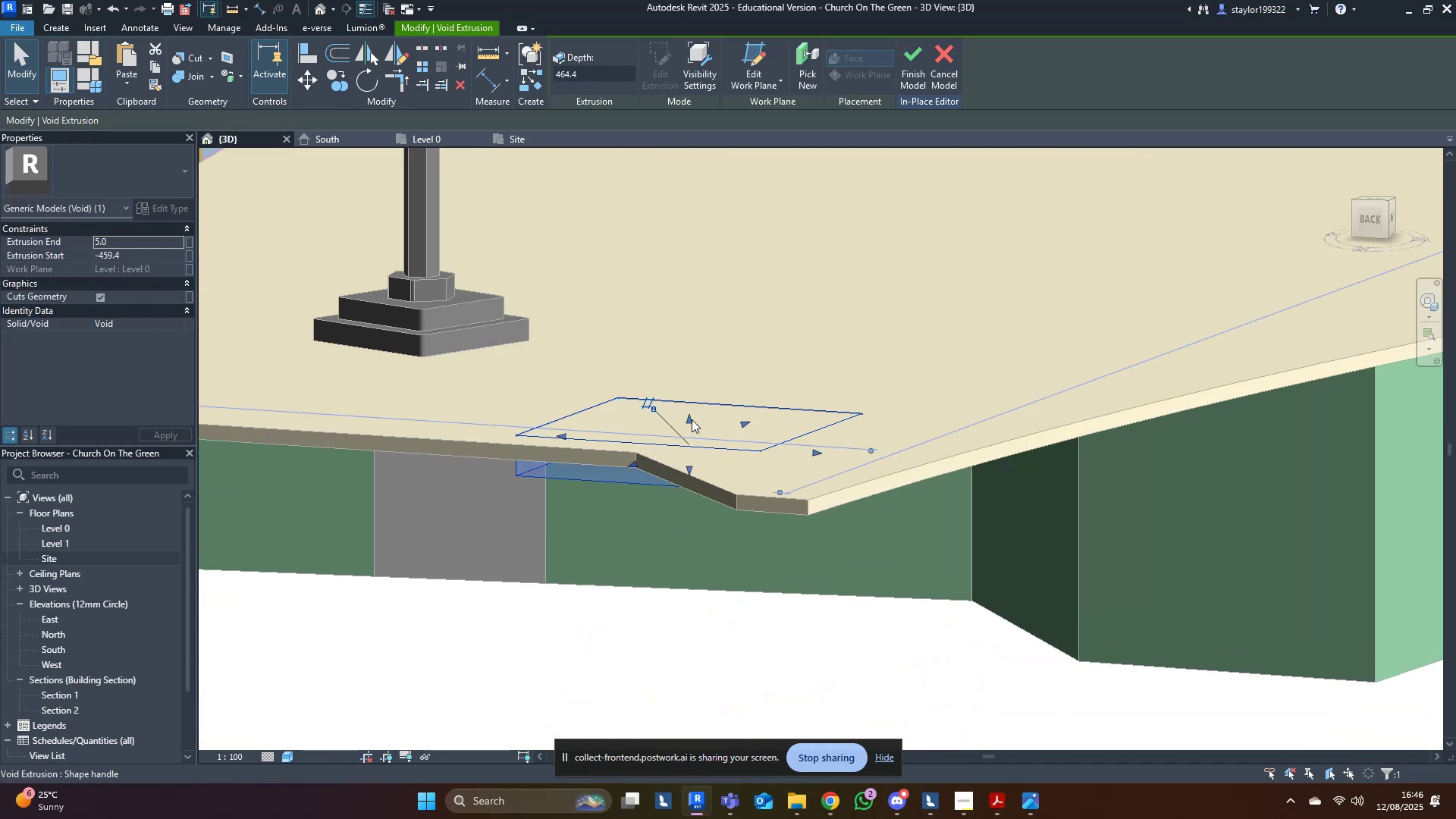 
key(Escape)
 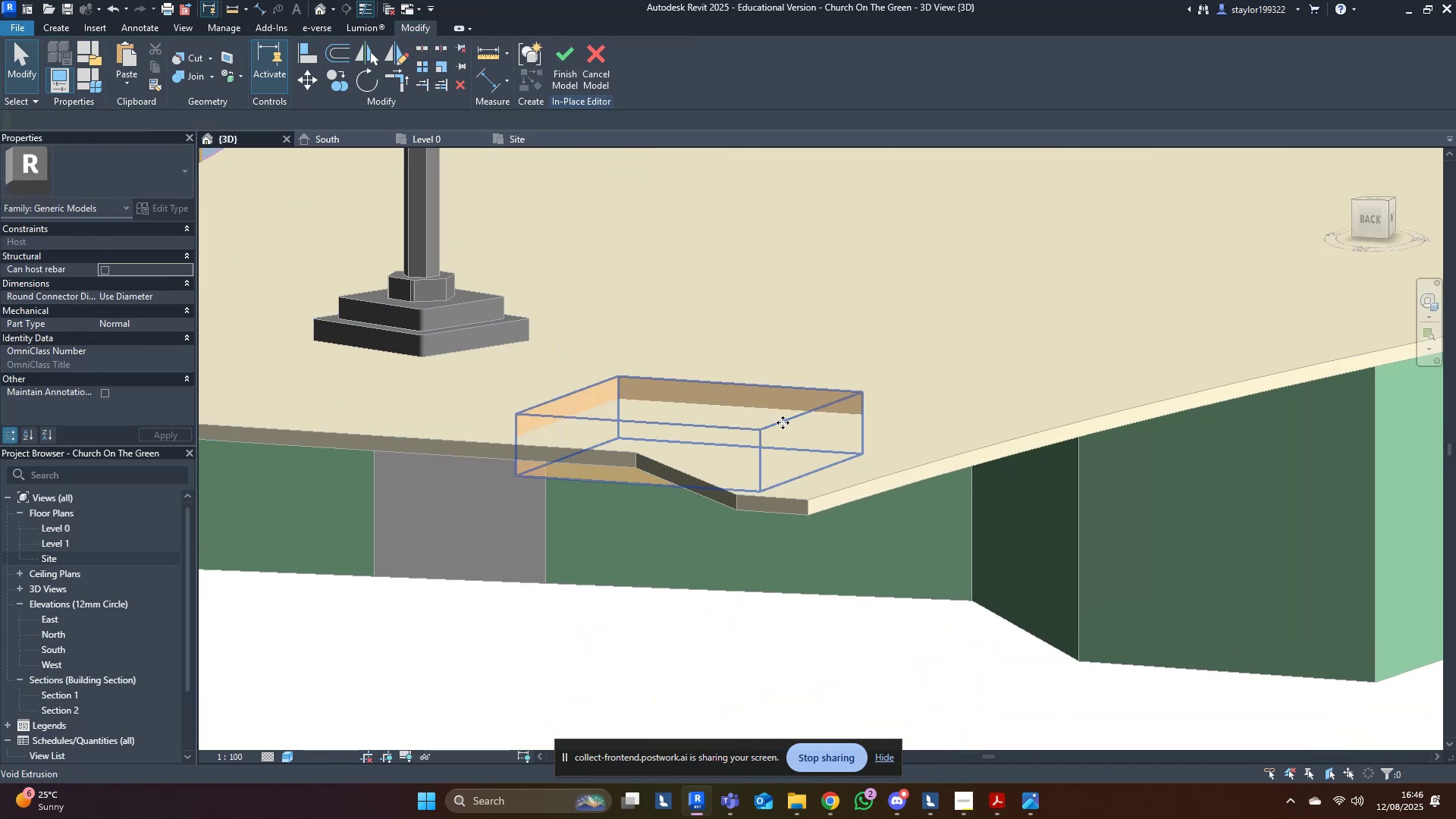 
scroll: coordinate [783, 422], scroll_direction: down, amount: 4.0
 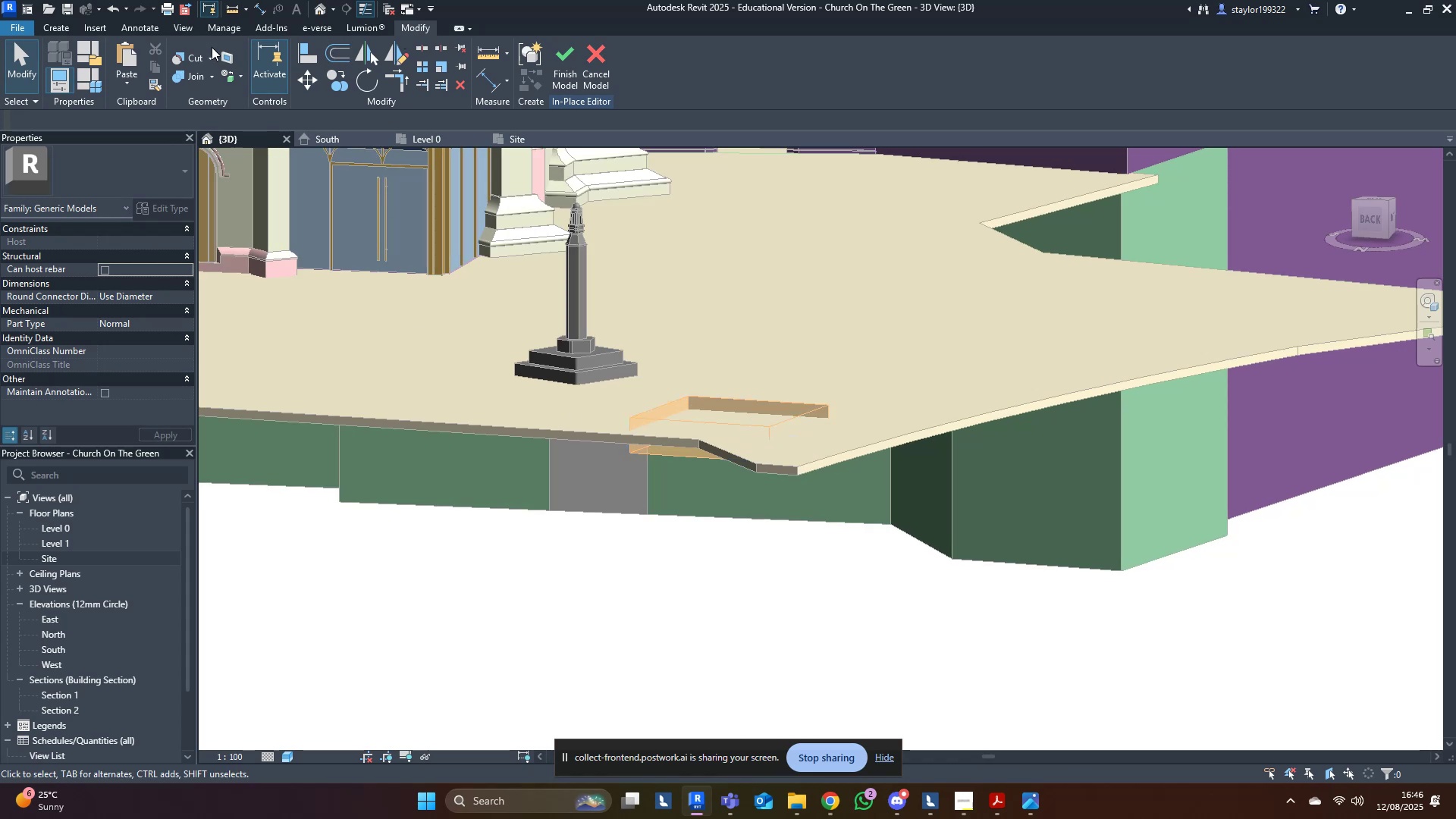 
left_click([179, 64])
 